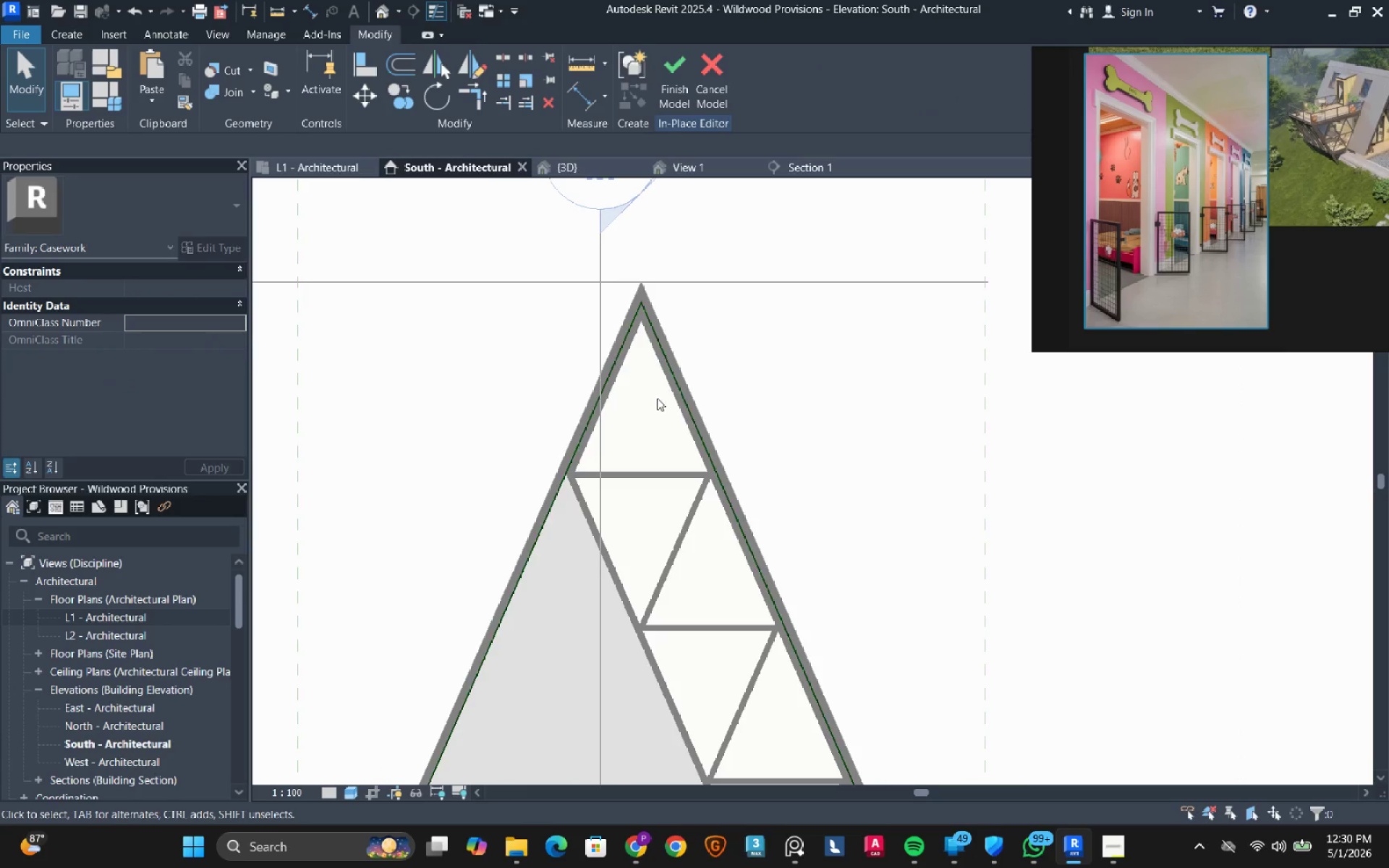 
left_click([576, 169])
 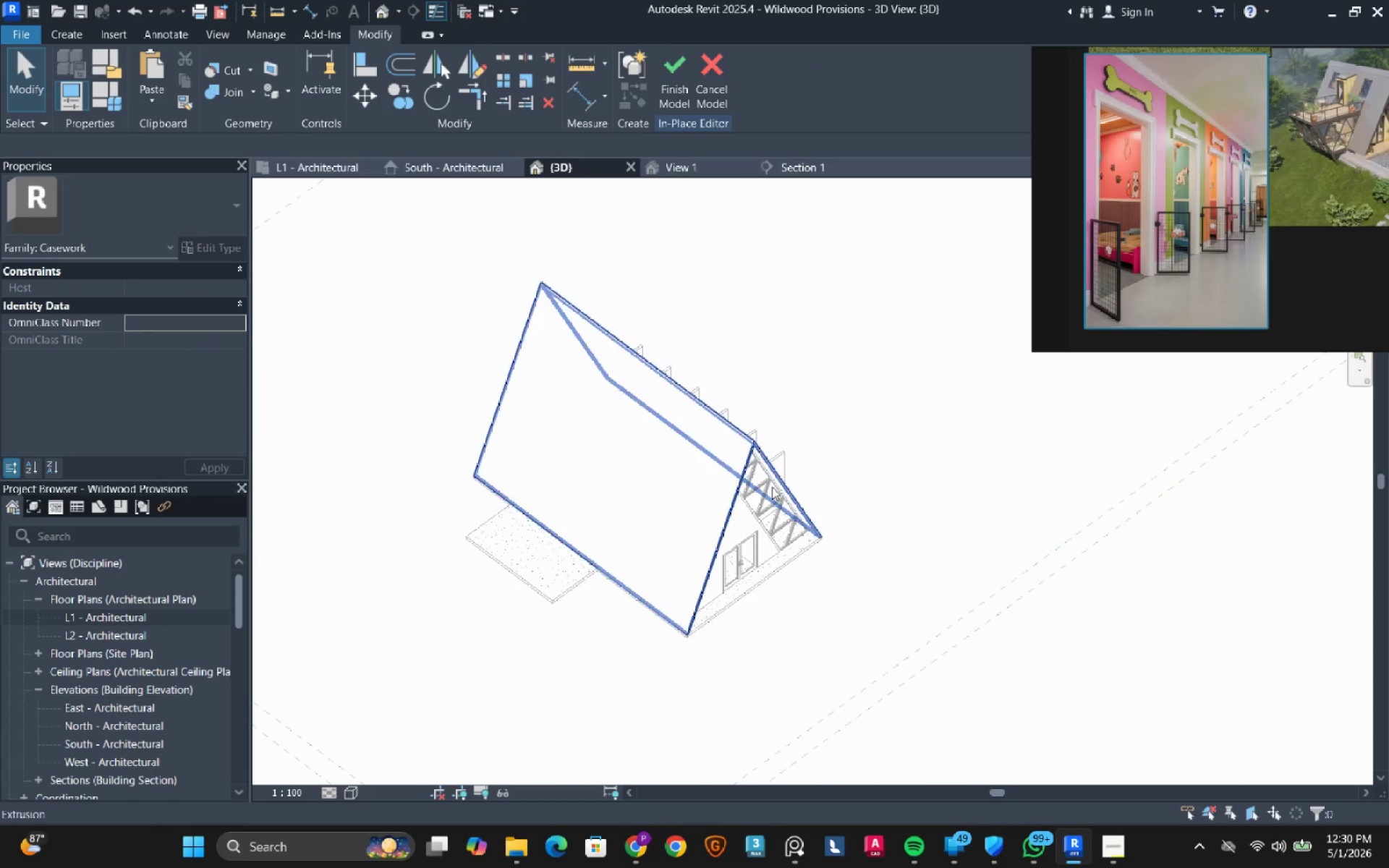 
scroll: coordinate [739, 351], scroll_direction: up, amount: 27.0
 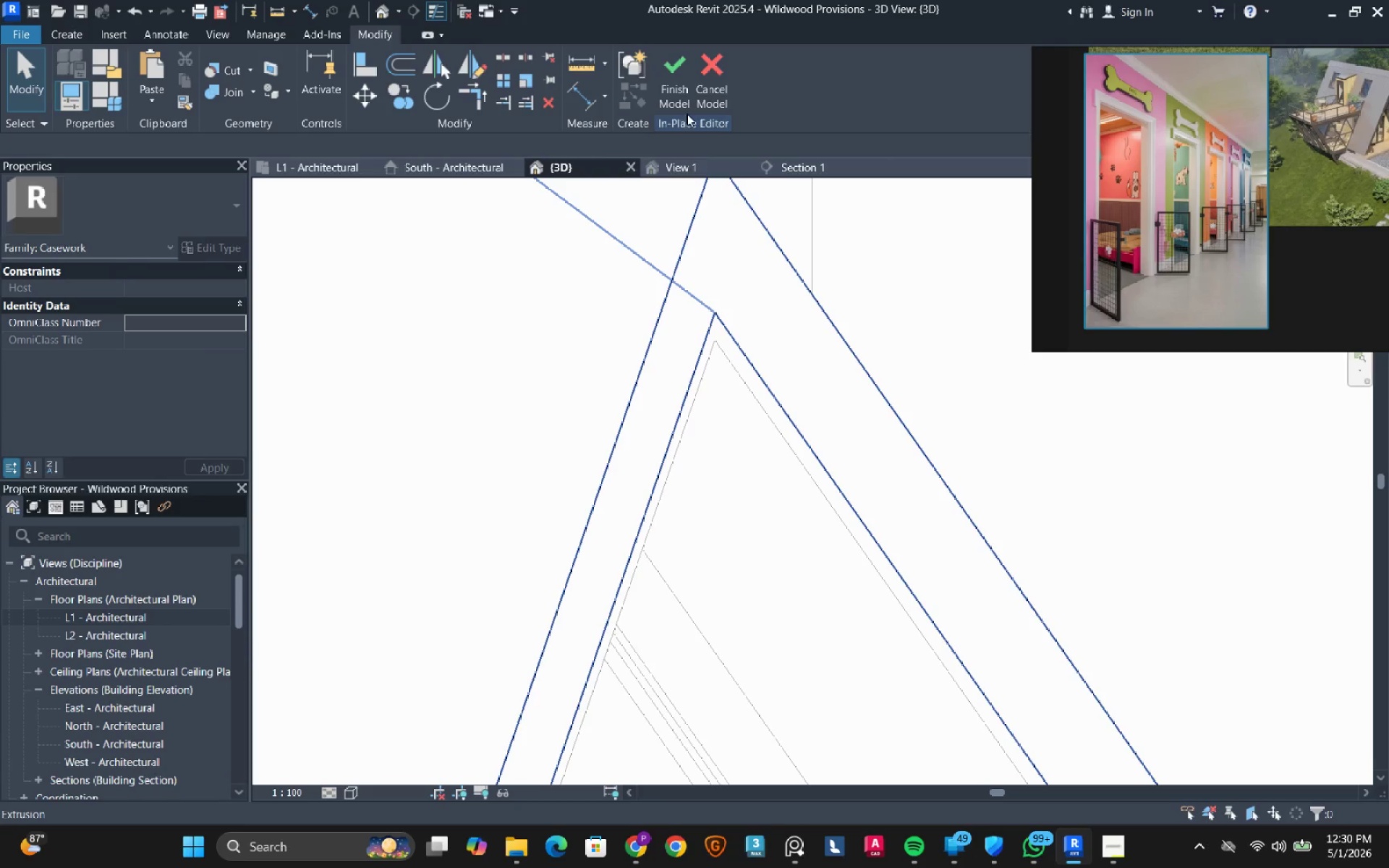 
left_click([681, 72])
 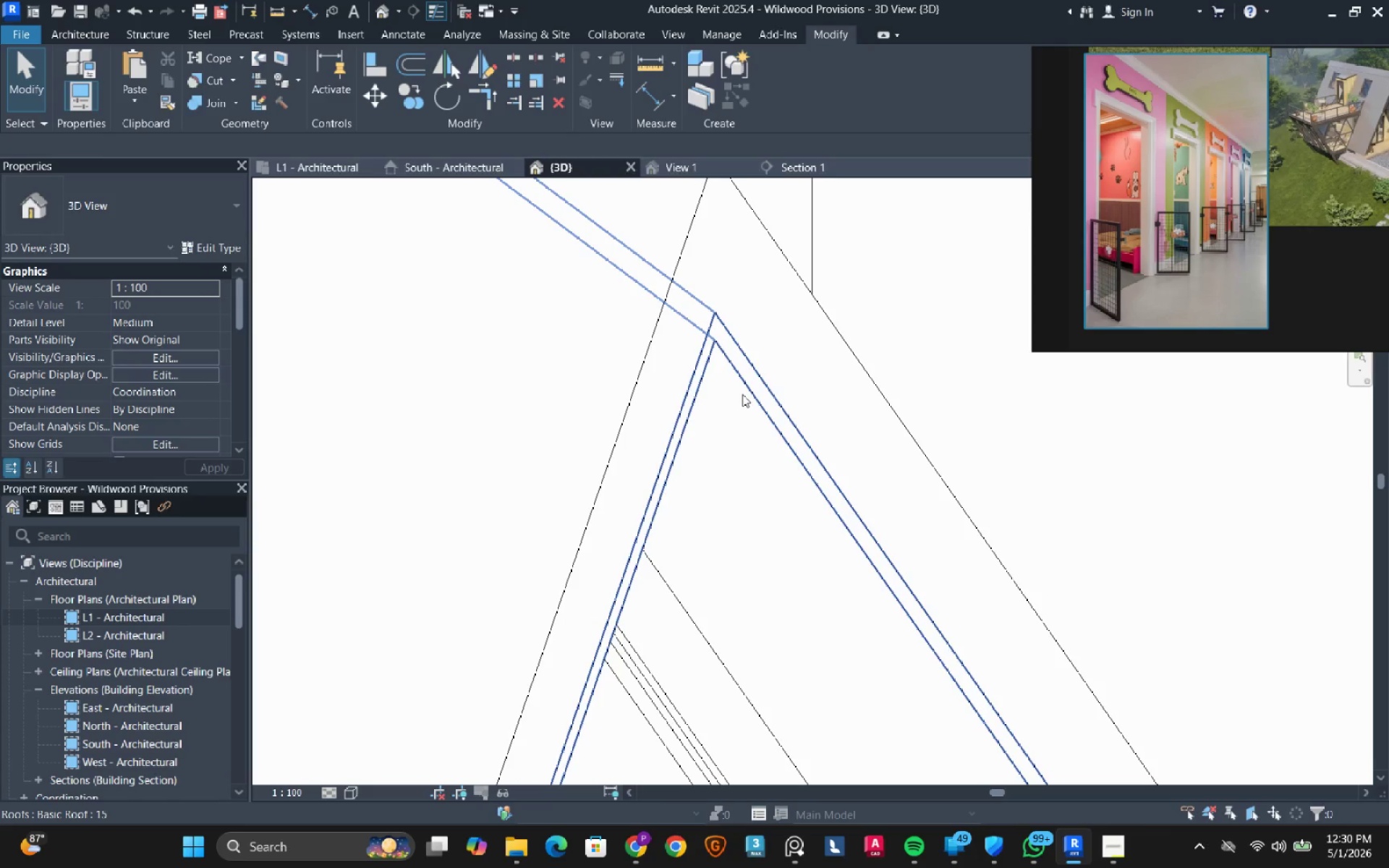 
left_click([742, 394])
 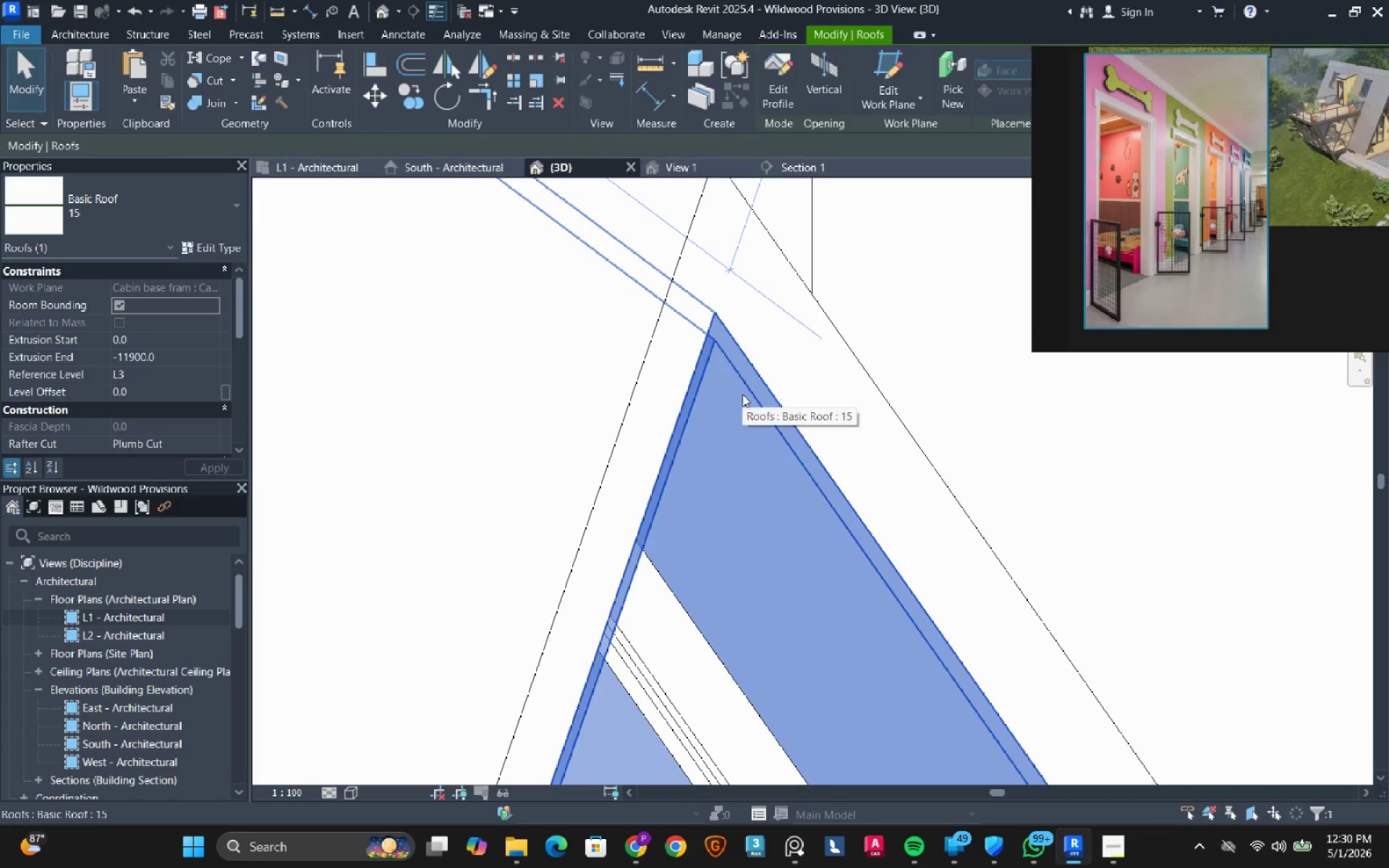 
scroll: coordinate [742, 396], scroll_direction: down, amount: 24.0
 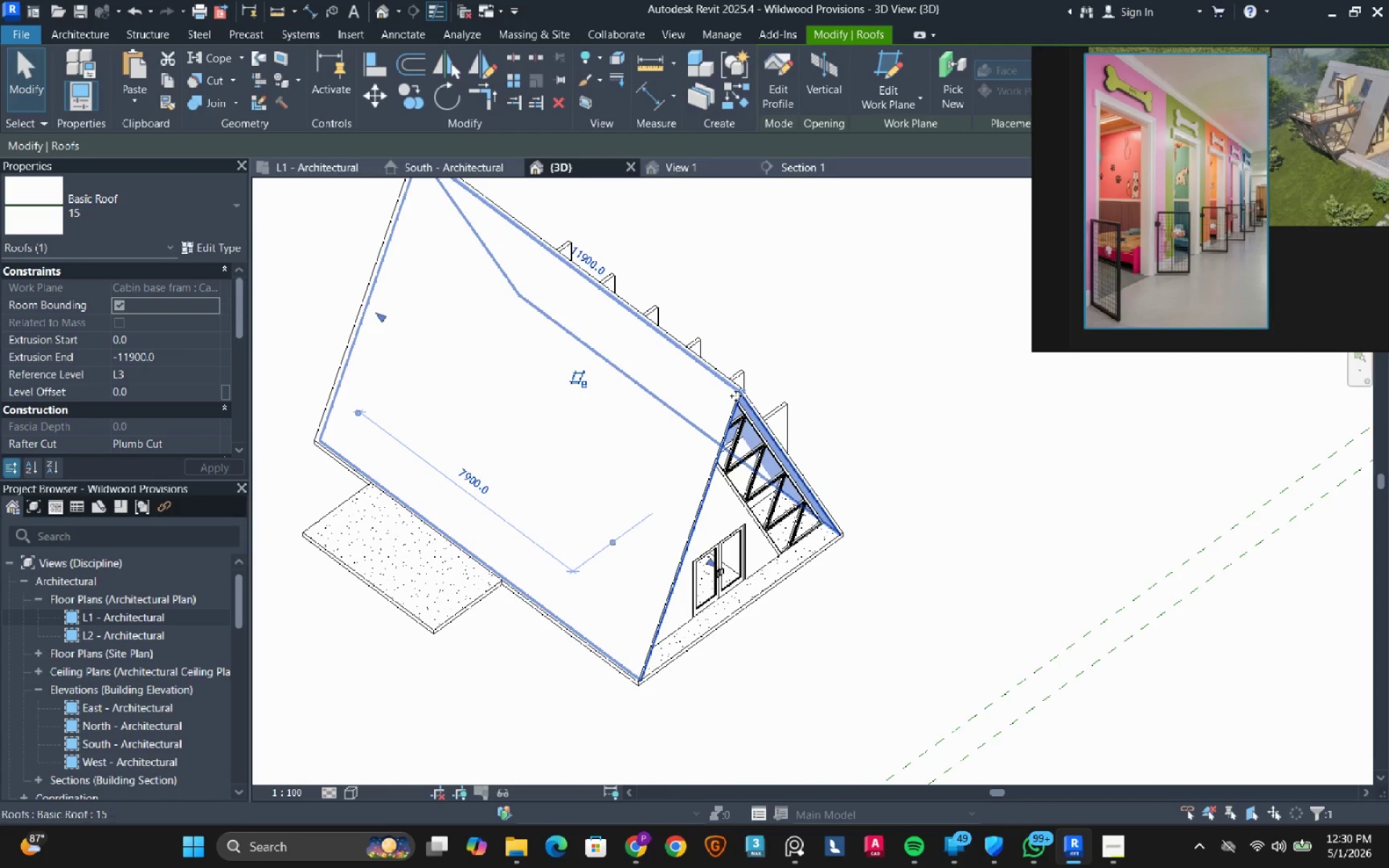 
hold_key(key=ShiftLeft, duration=1.16)
 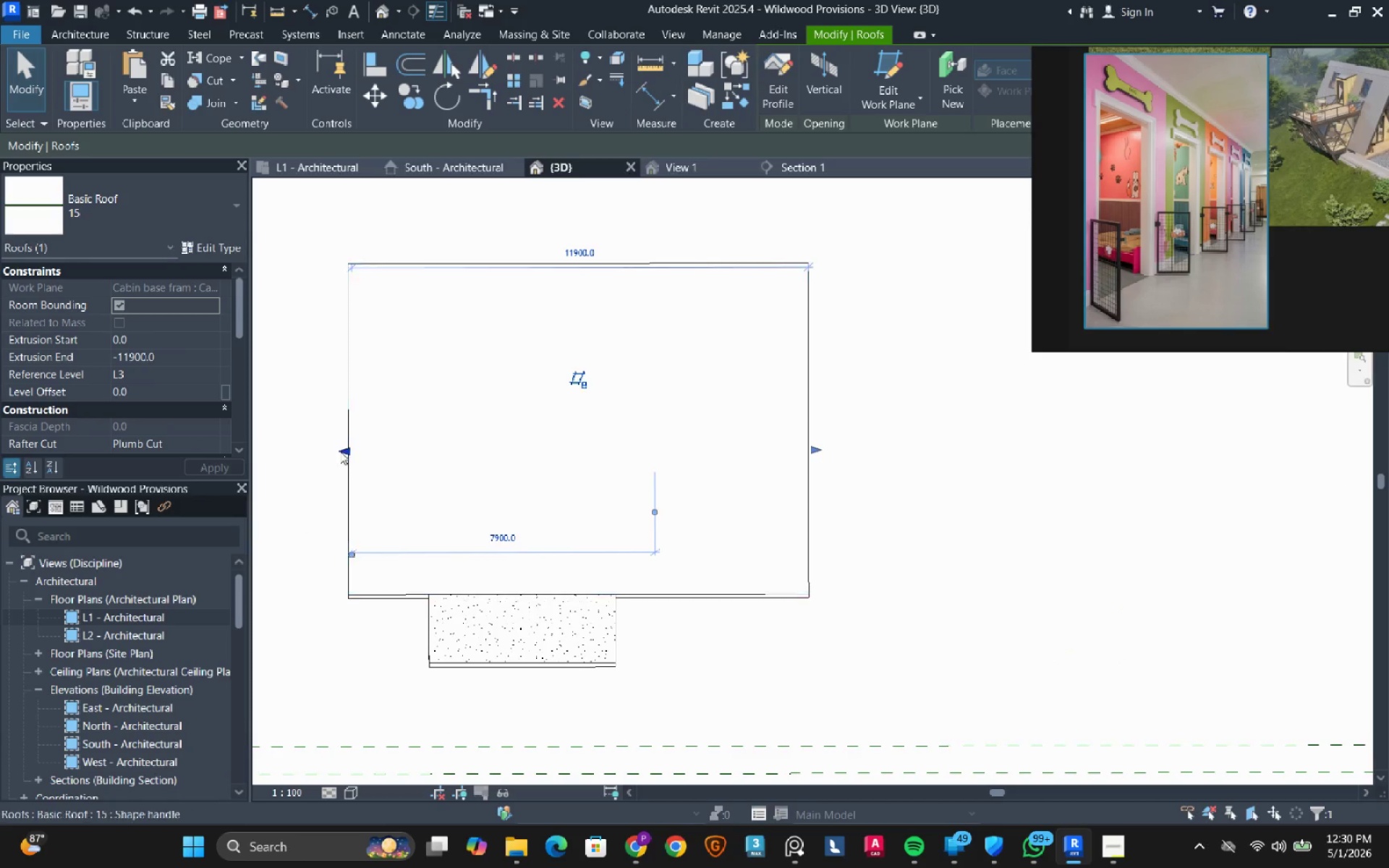 
scroll: coordinate [310, 453], scroll_direction: up, amount: 8.0
 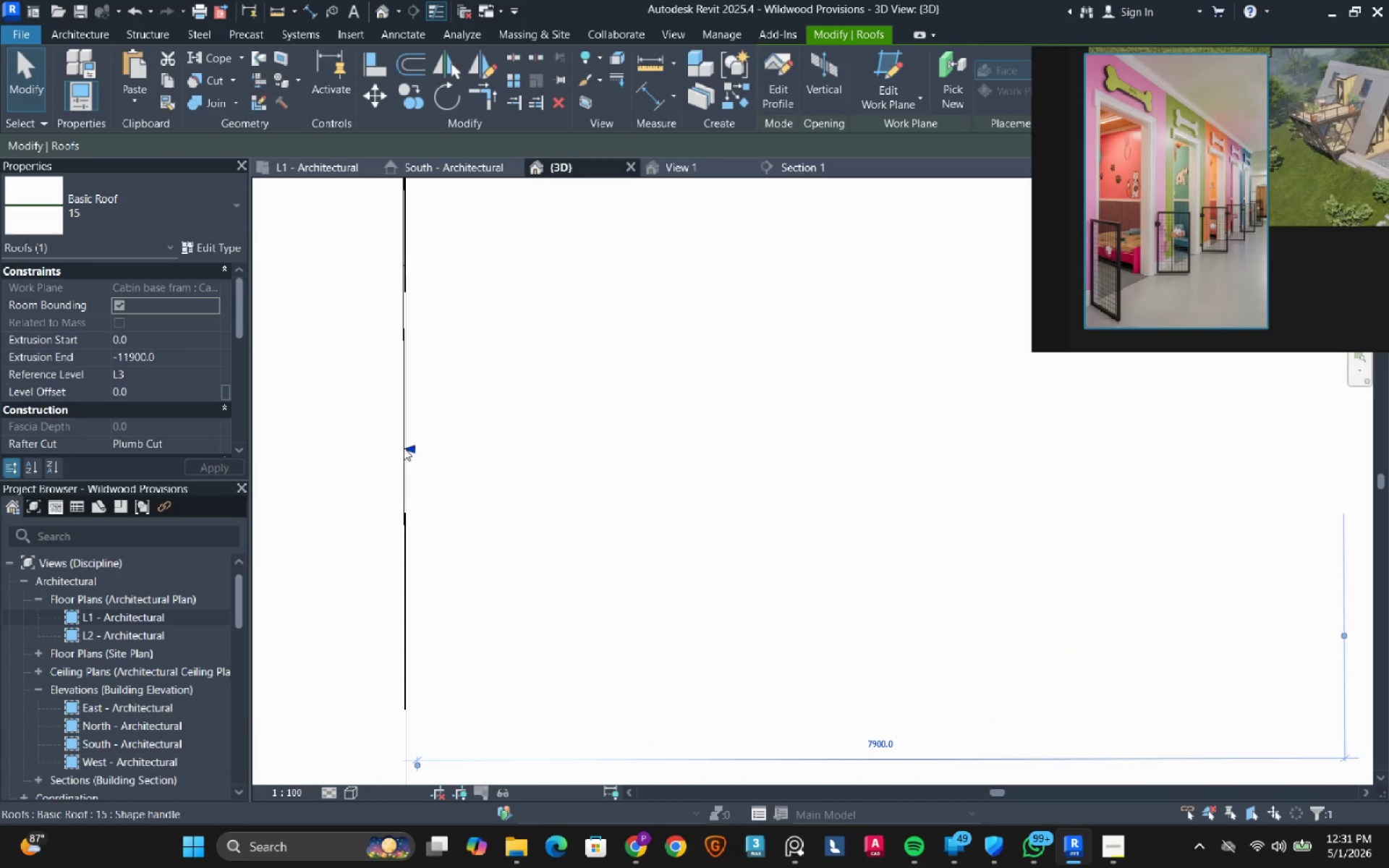 
left_click_drag(start_coordinate=[405, 448], to_coordinate=[391, 473])
 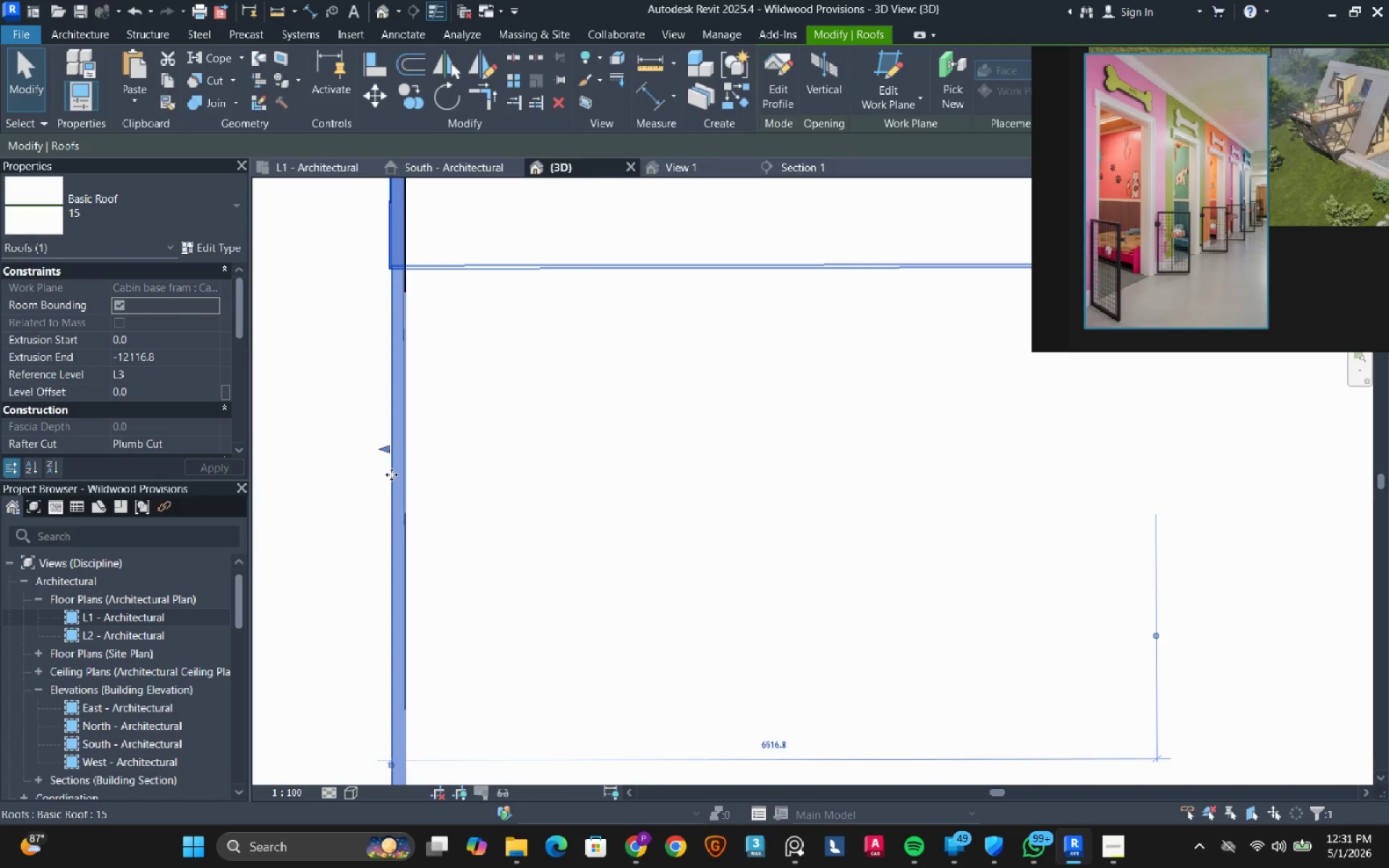 
hold_key(key=ShiftLeft, duration=0.72)
 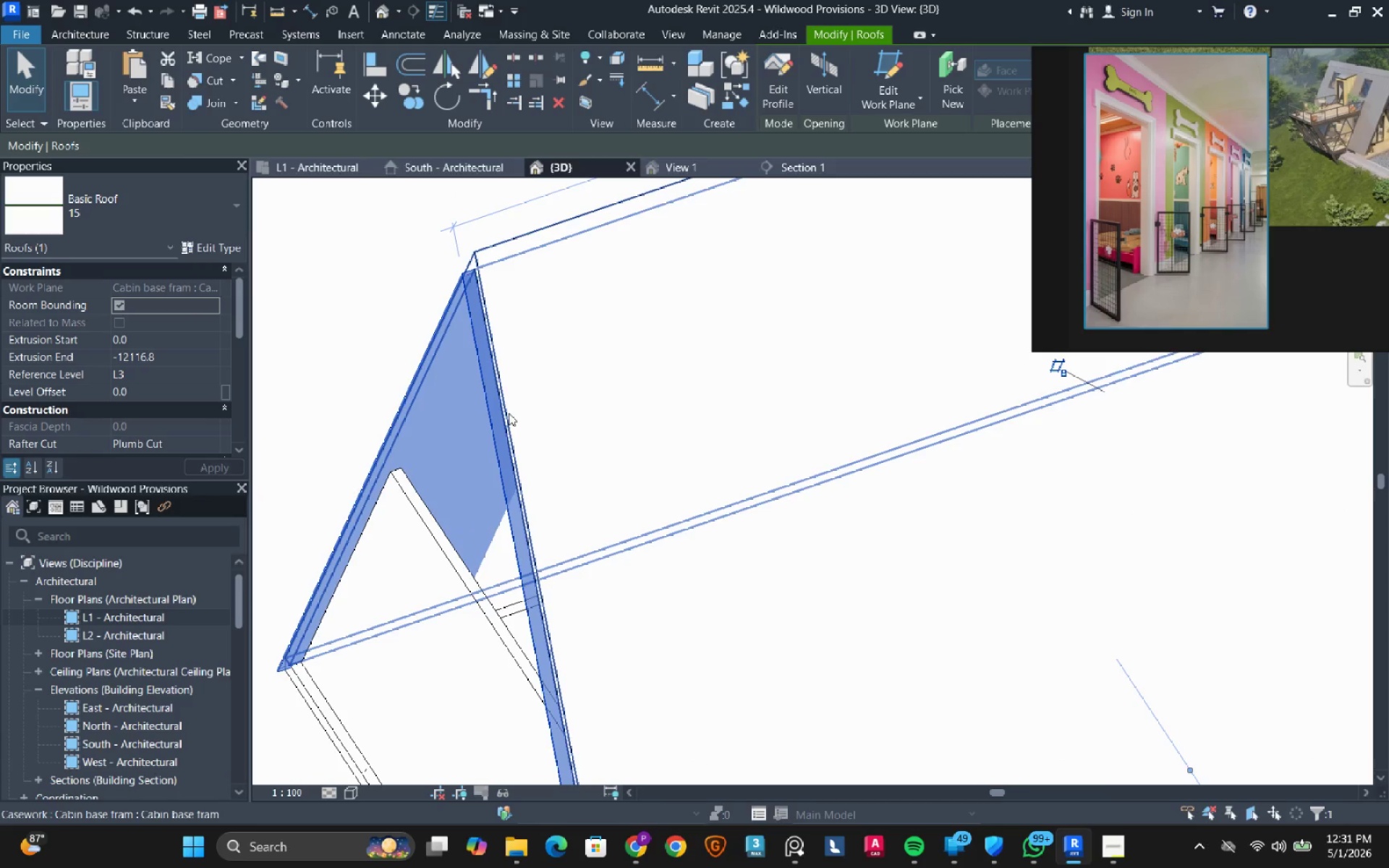 
scroll: coordinate [471, 250], scroll_direction: up, amount: 9.0
 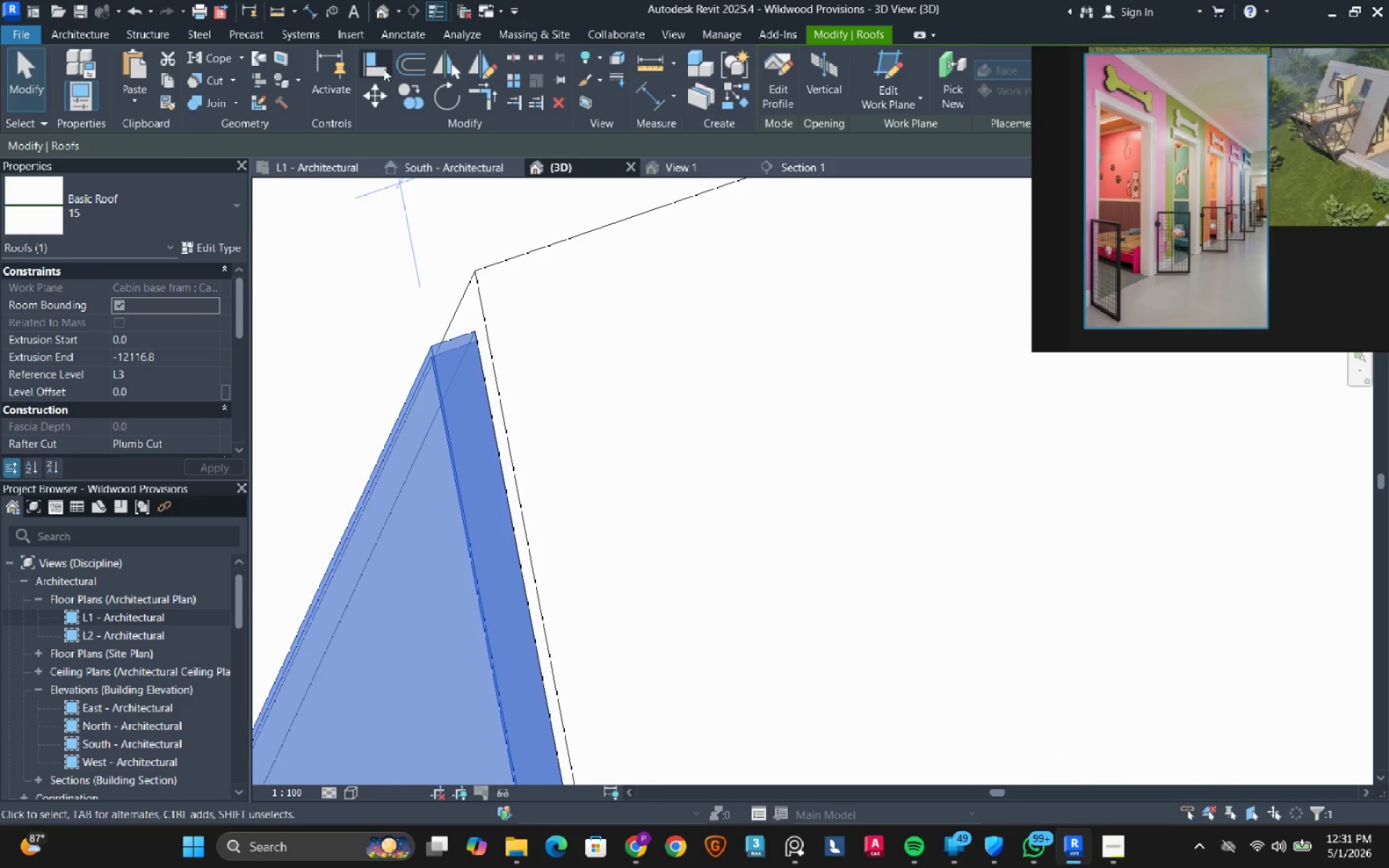 
left_click([383, 69])
 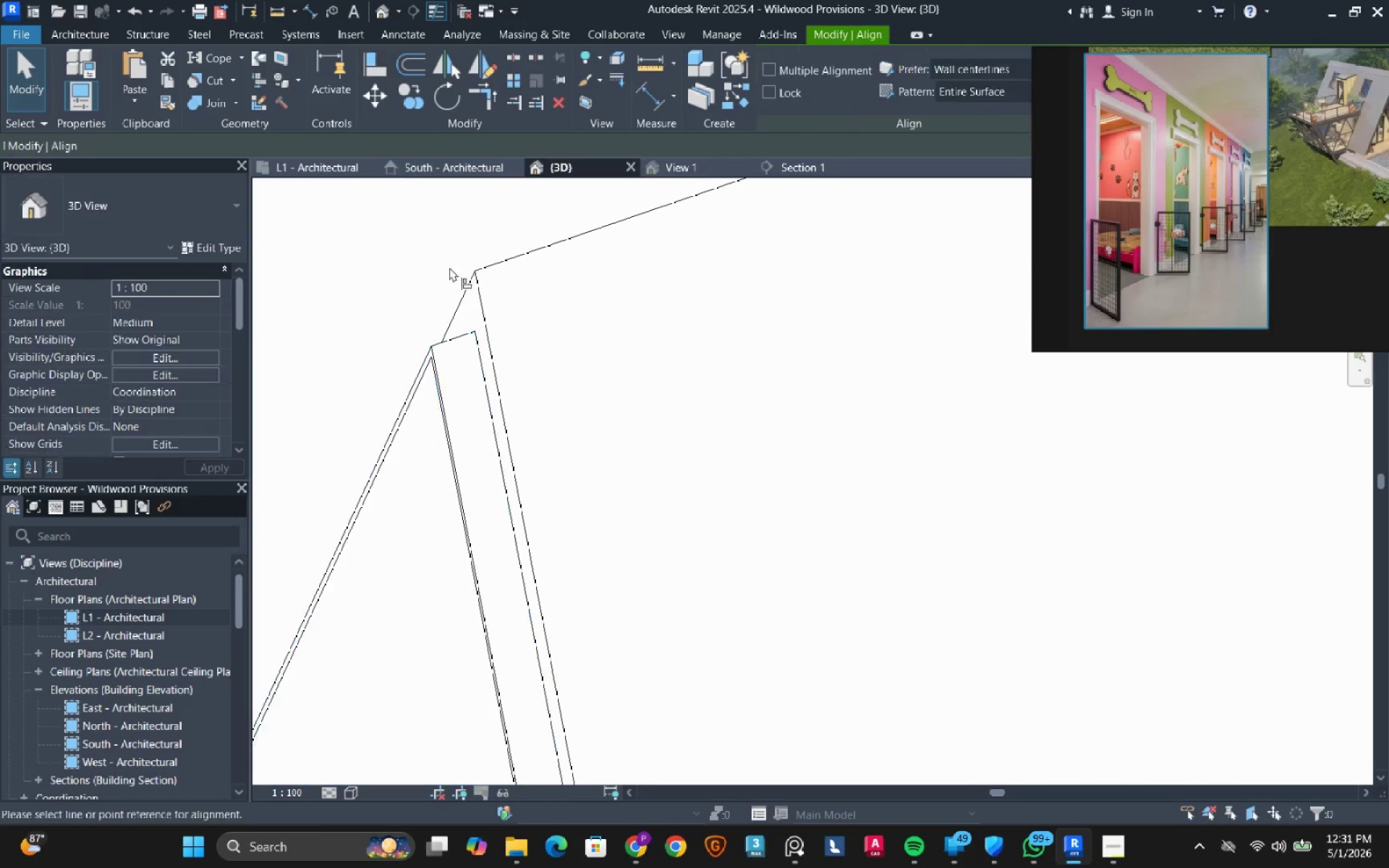 
scroll: coordinate [449, 267], scroll_direction: up, amount: 3.0
 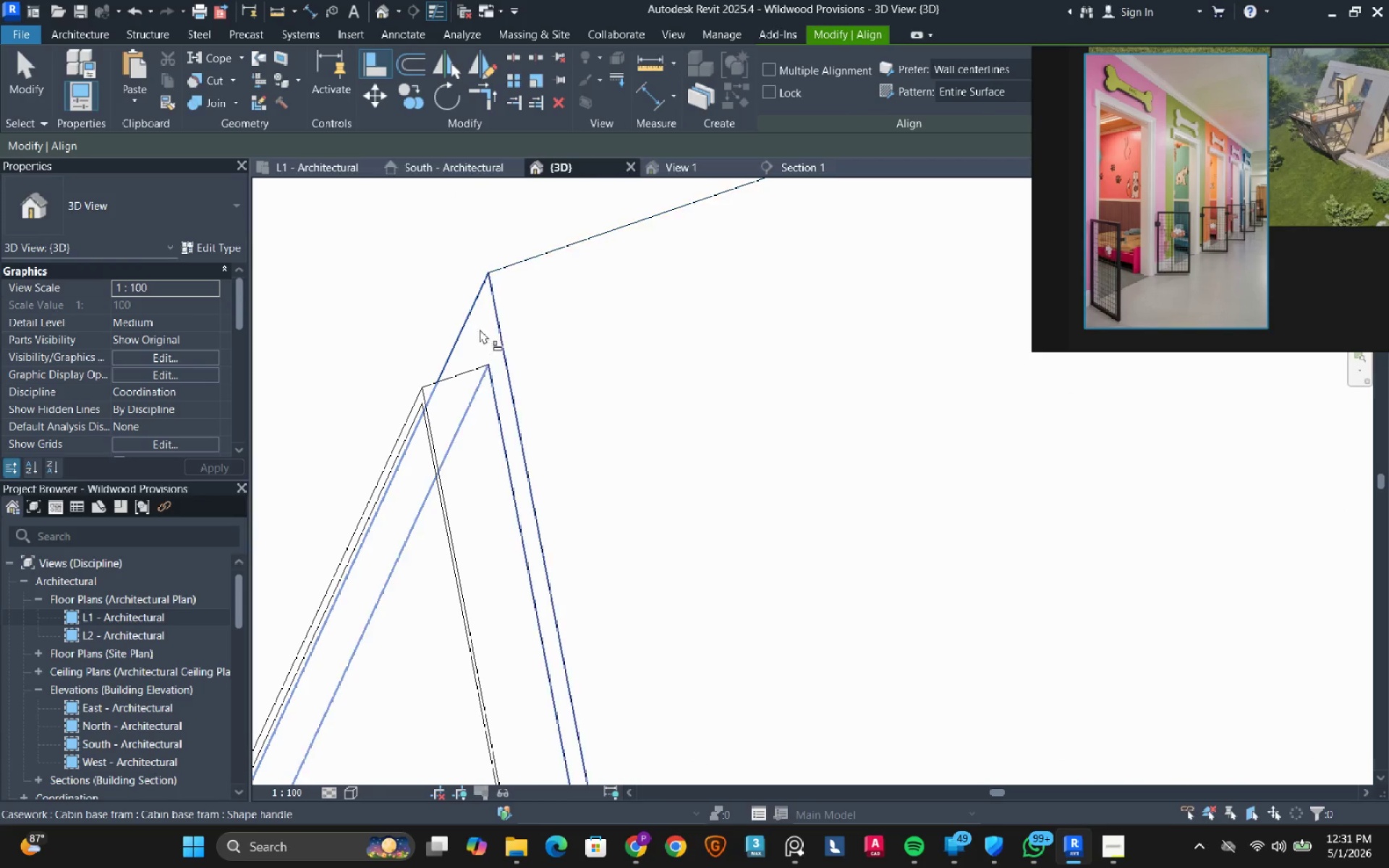 
left_click([480, 329])
 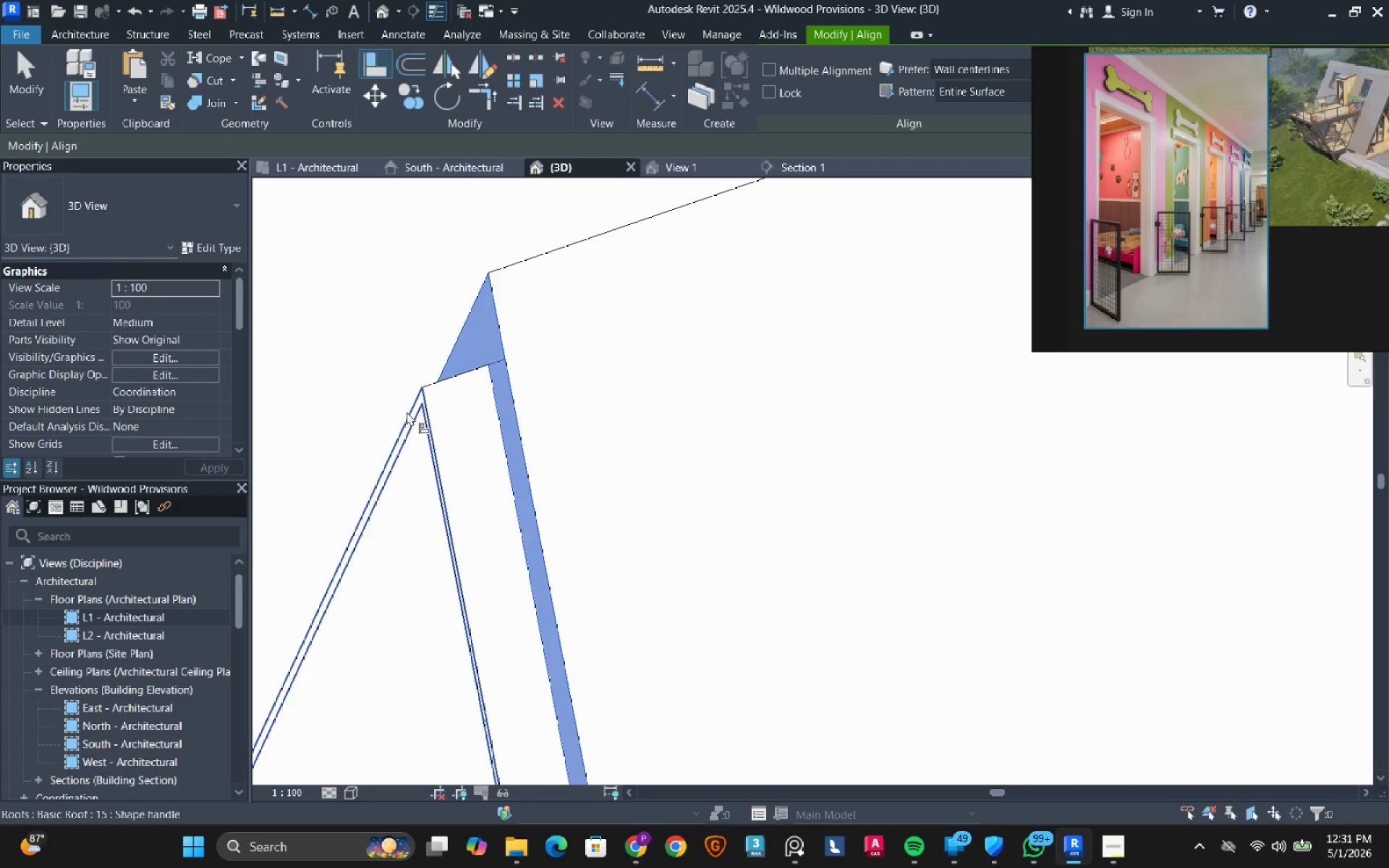 
left_click([407, 412])
 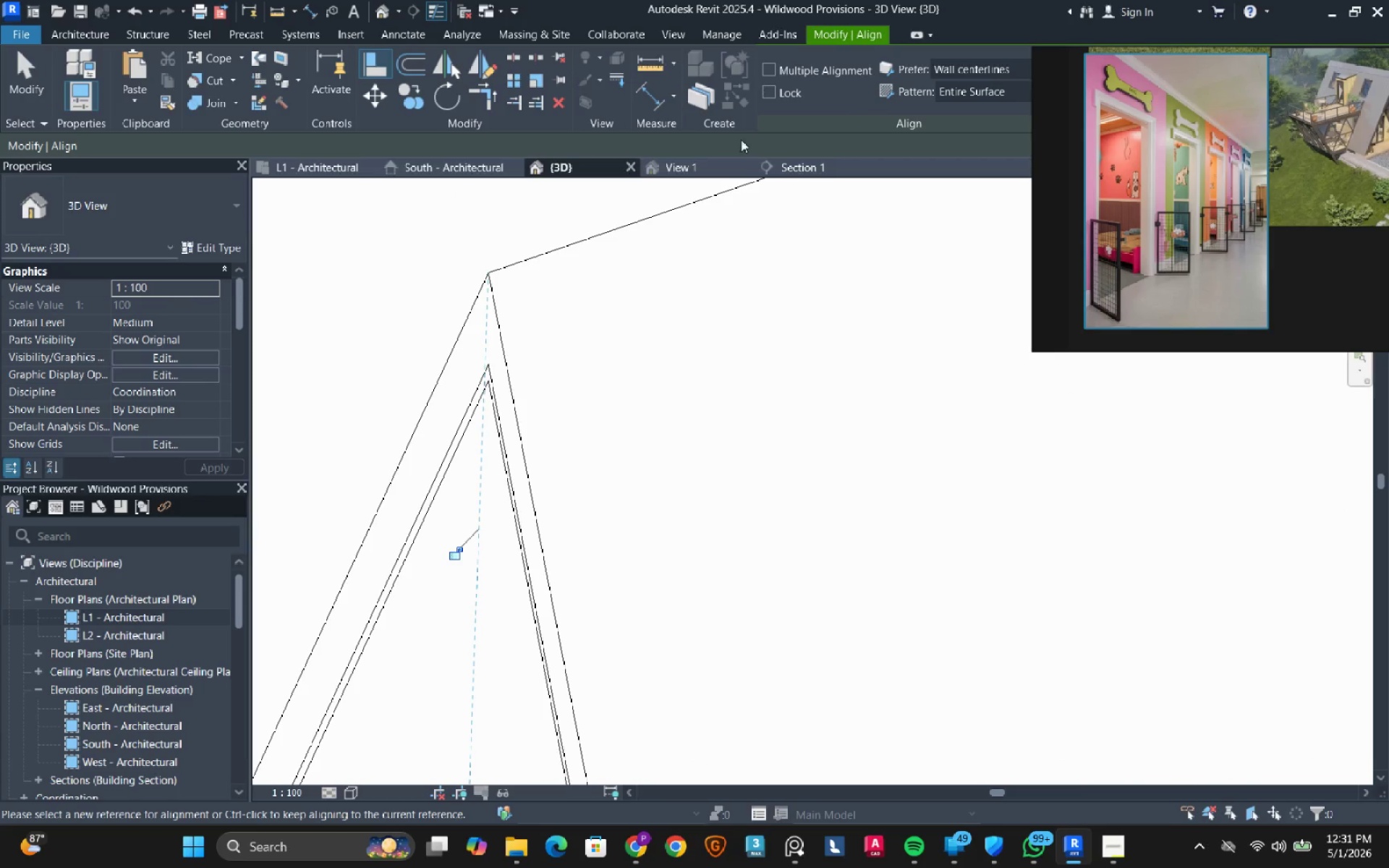 
key(Escape)
 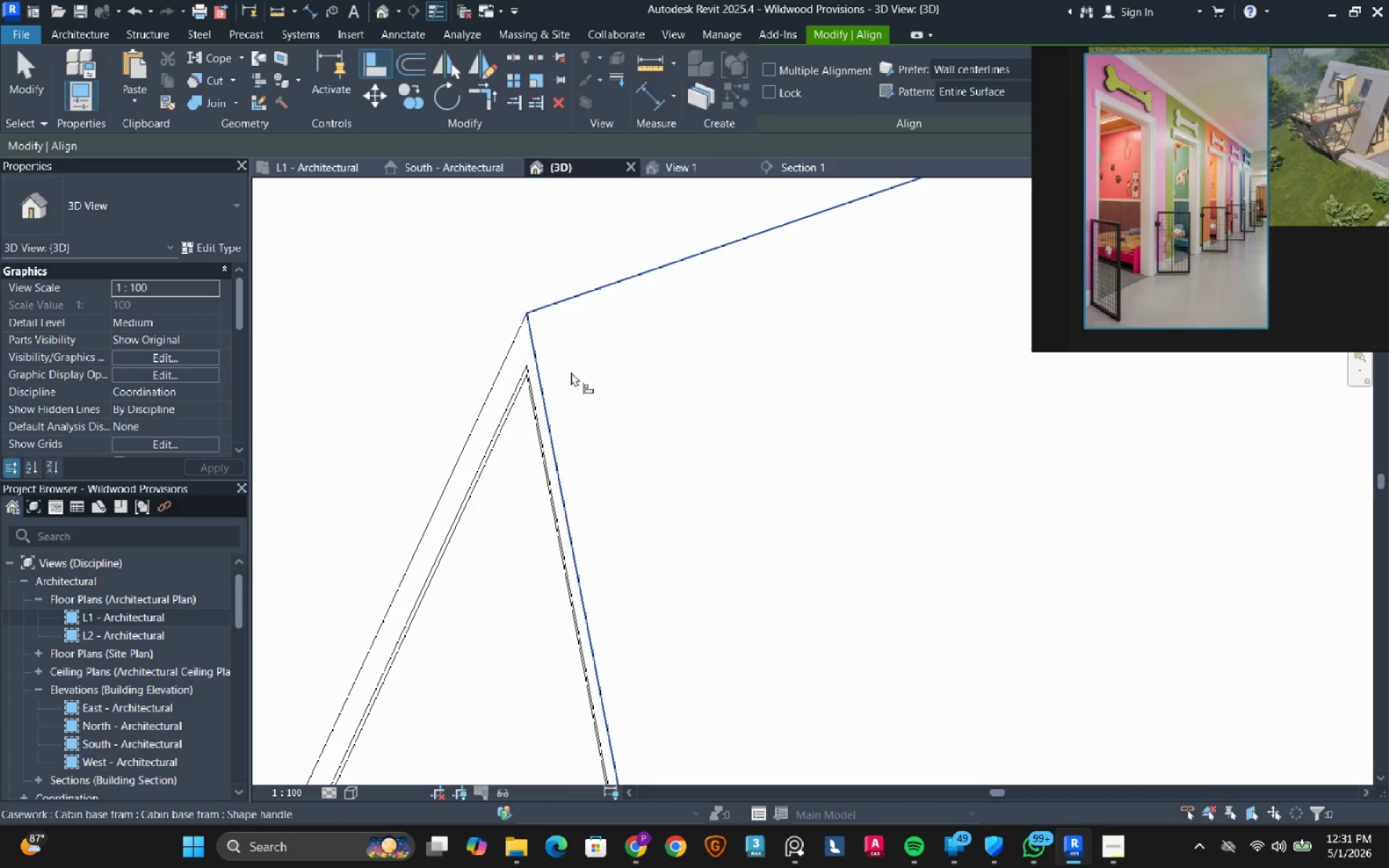 
key(Escape)
 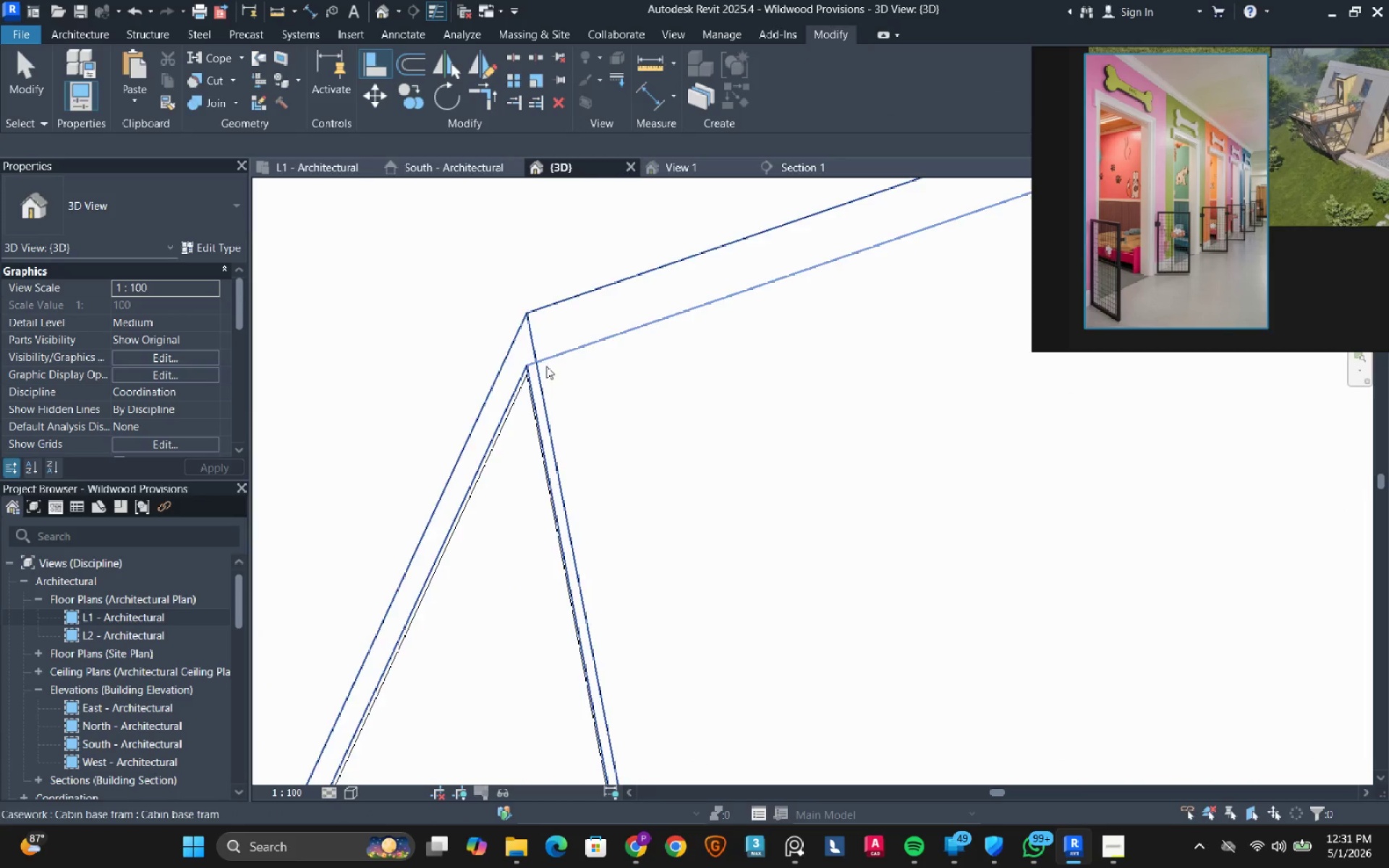 
scroll: coordinate [571, 373], scroll_direction: down, amount: 4.0
 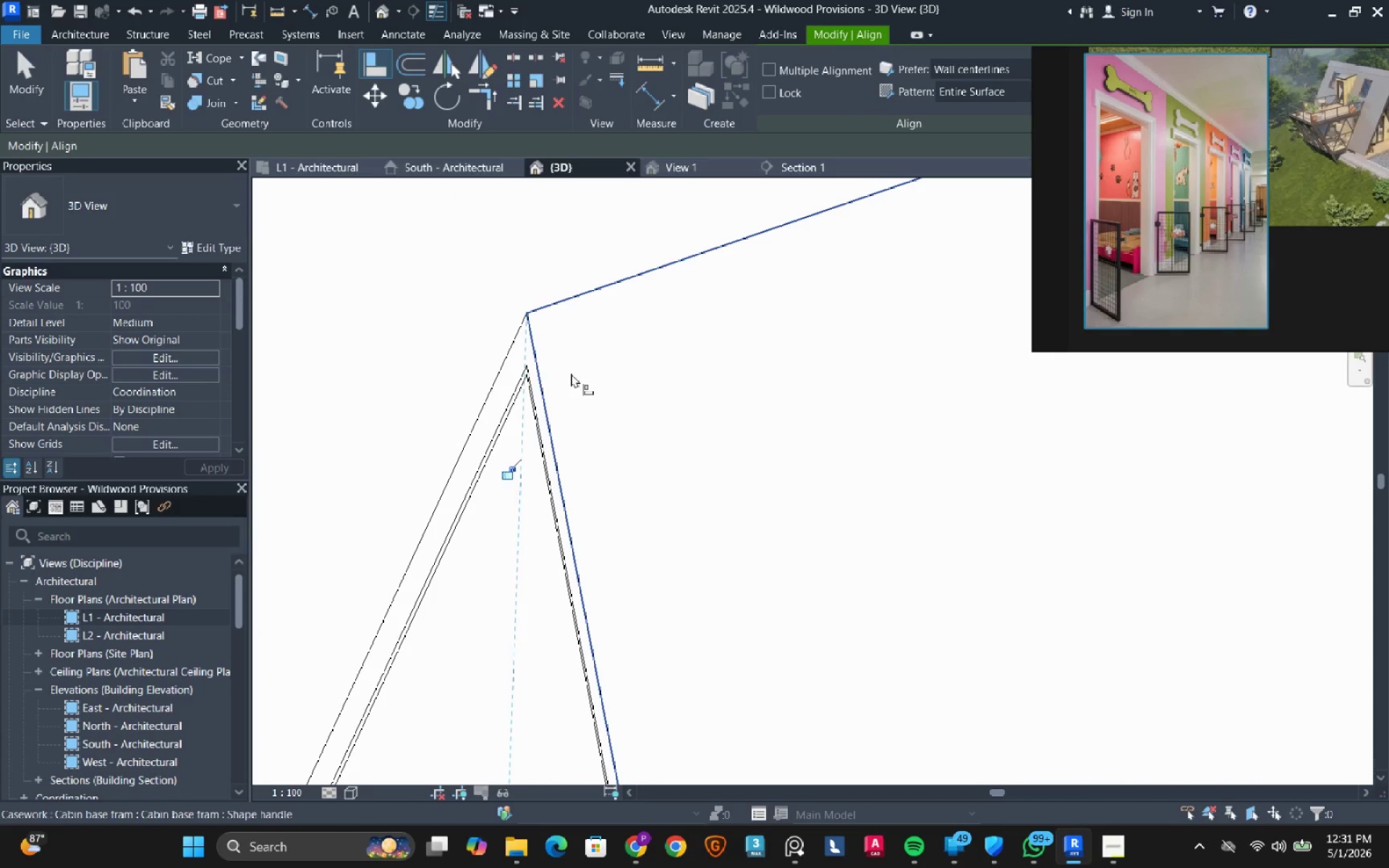 
hold_key(key=ShiftLeft, duration=1.19)
 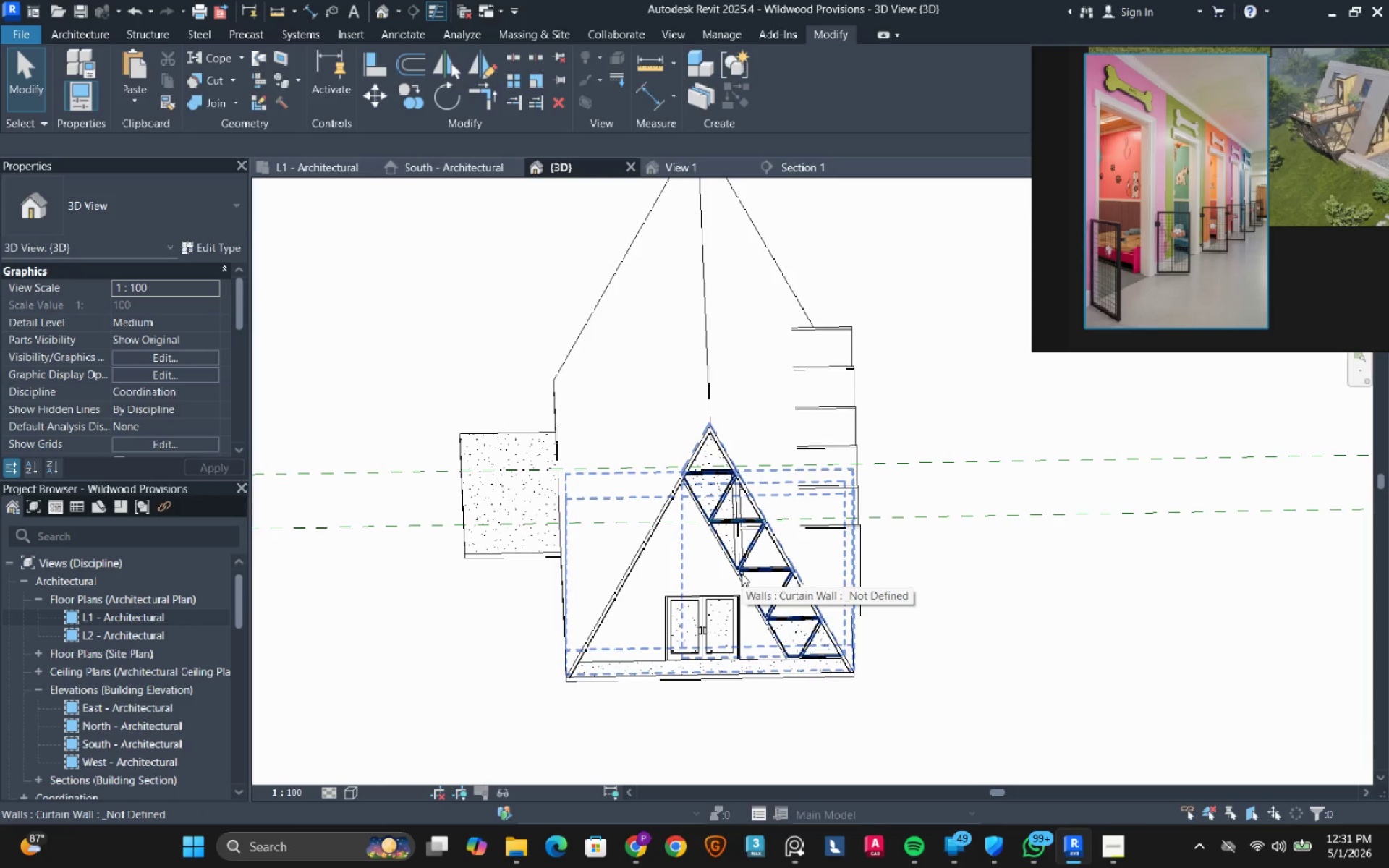 
scroll: coordinate [495, 363], scroll_direction: down, amount: 16.0
 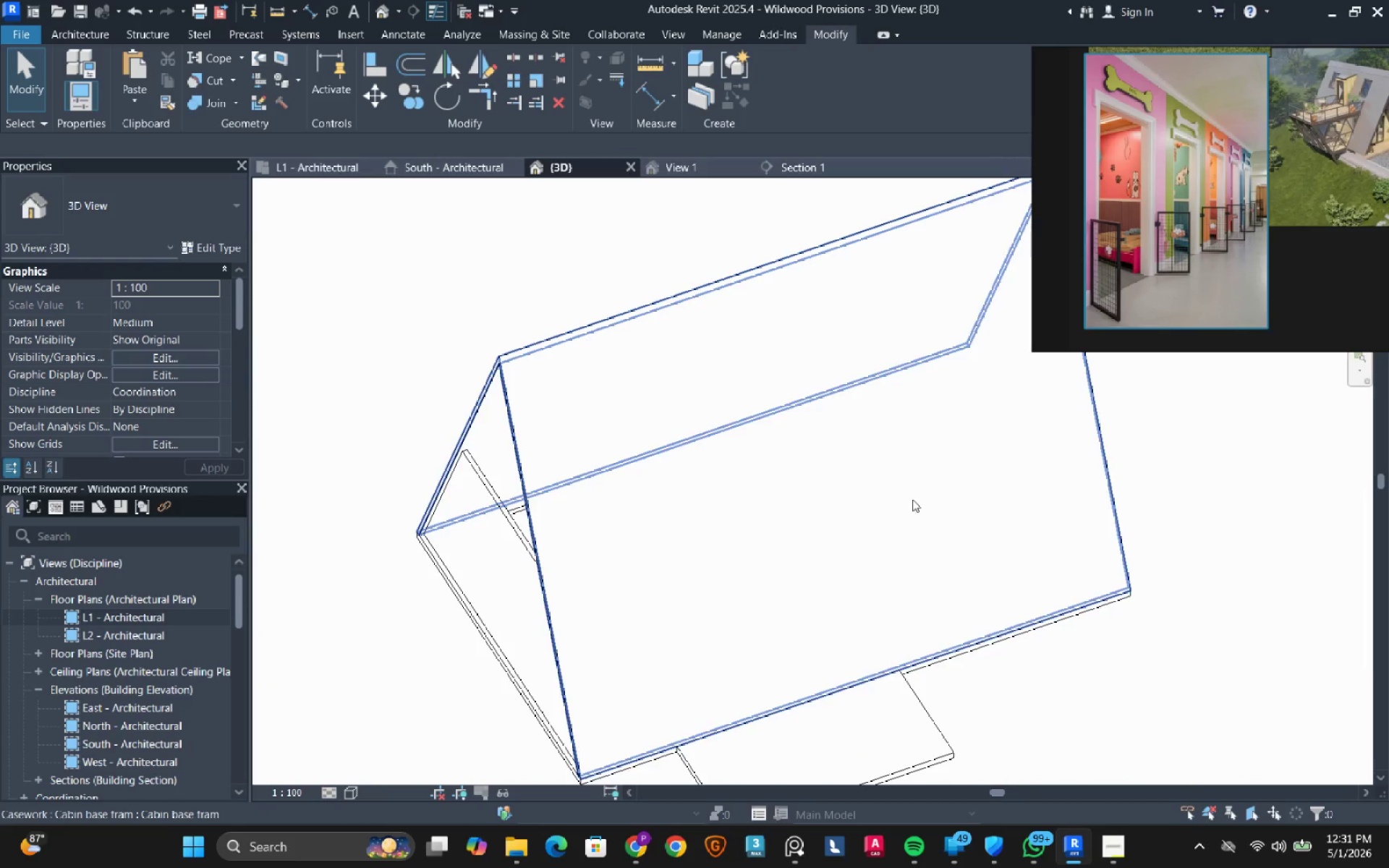 
wait(7.95)
 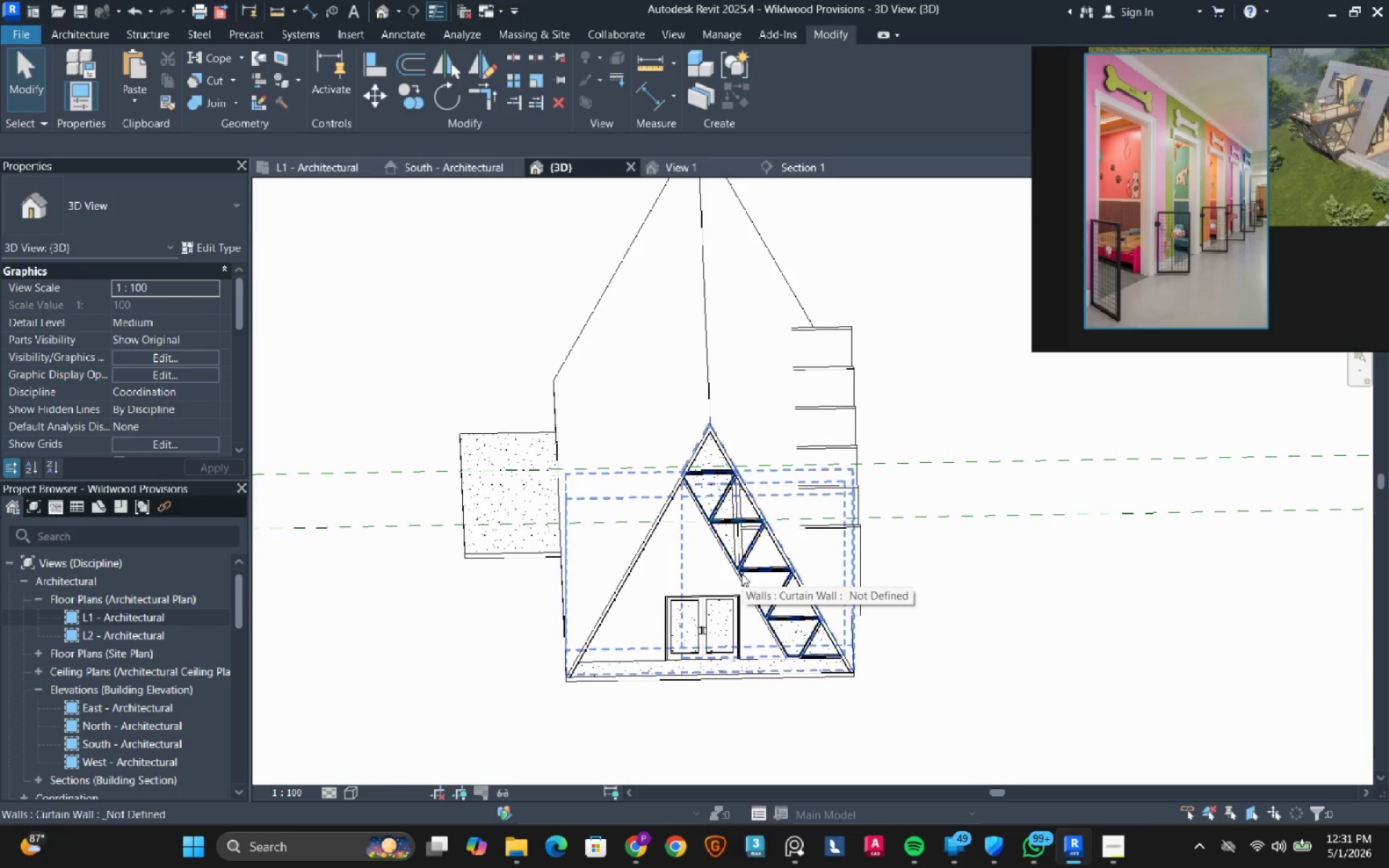 
mouse_move([752, 566])
 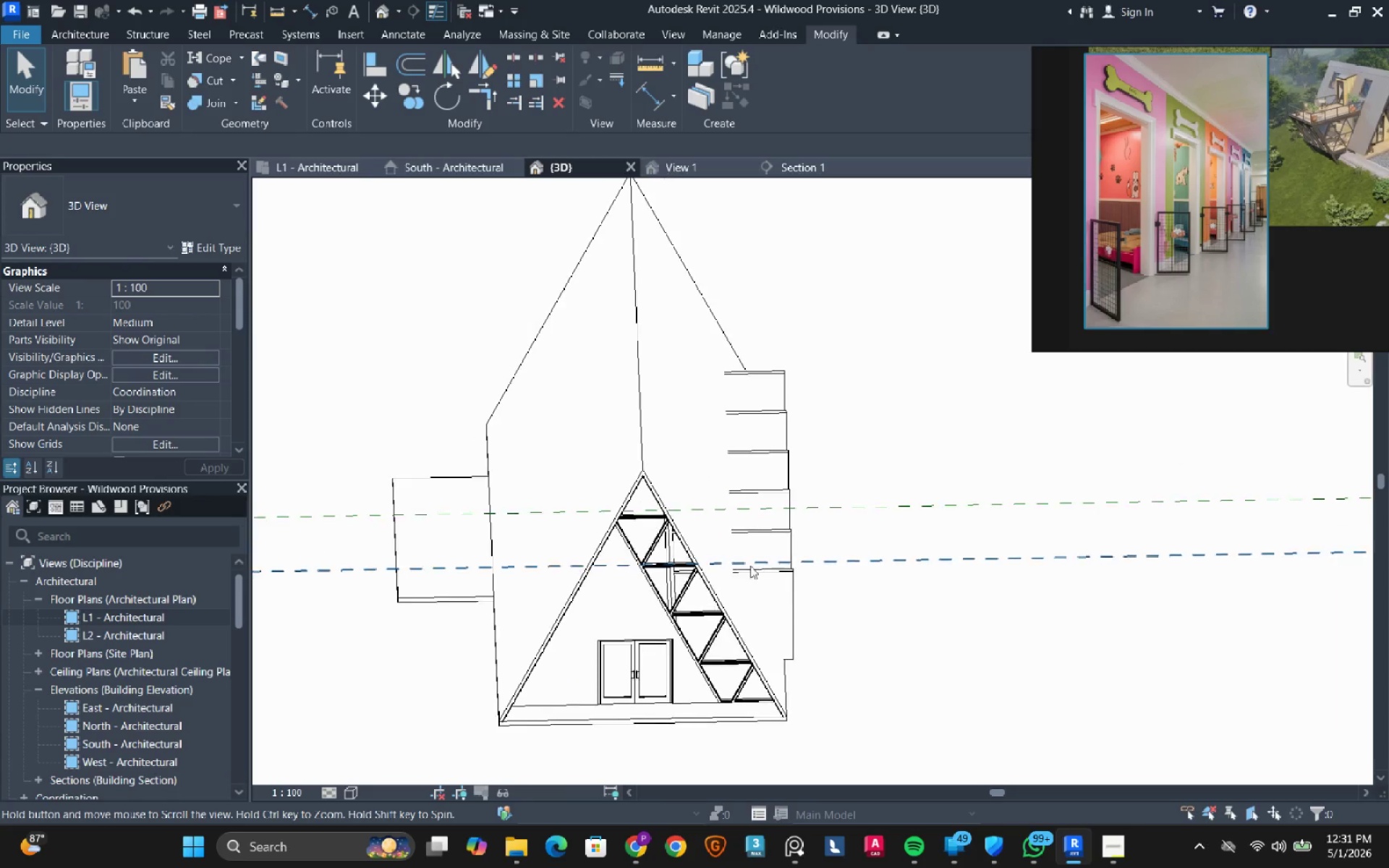 
hold_key(key=ShiftLeft, duration=3.78)
 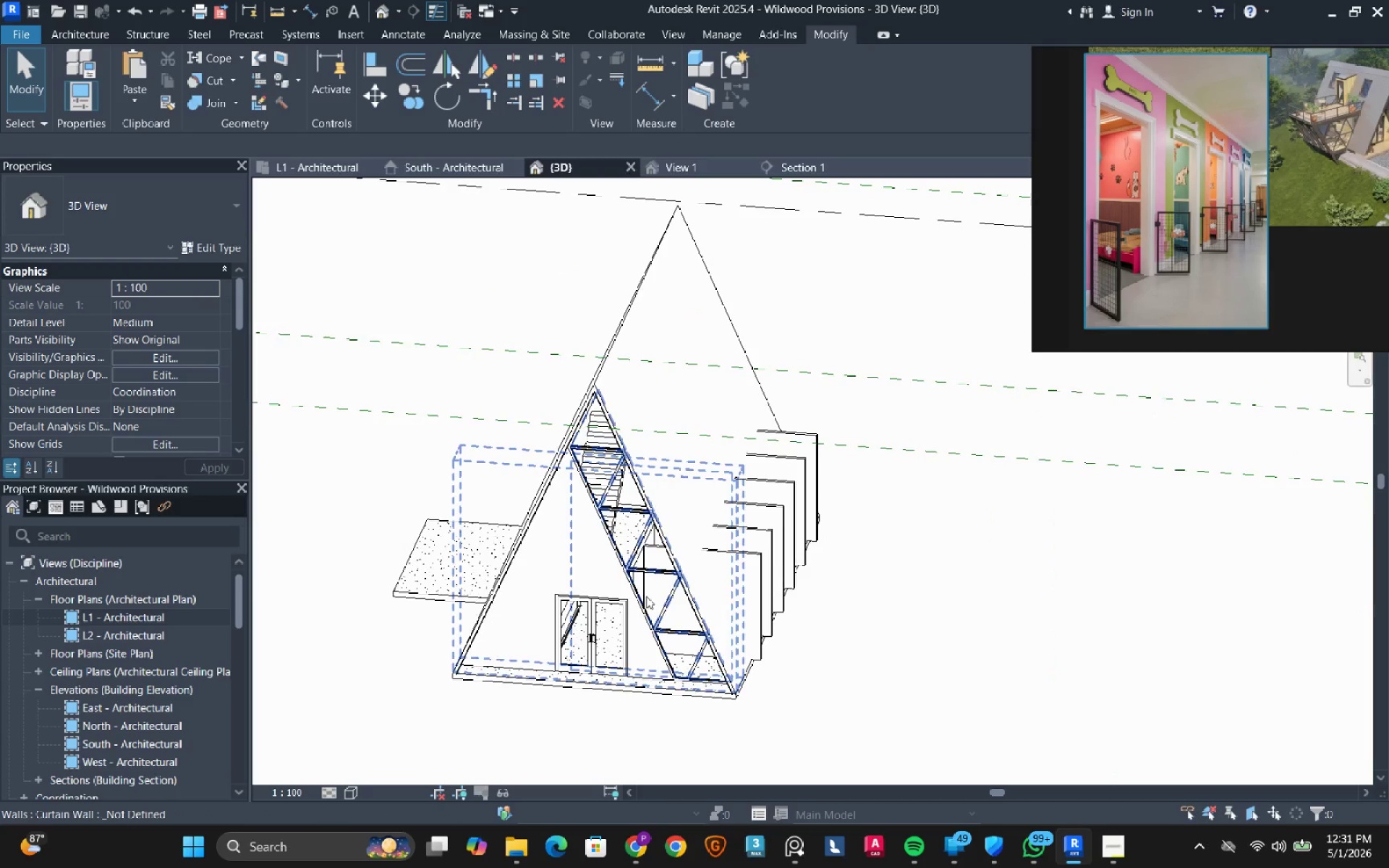 
scroll: coordinate [695, 565], scroll_direction: up, amount: 3.0
 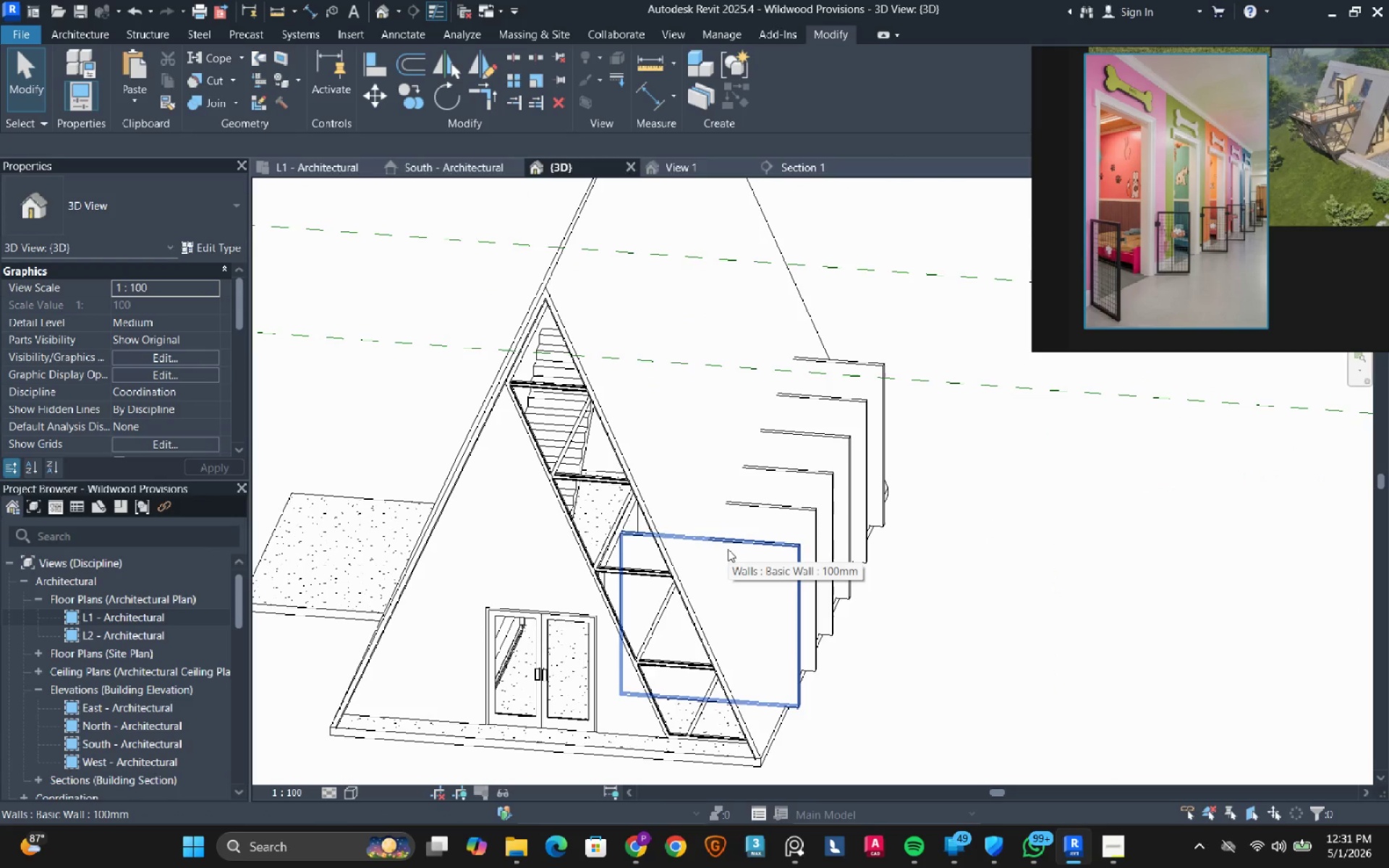 
left_click([728, 549])
 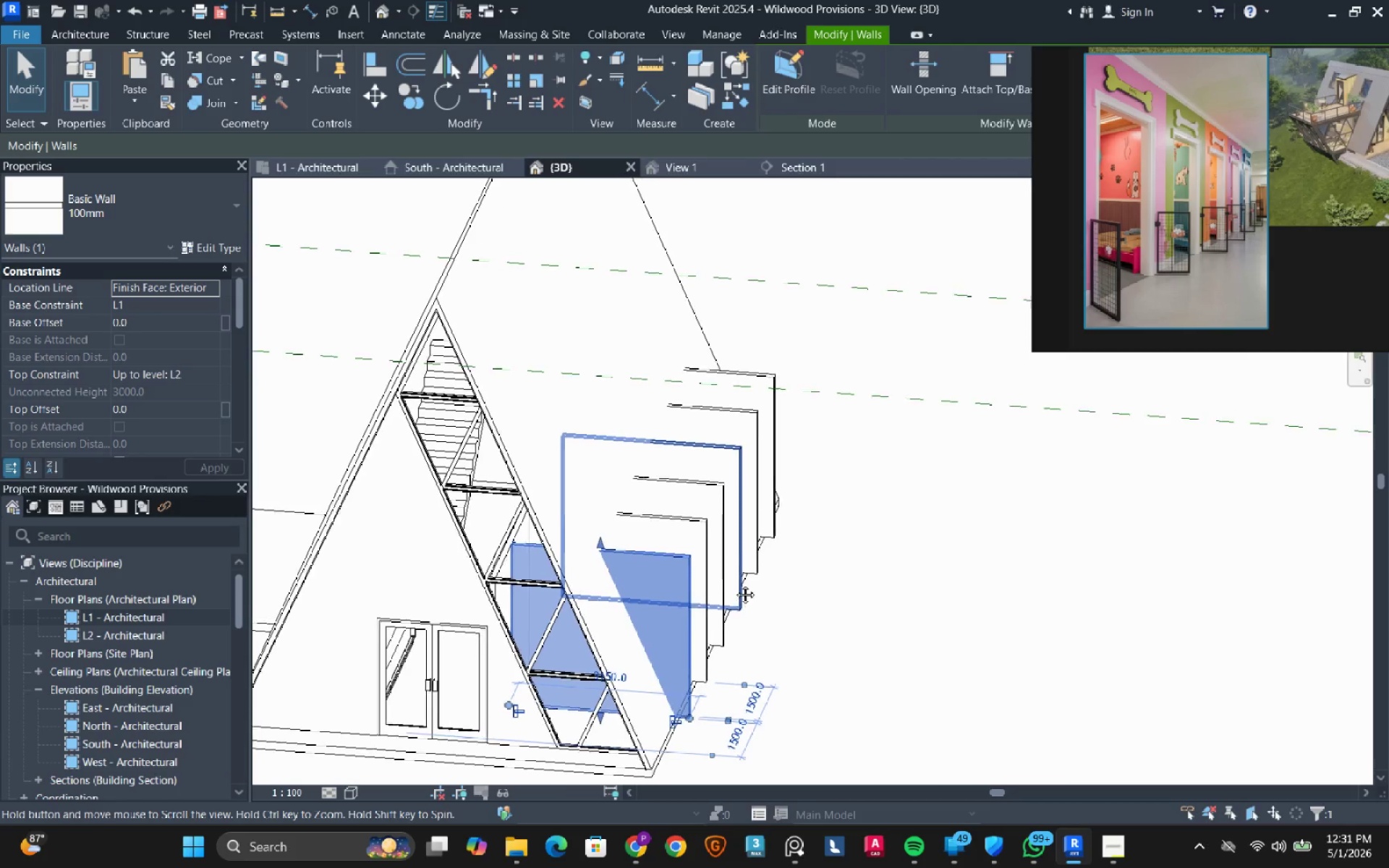 
scroll: coordinate [621, 496], scroll_direction: down, amount: 3.0
 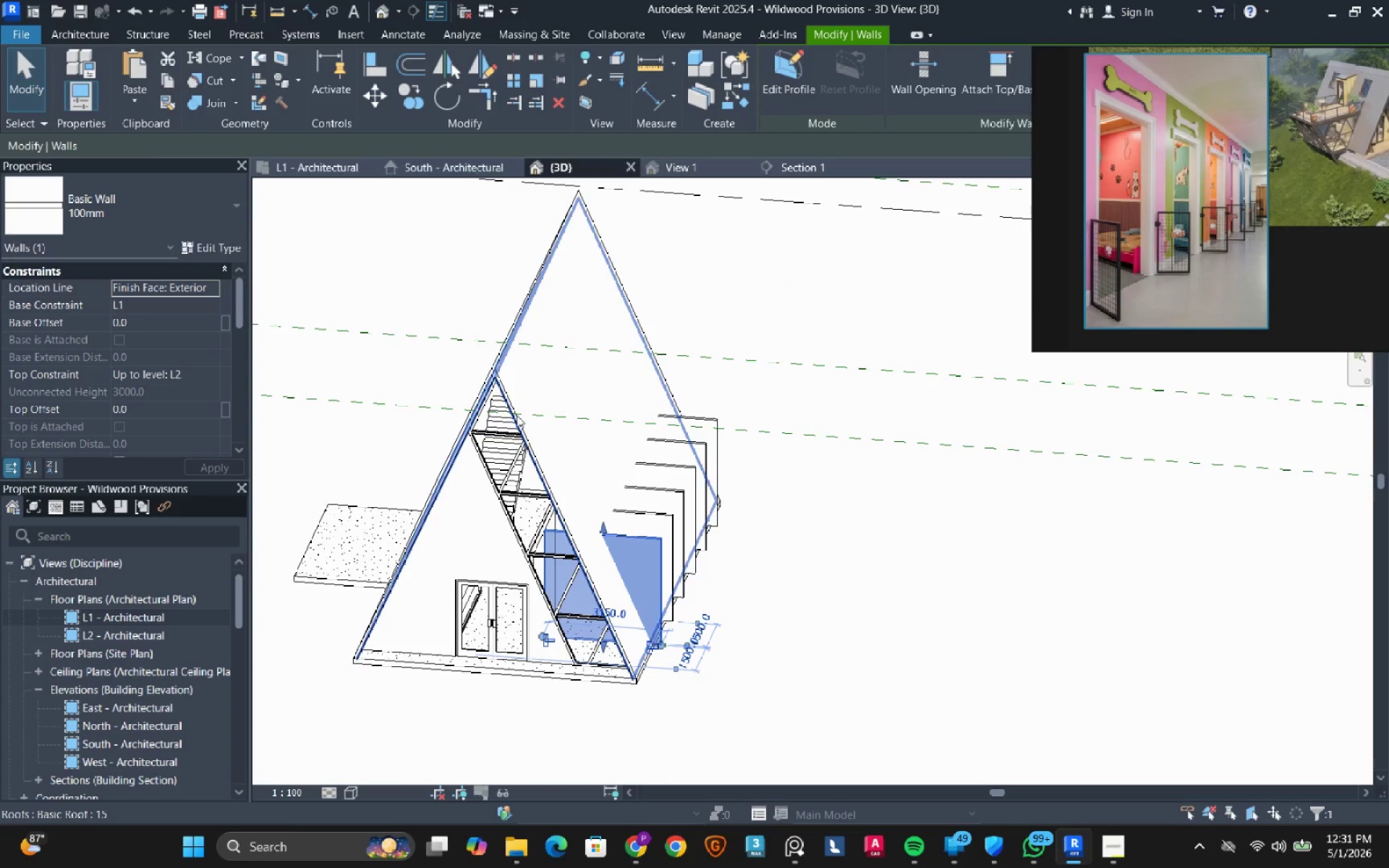 
scroll: coordinate [506, 417], scroll_direction: up, amount: 17.0
 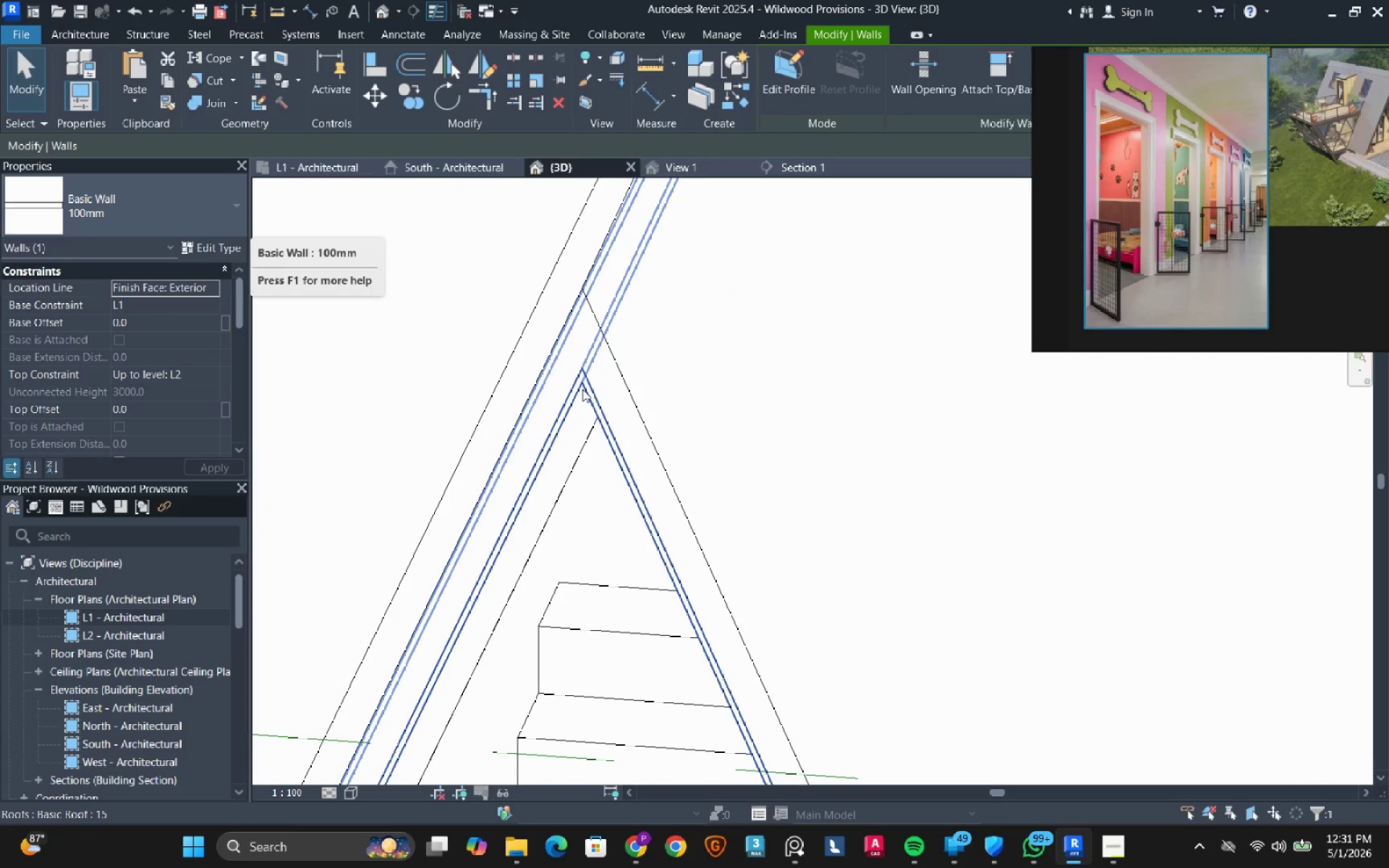 
left_click([582, 389])
 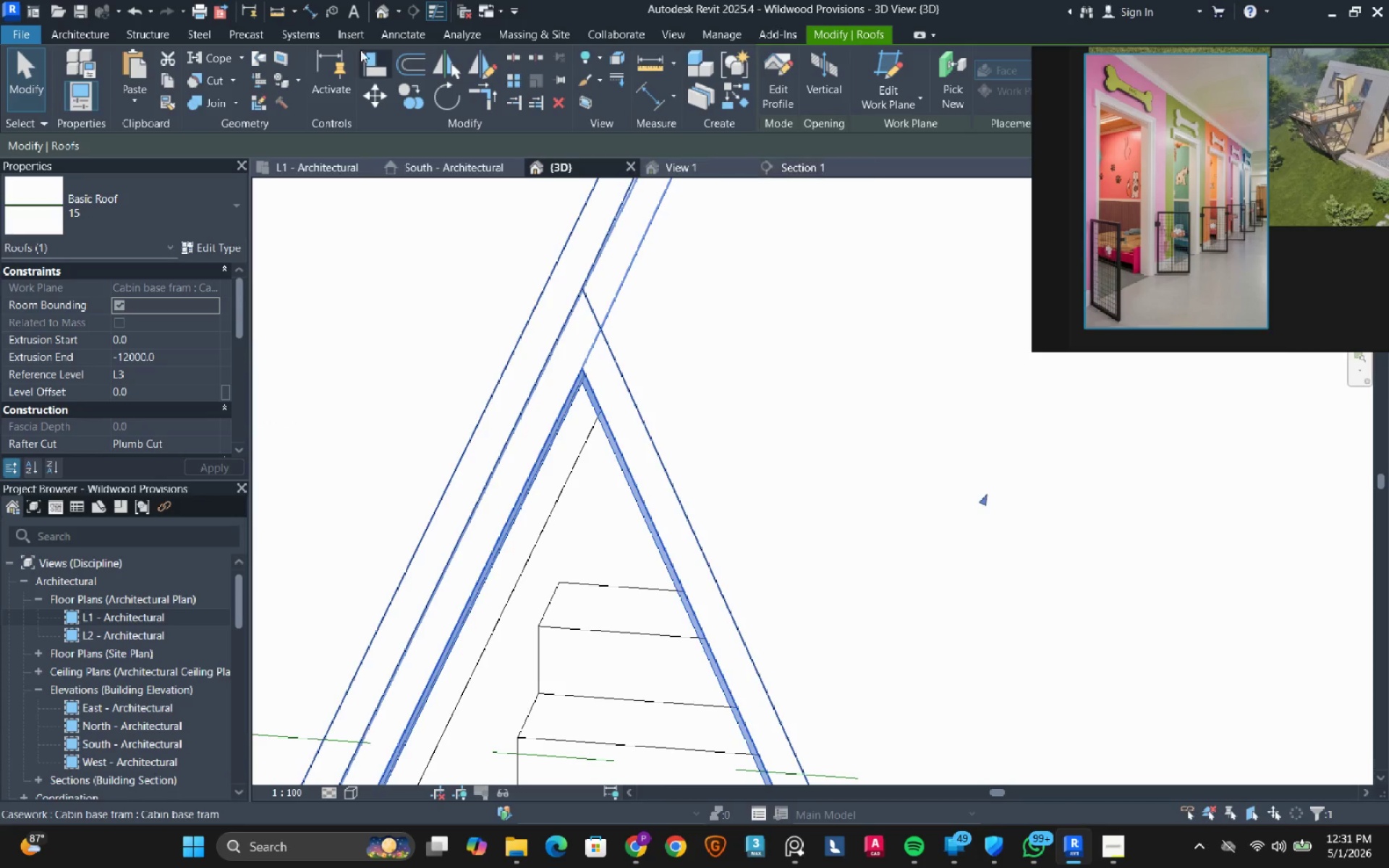 
wait(6.06)
 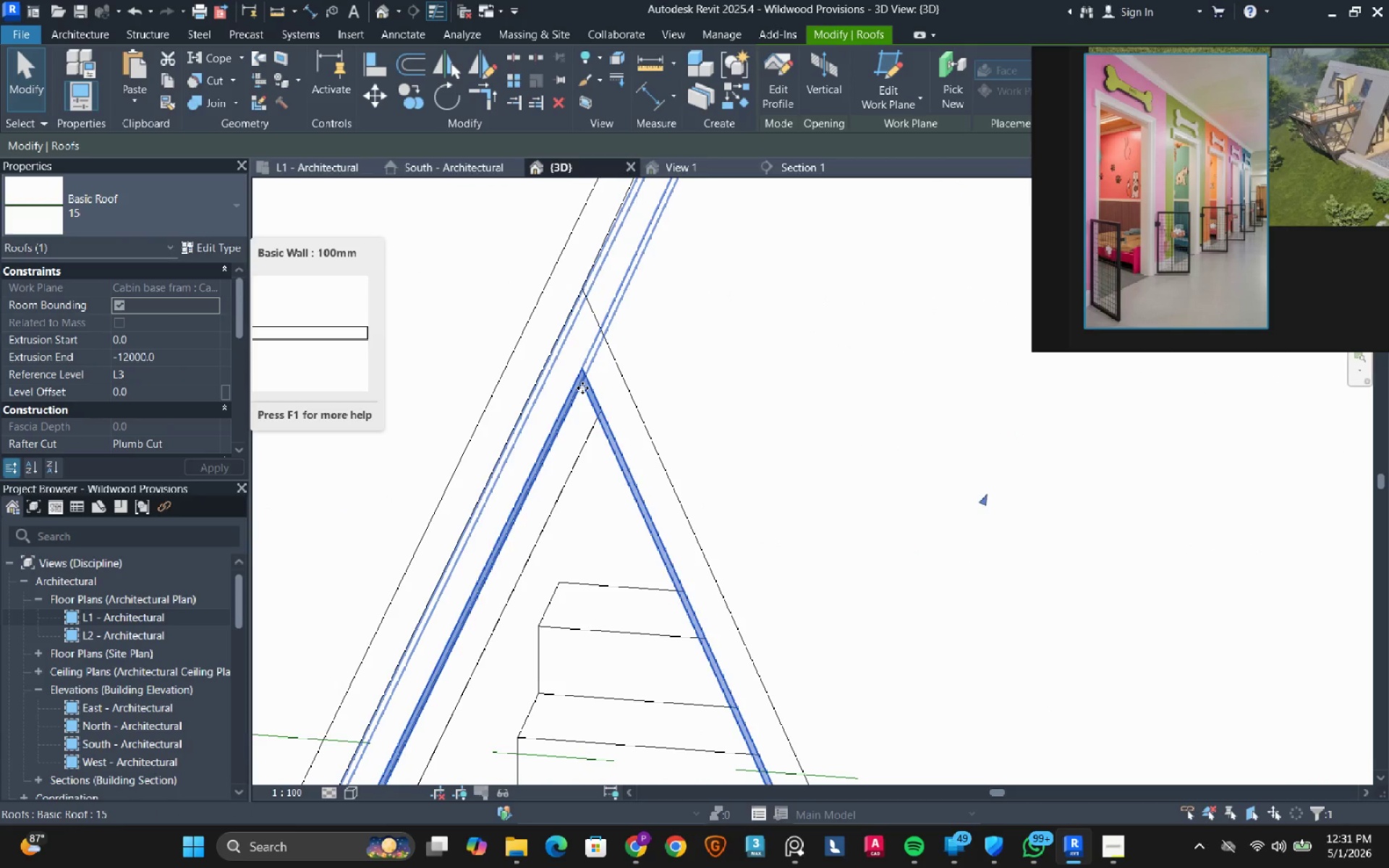 
type(de)
 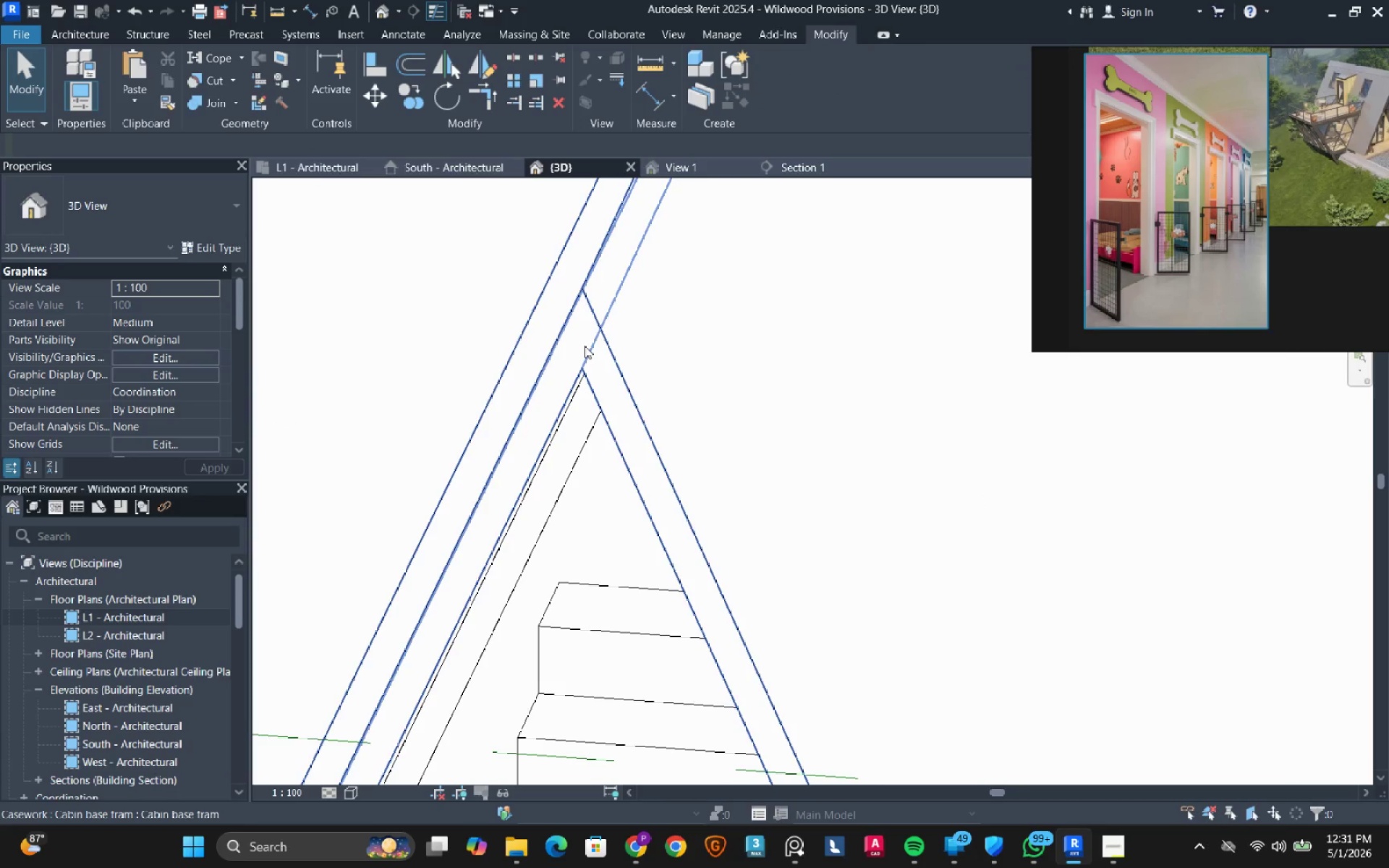 
left_click([585, 346])
 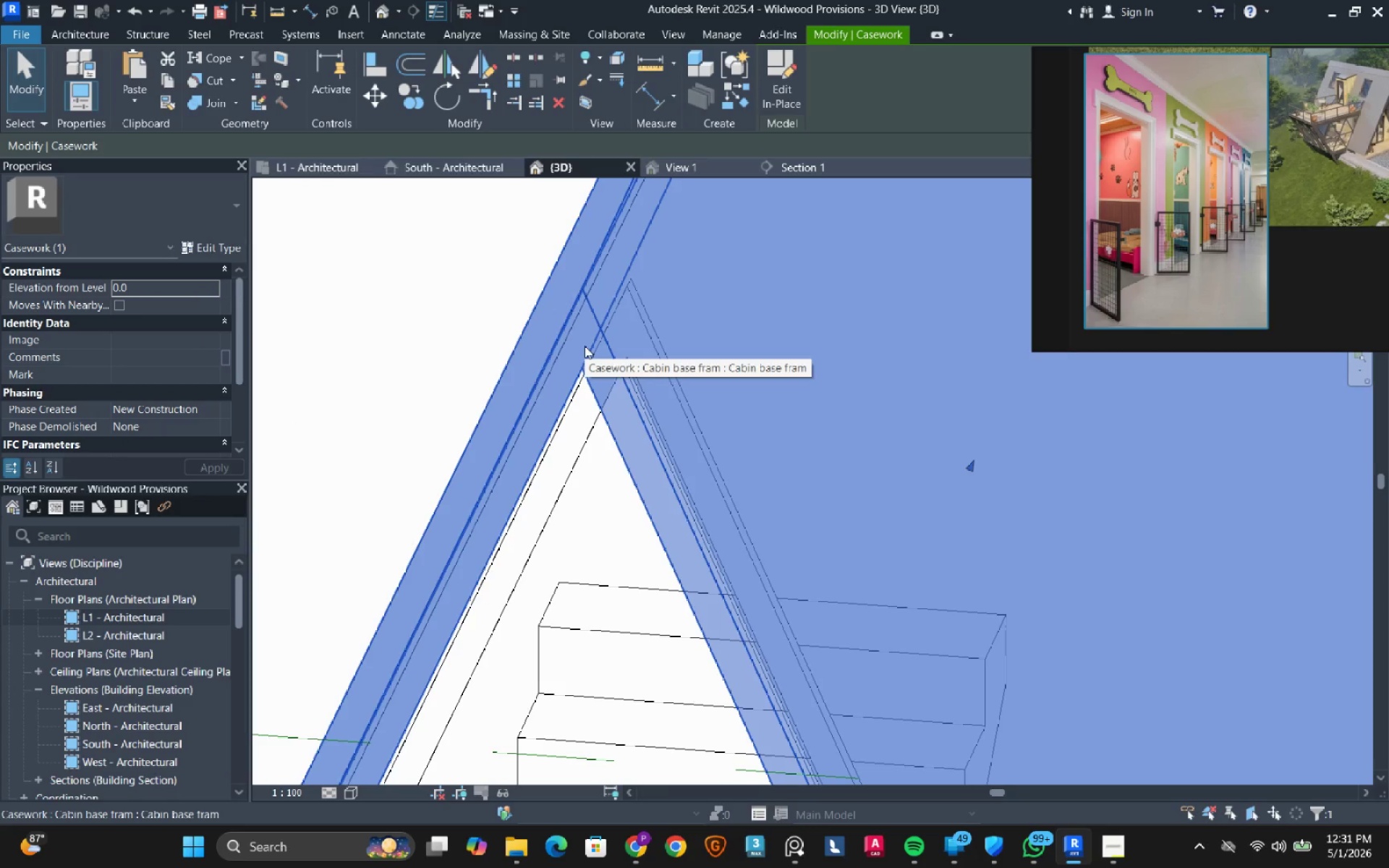 
left_click([783, 87])
 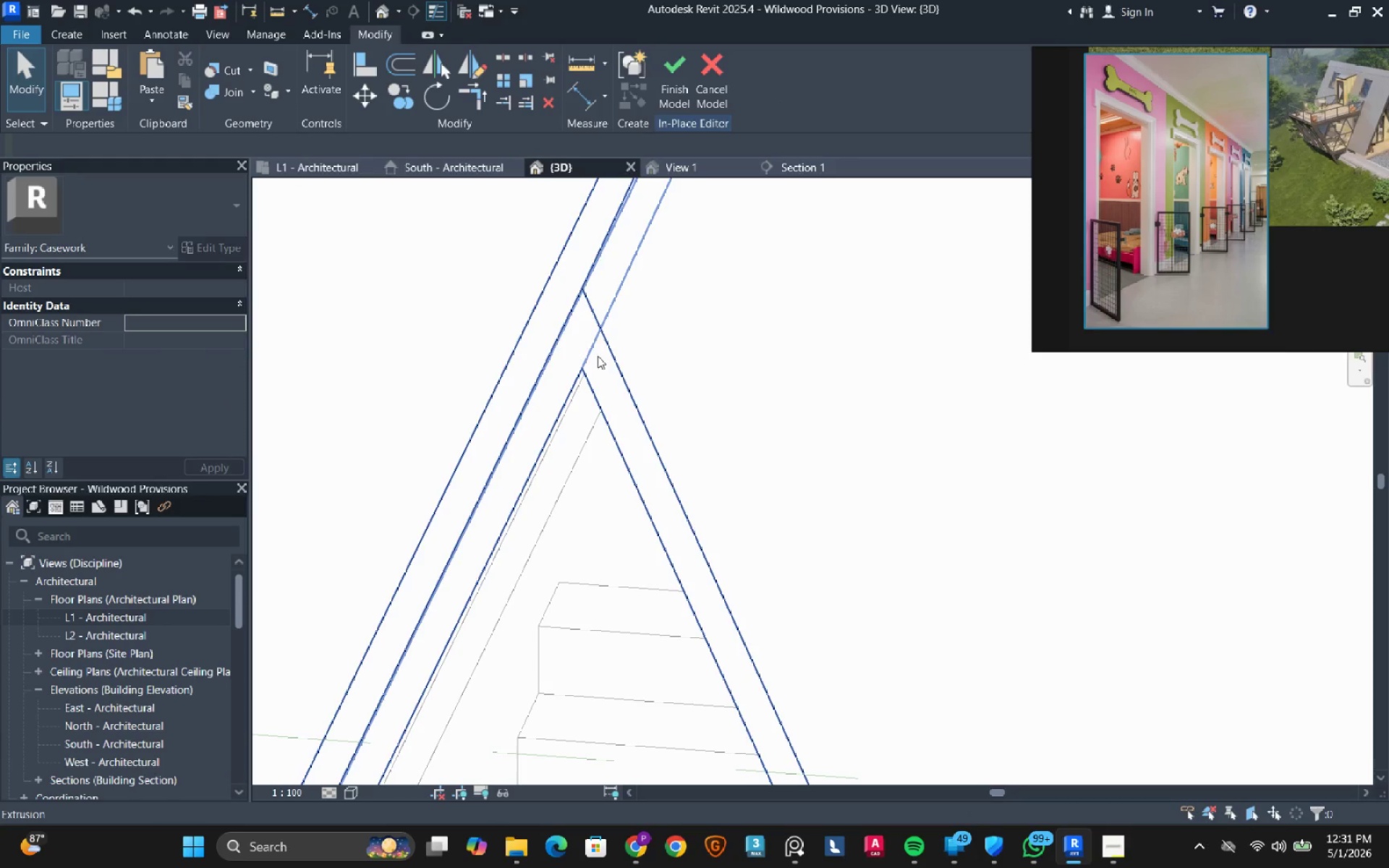 
left_click([598, 356])
 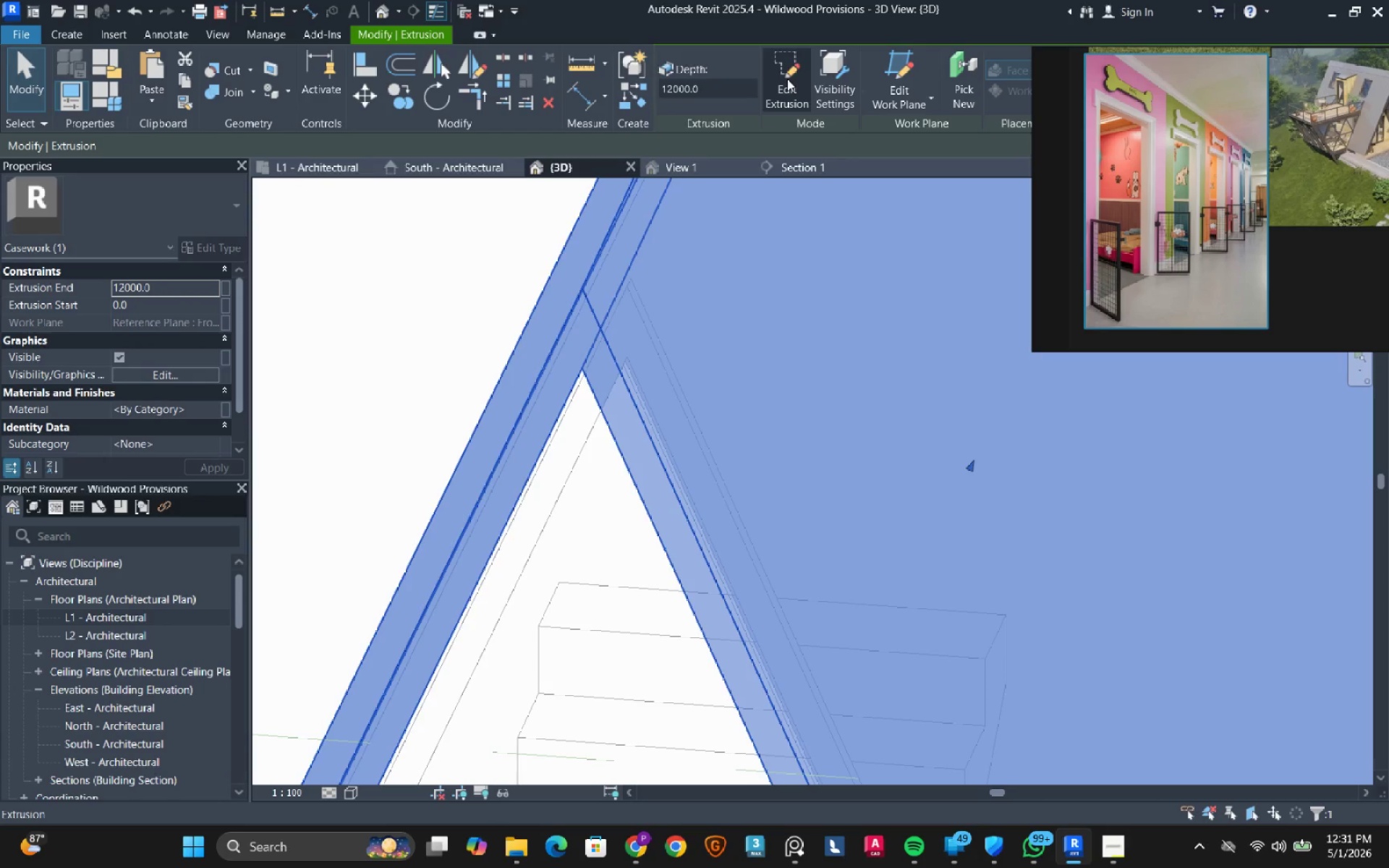 
left_click([787, 79])
 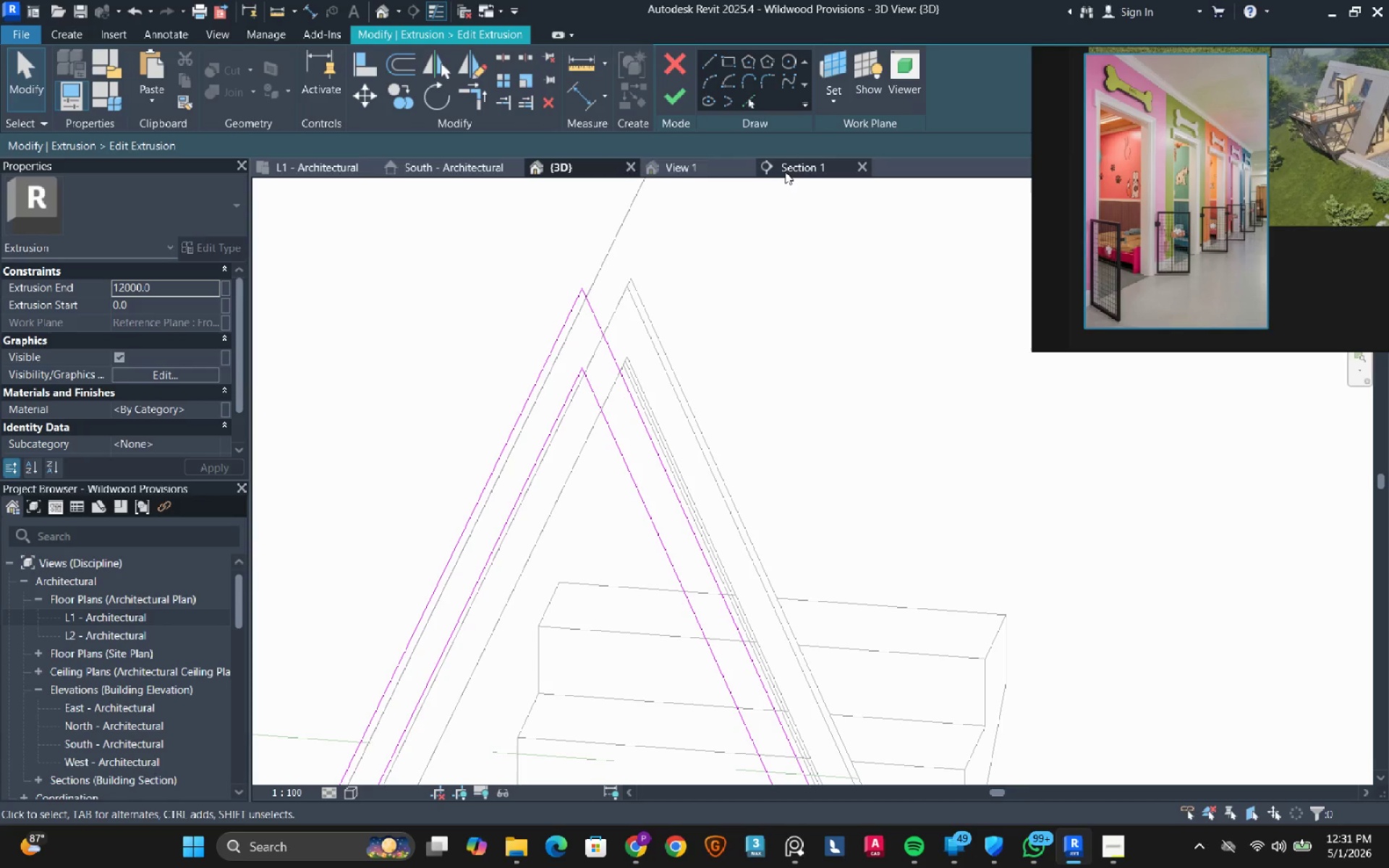 
left_click([785, 171])
 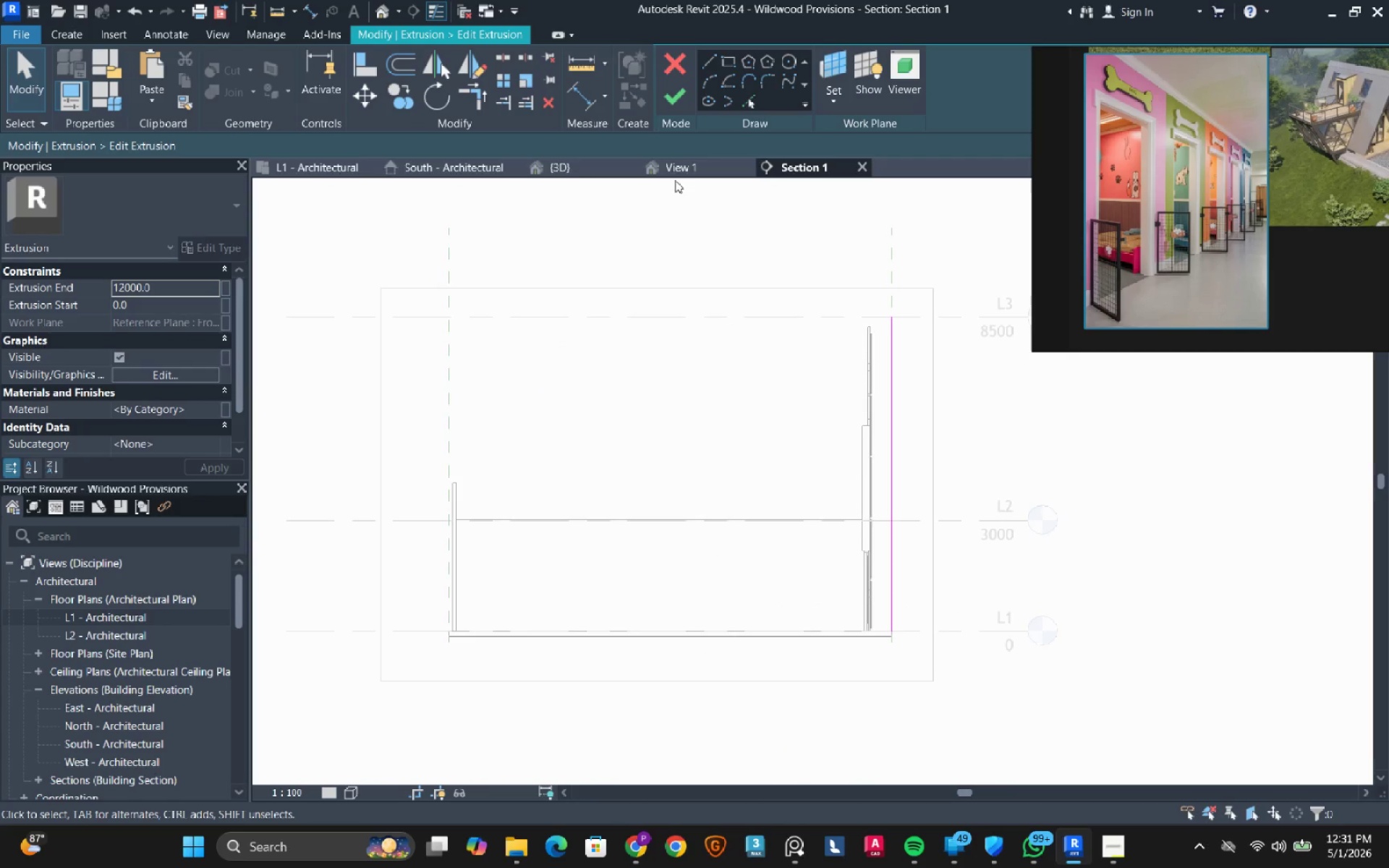 
left_click([455, 171])
 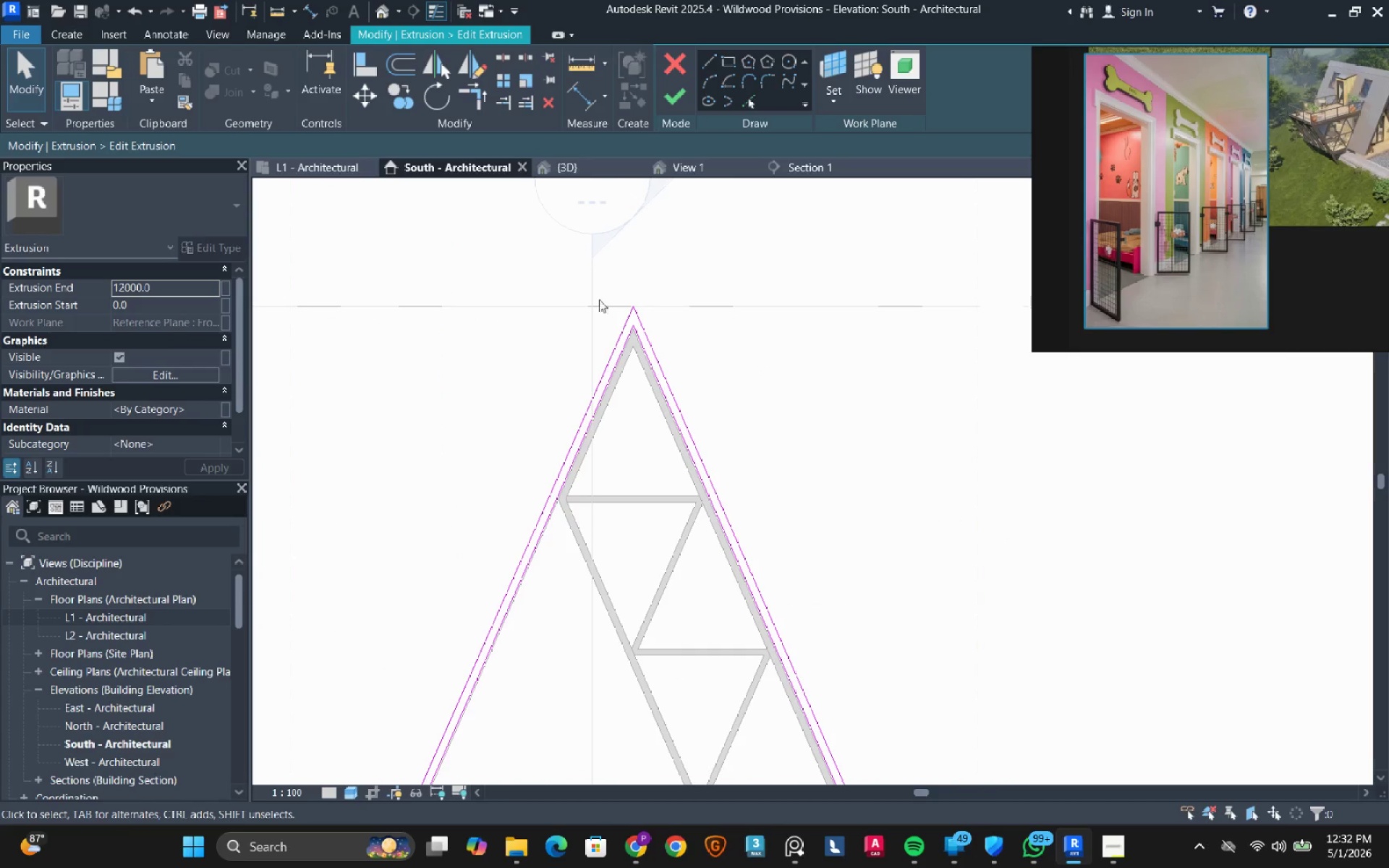 
scroll: coordinate [666, 333], scroll_direction: up, amount: 18.0
 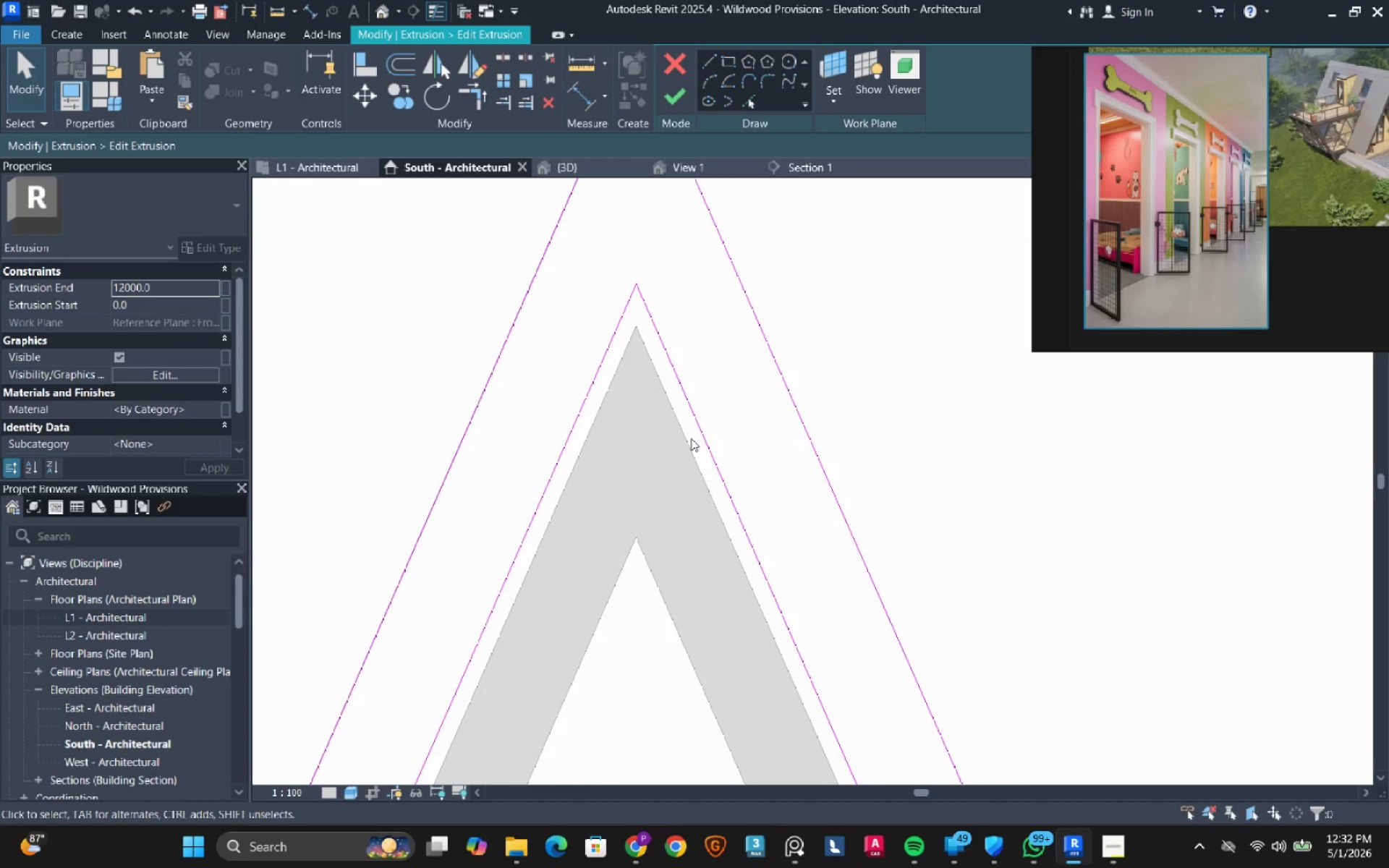 
left_click_drag(start_coordinate=[687, 406], to_coordinate=[671, 424])
 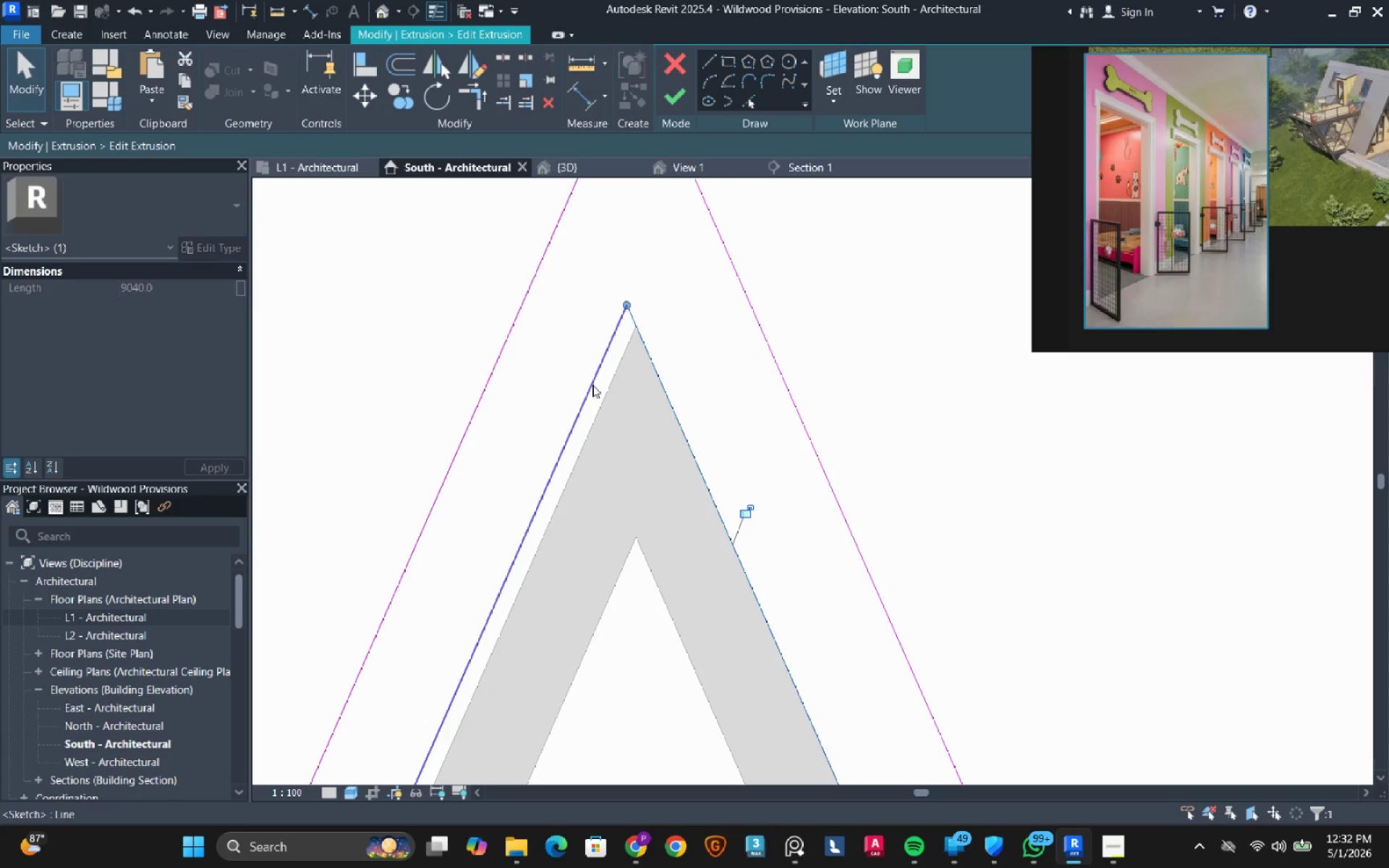 
left_click_drag(start_coordinate=[592, 385], to_coordinate=[606, 404])
 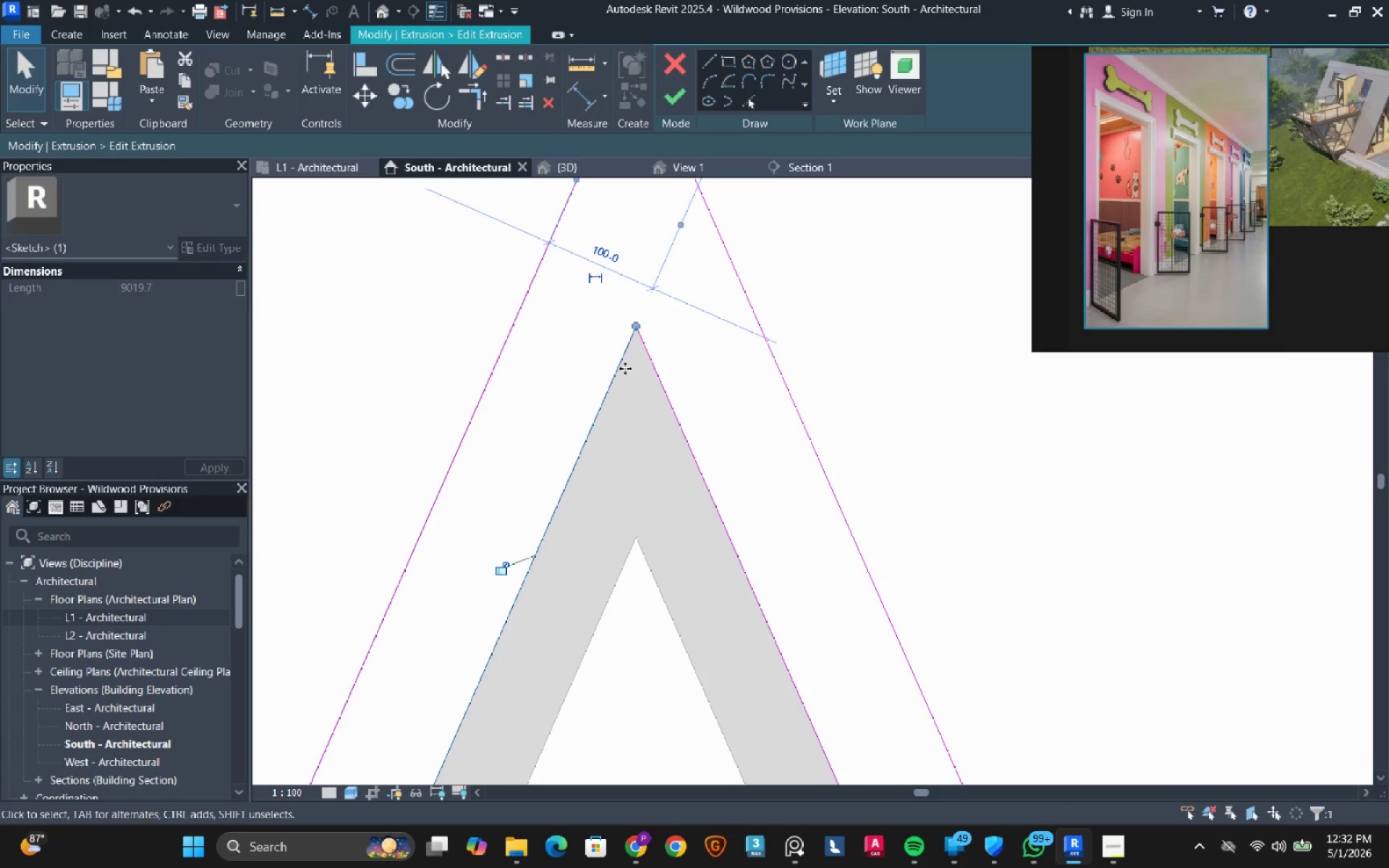 
key(Escape)
 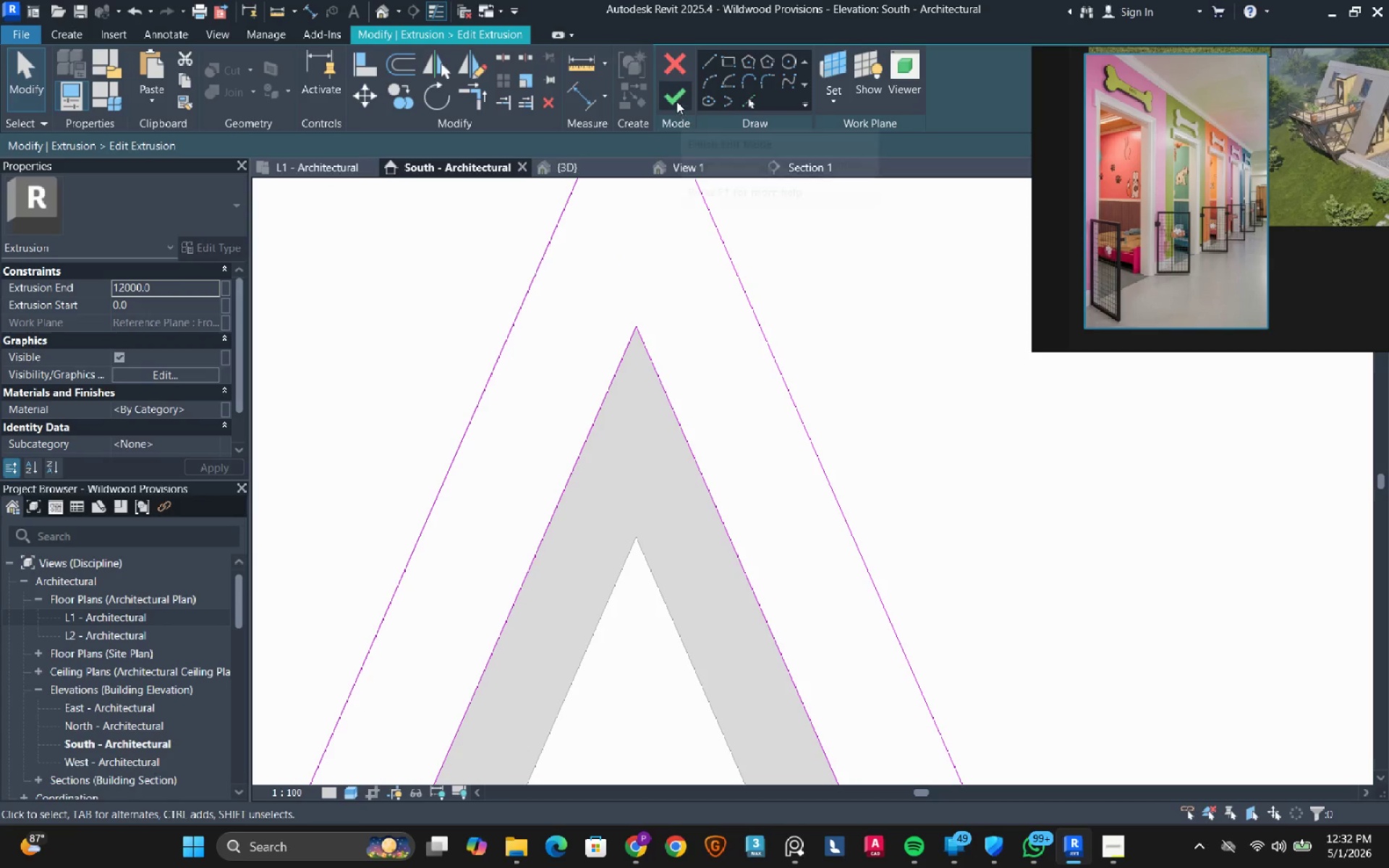 
left_click([676, 101])
 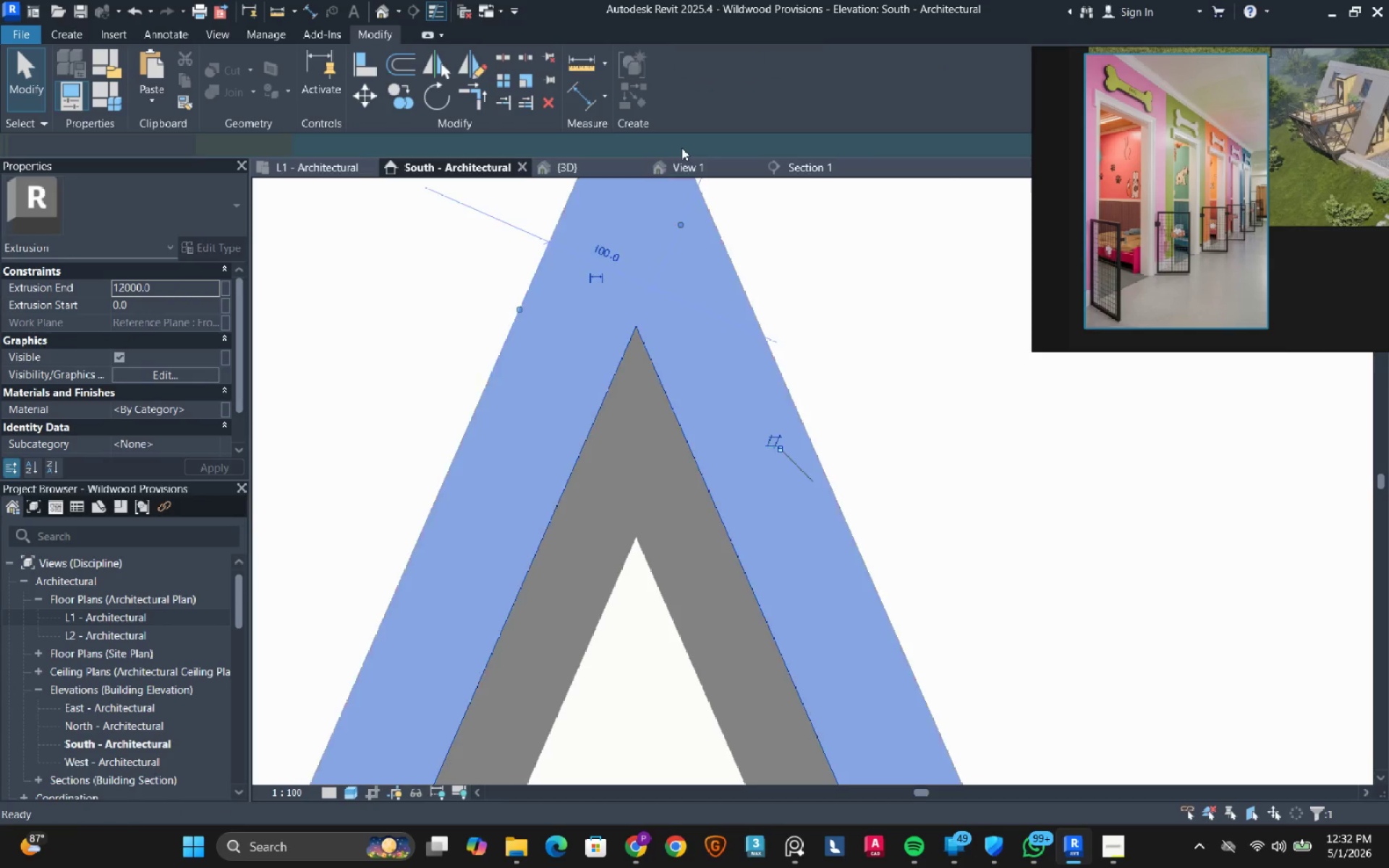 
key(Escape)
 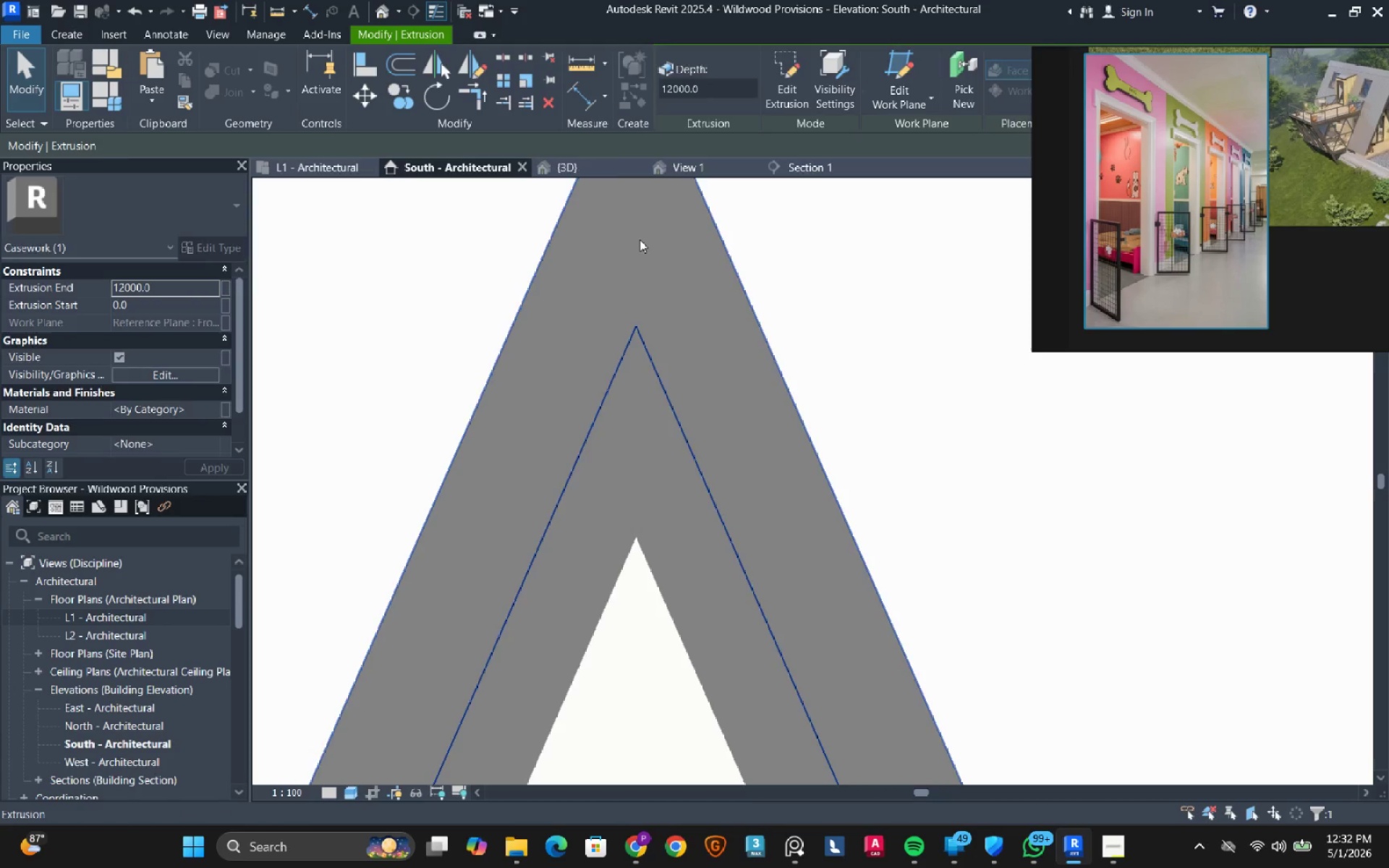 
scroll: coordinate [640, 247], scroll_direction: down, amount: 17.0
 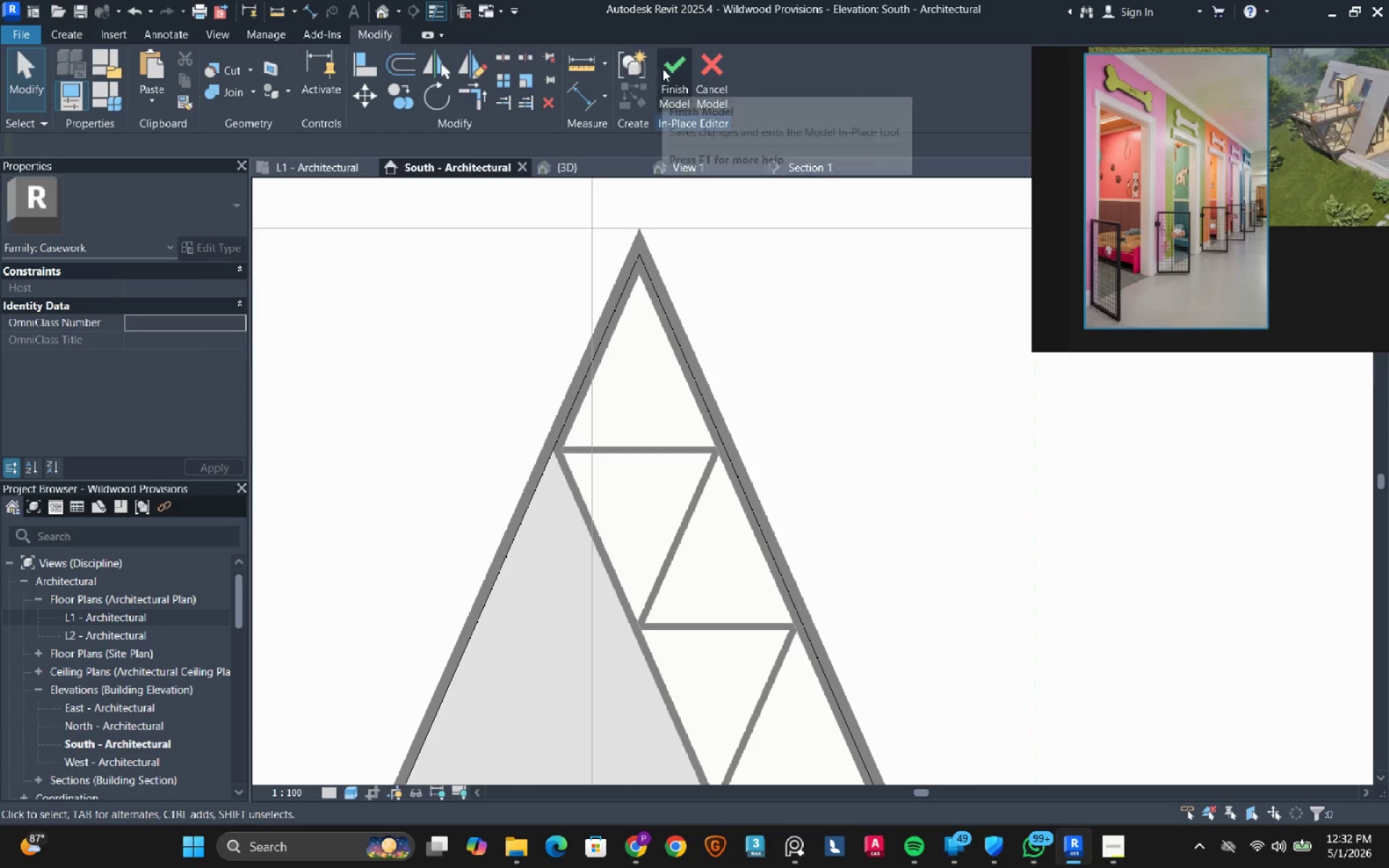 
left_click([663, 82])
 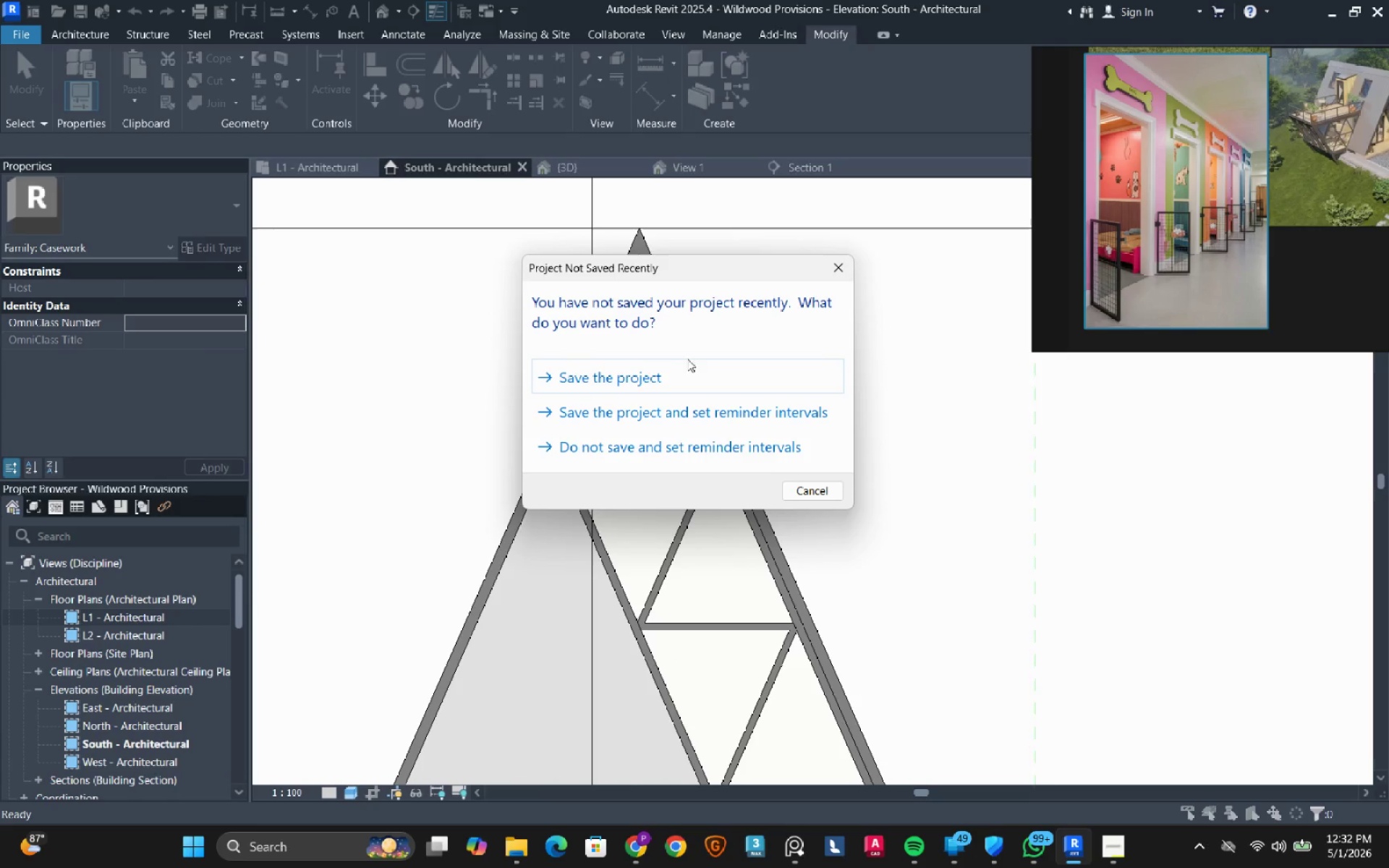 
left_click([675, 372])
 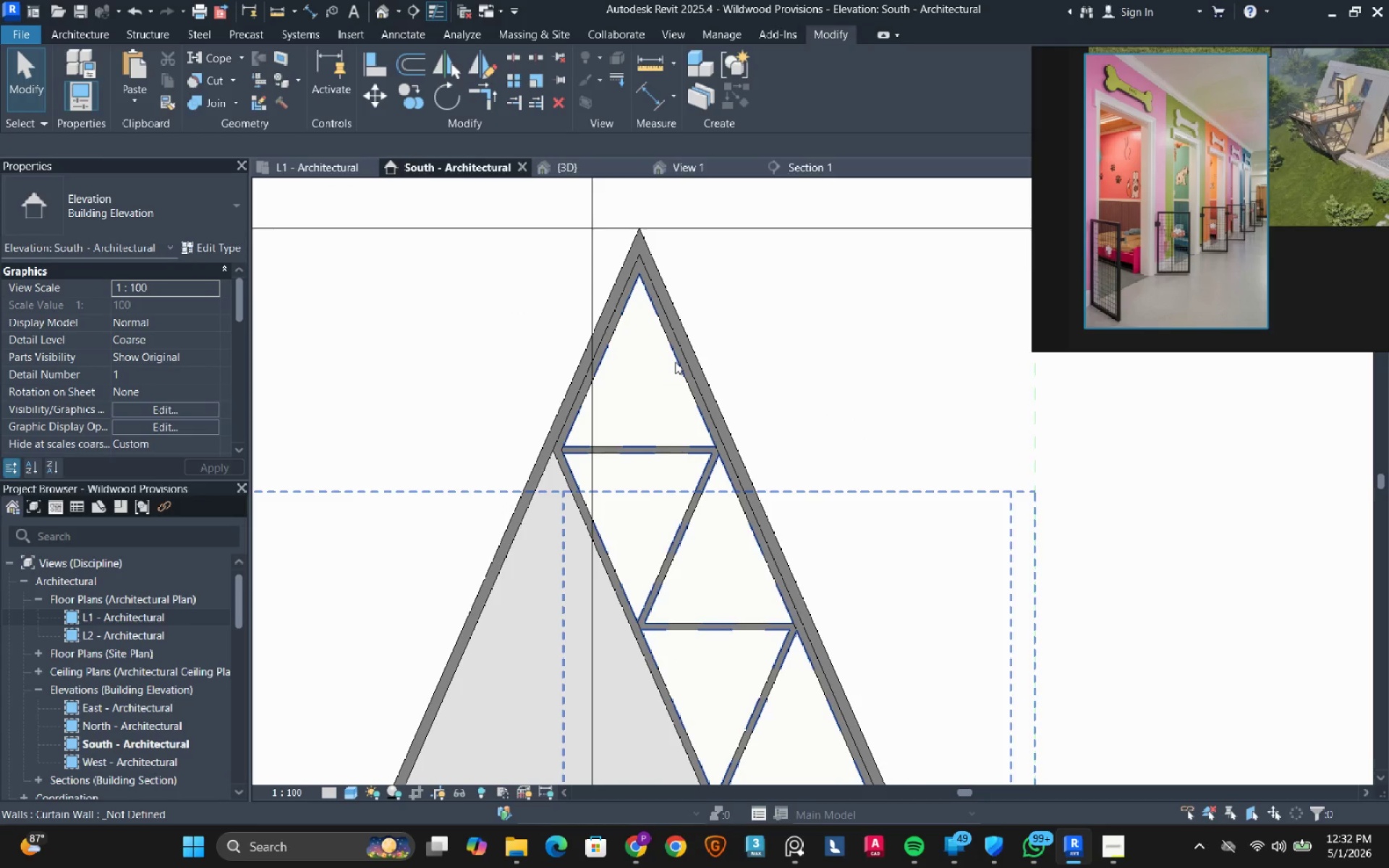 
scroll: coordinate [637, 414], scroll_direction: down, amount: 9.0
 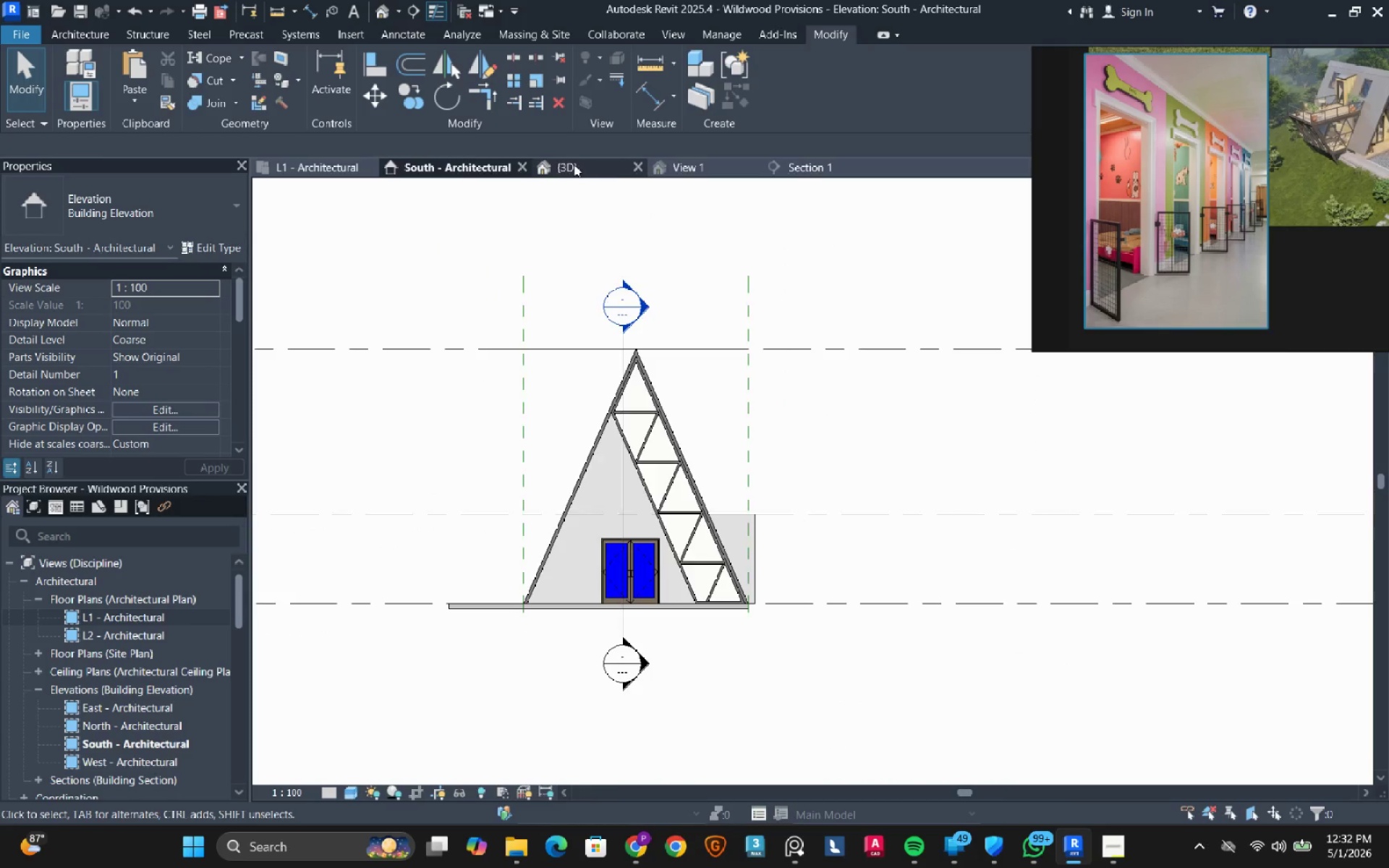 
left_click([574, 164])
 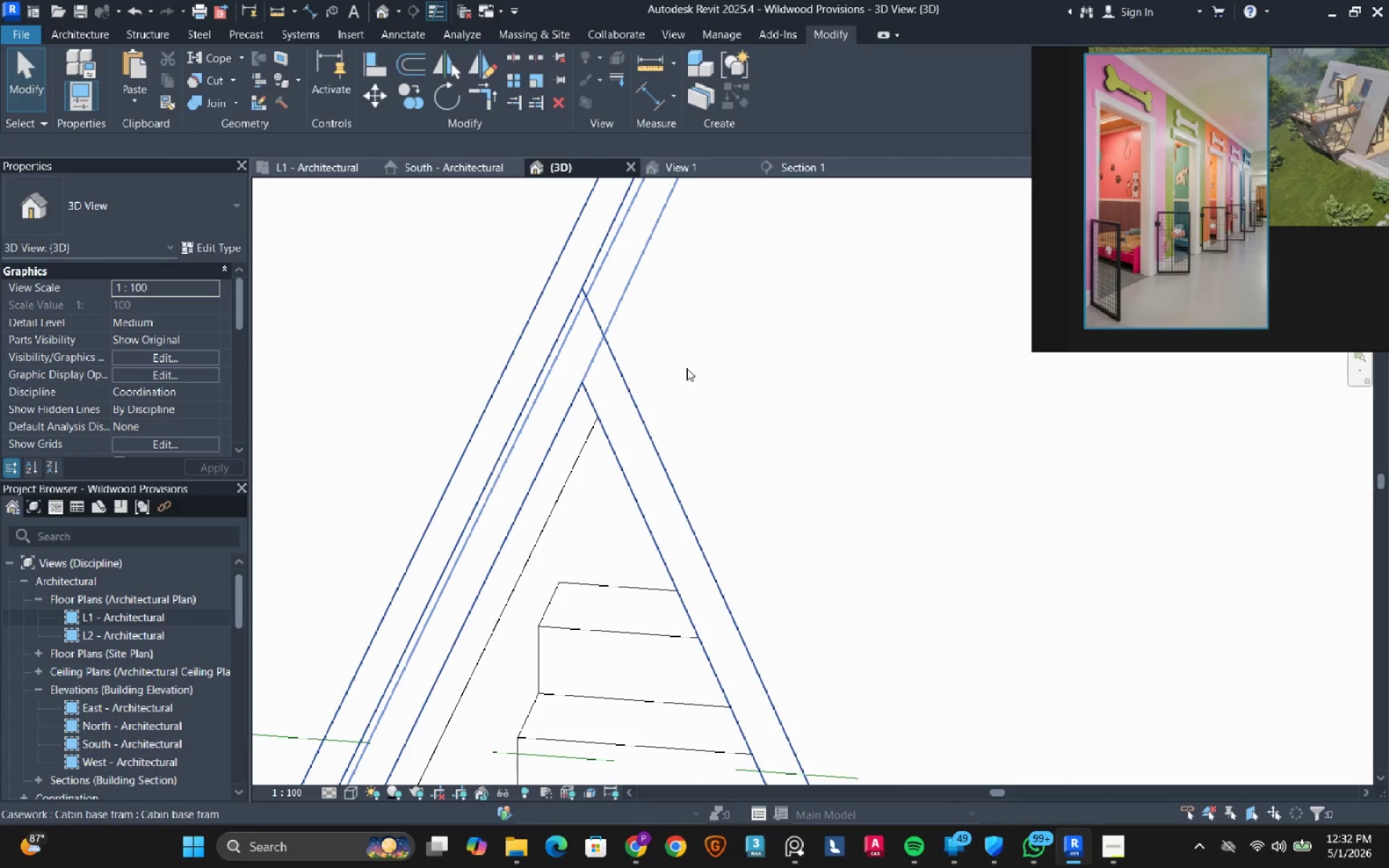 
key(Escape)
 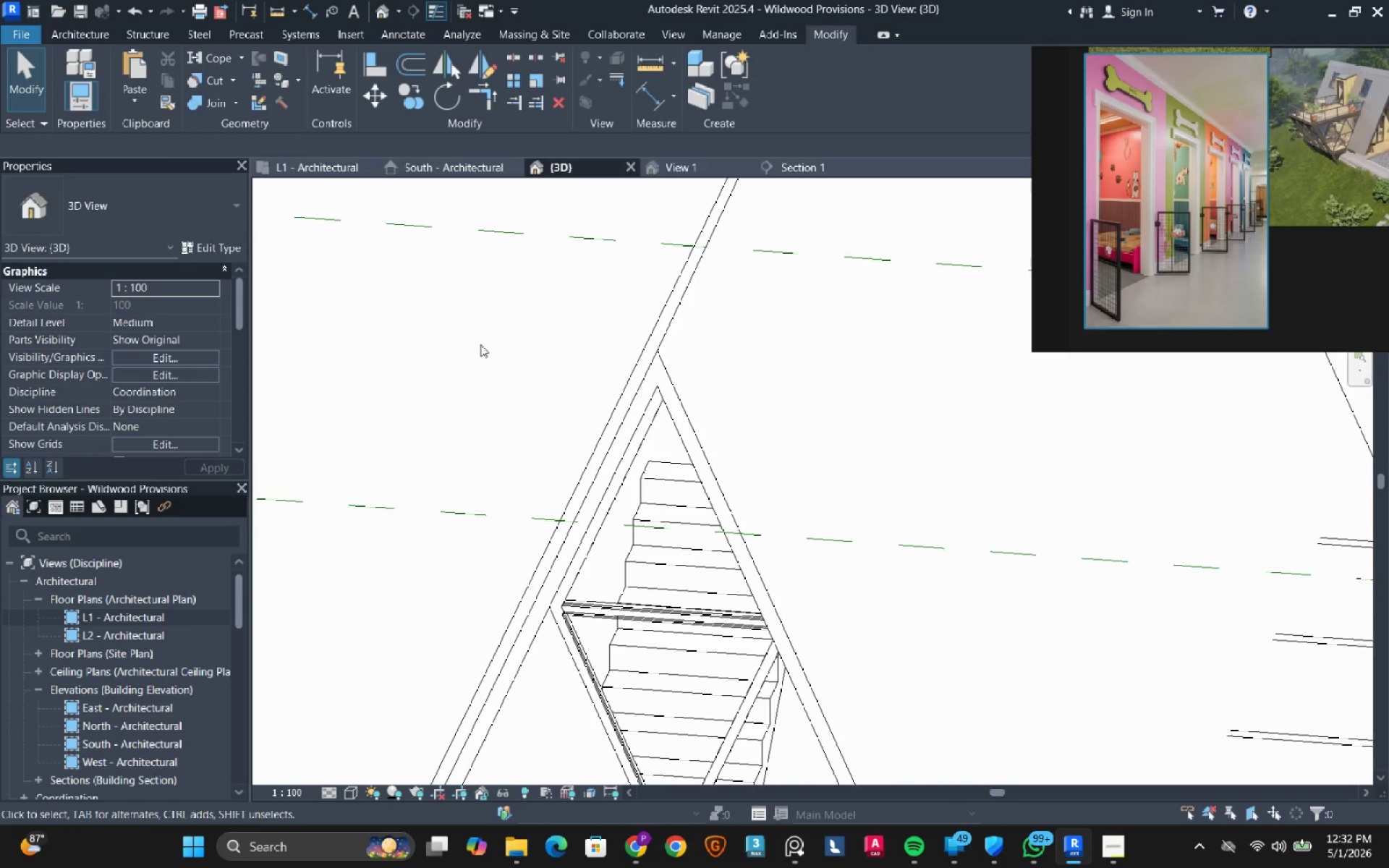 
scroll: coordinate [480, 344], scroll_direction: down, amount: 14.0
 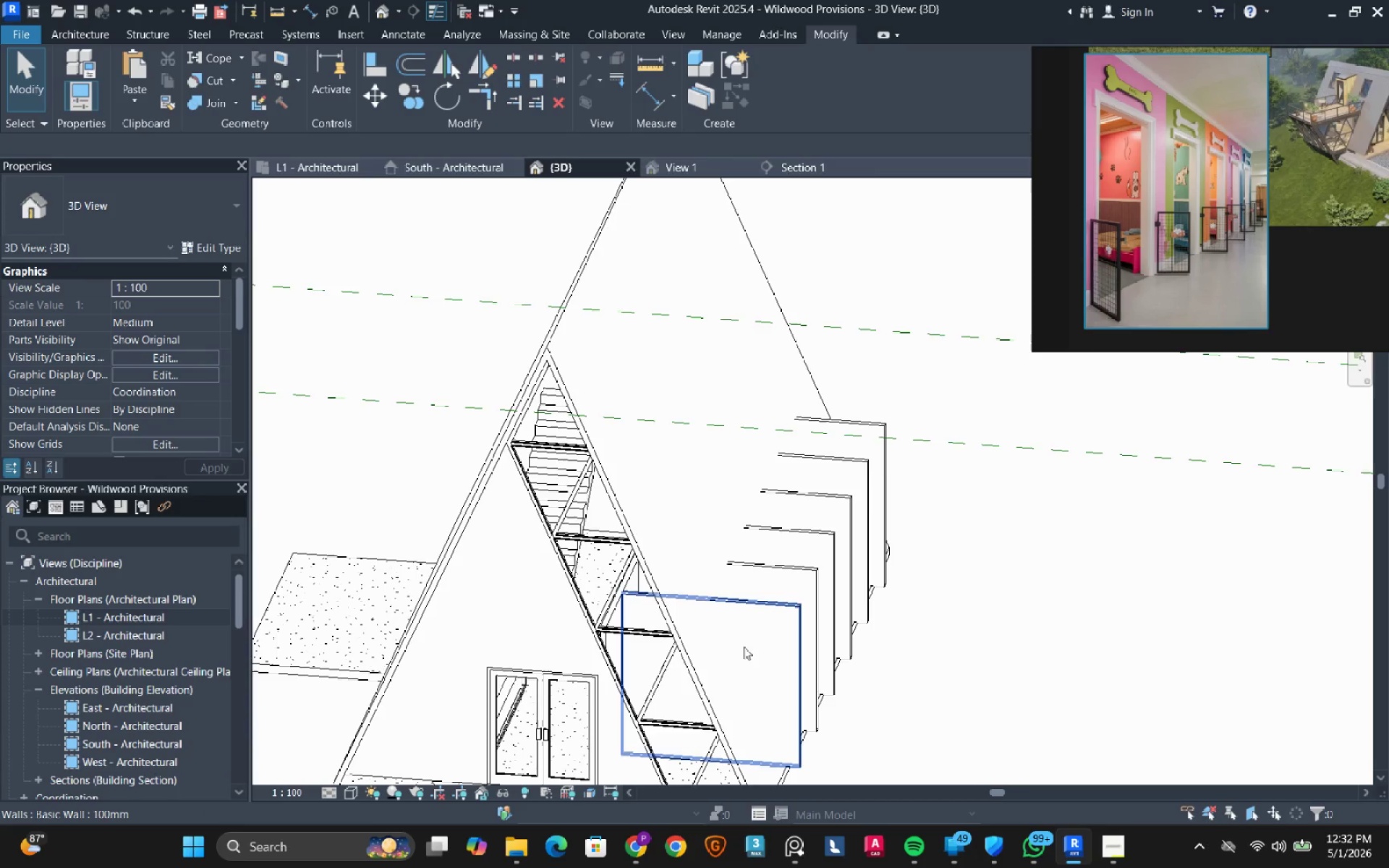 
left_click([744, 647])
 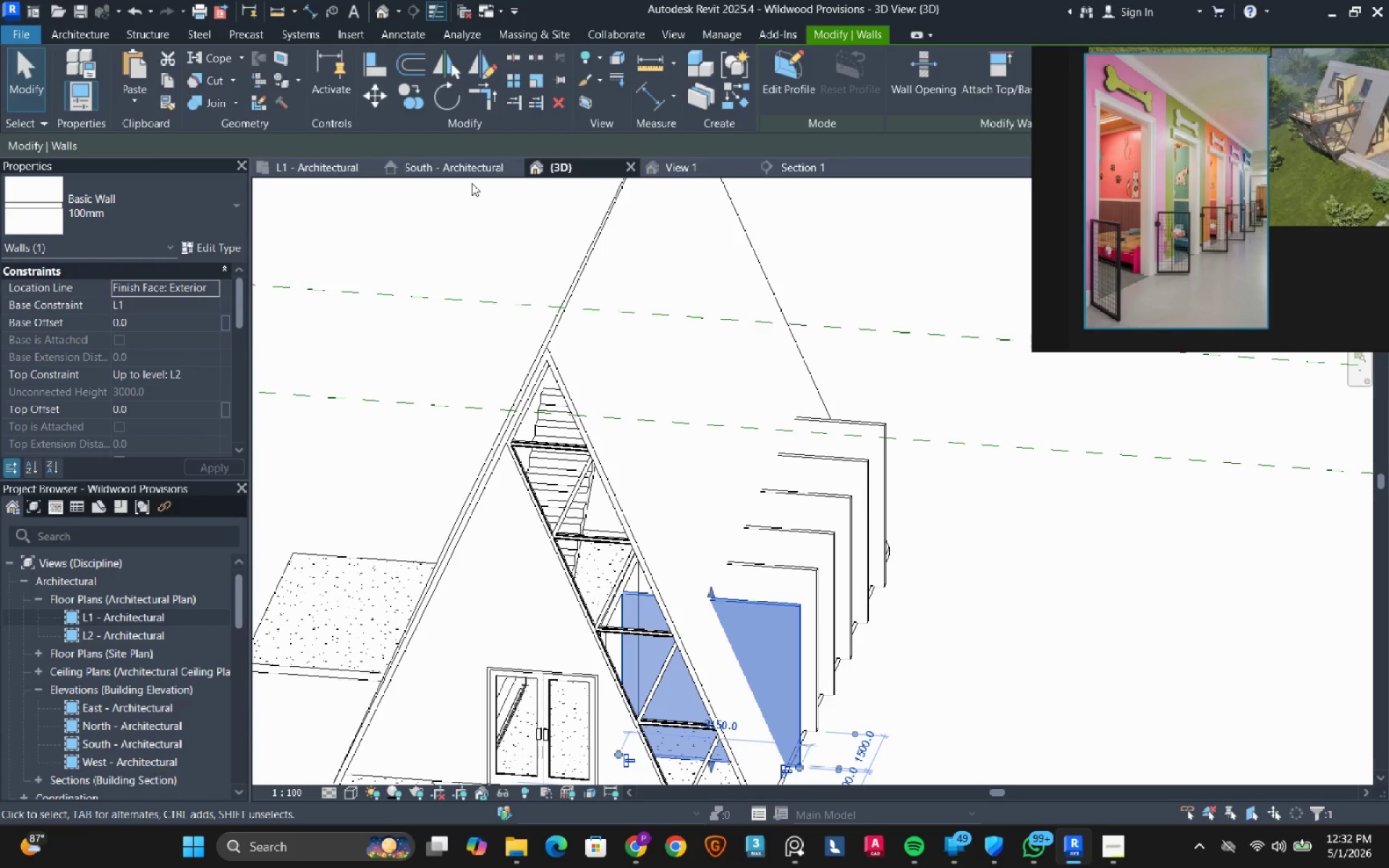 
left_click([469, 169])
 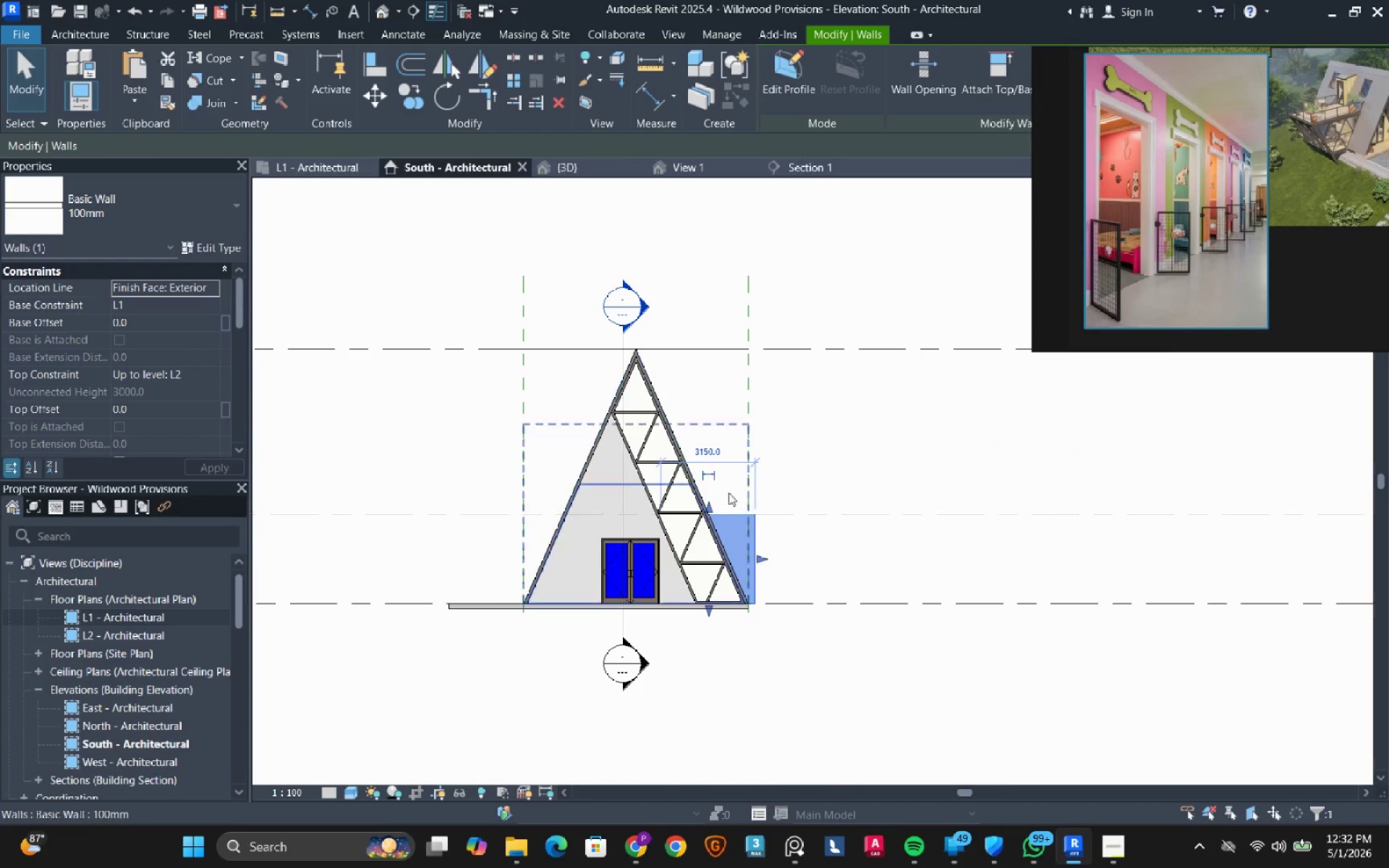 
scroll: coordinate [733, 540], scroll_direction: up, amount: 8.0
 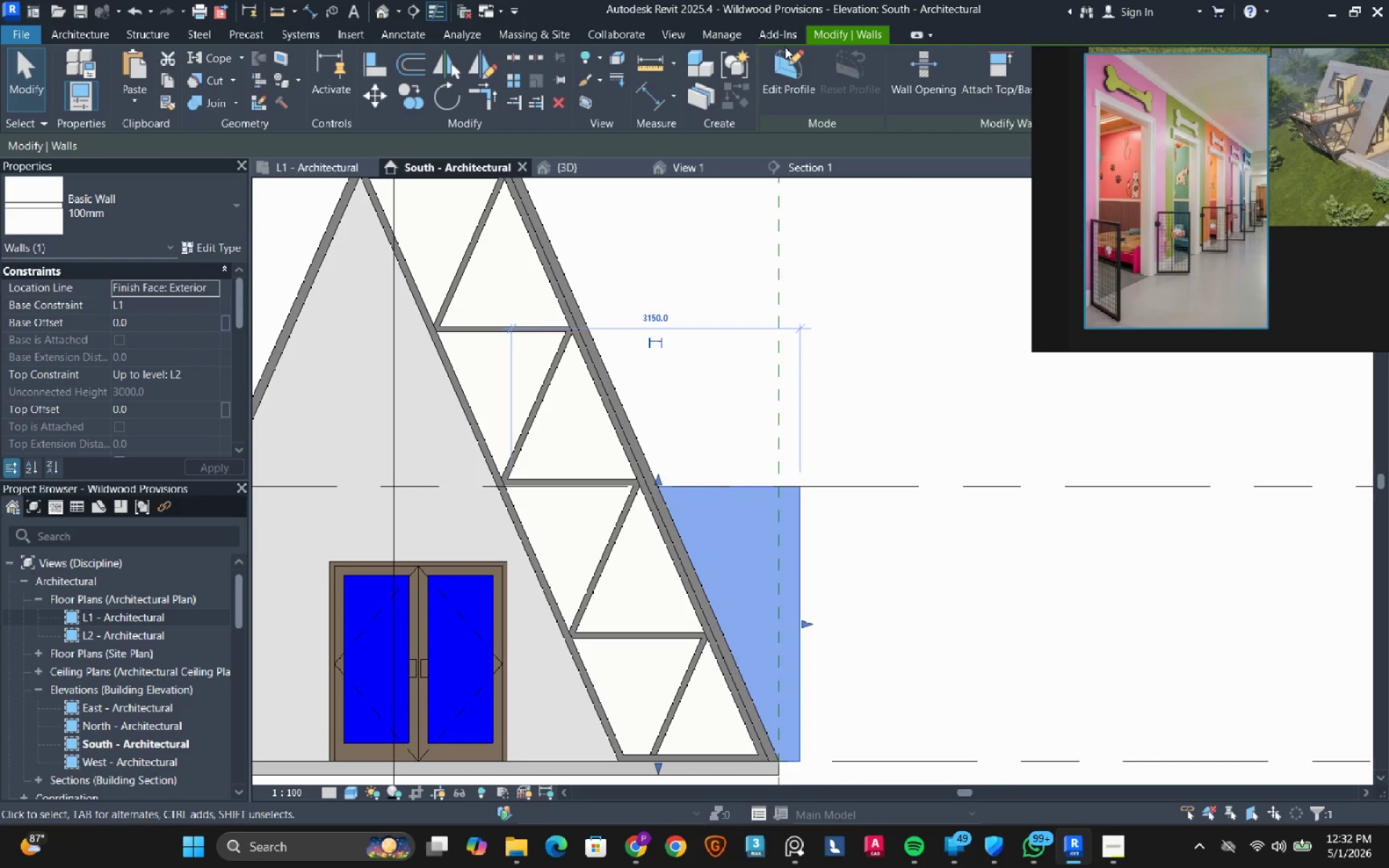 
left_click([783, 63])
 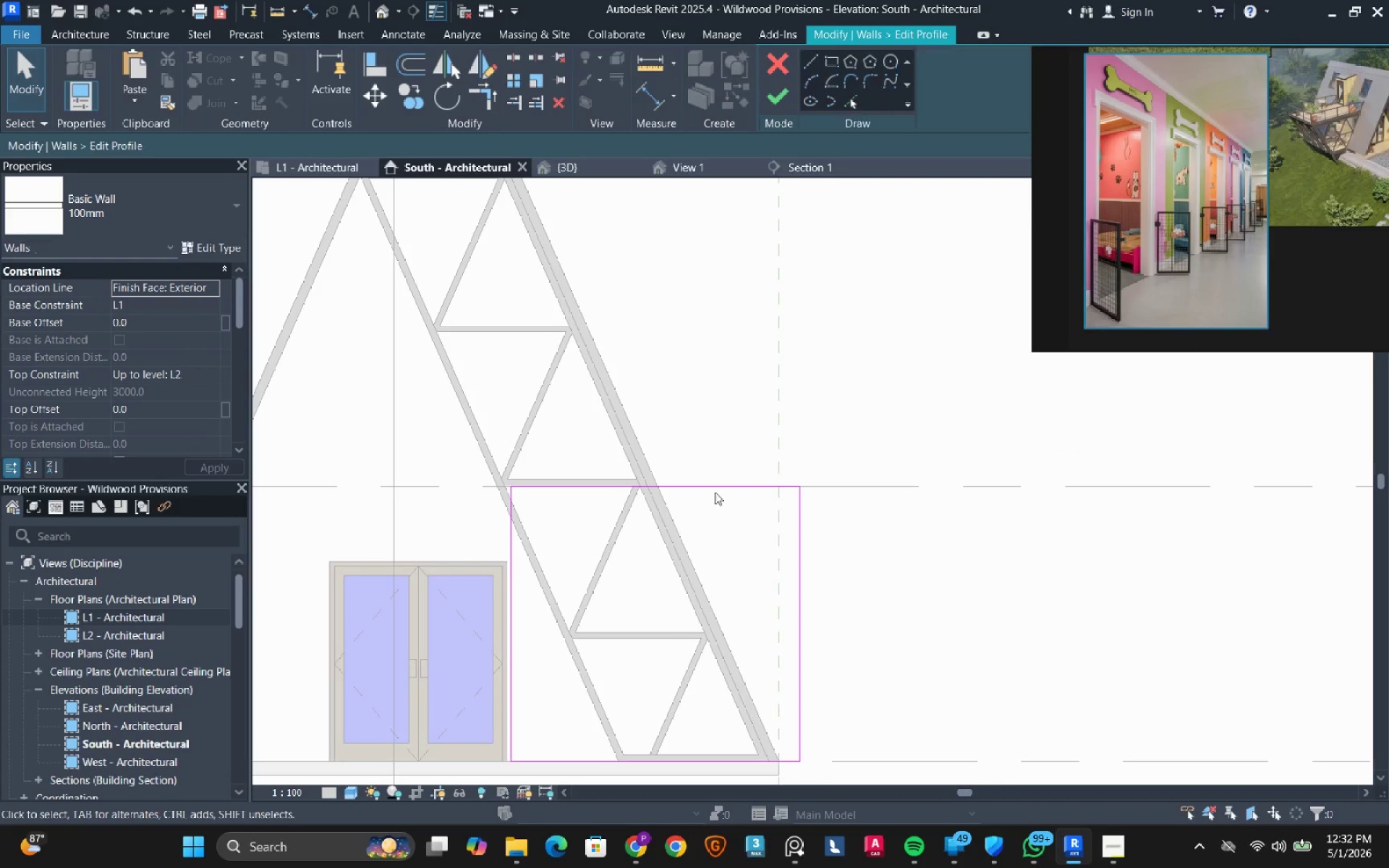 
scroll: coordinate [707, 527], scroll_direction: up, amount: 2.0
 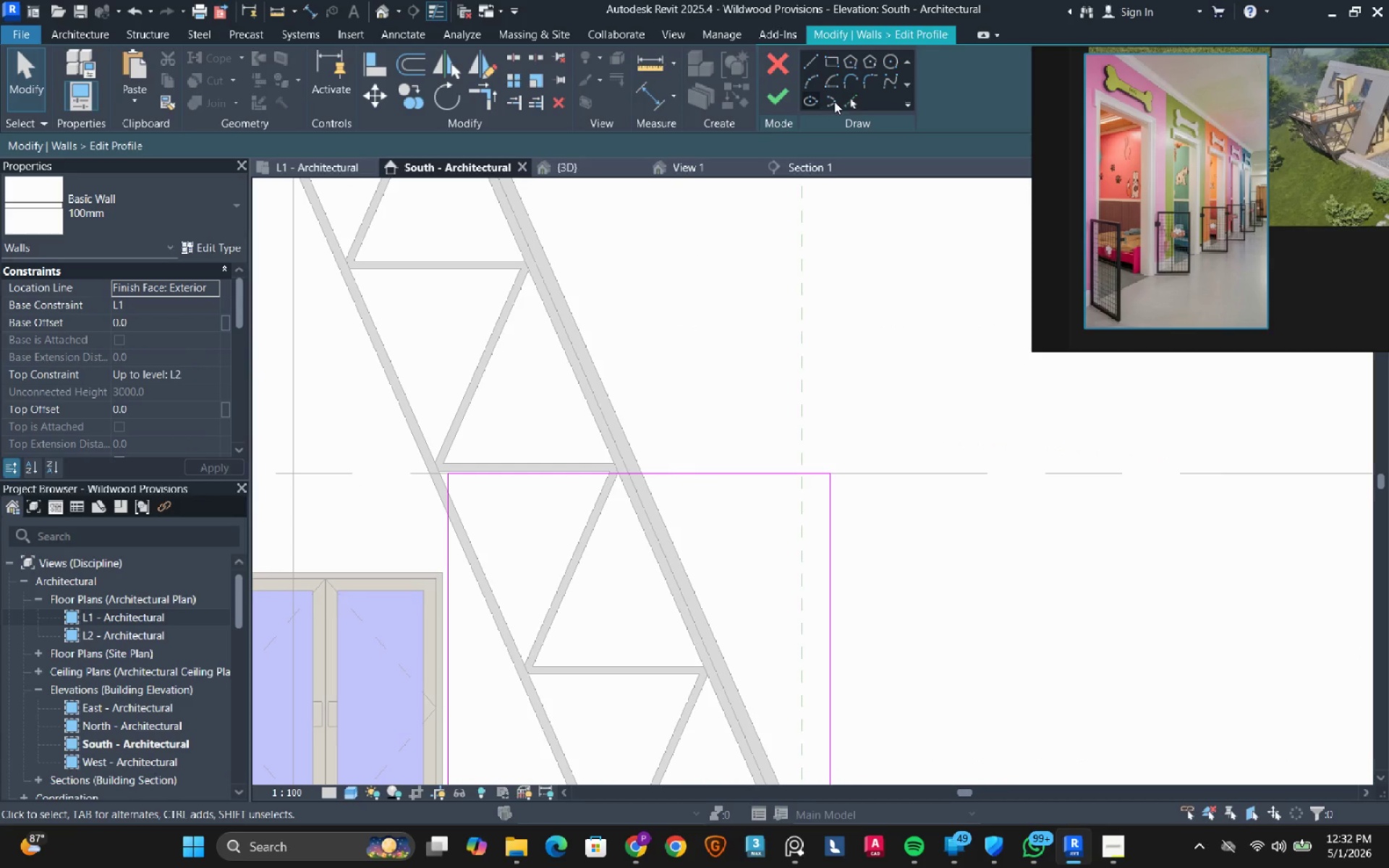 
left_click([851, 105])
 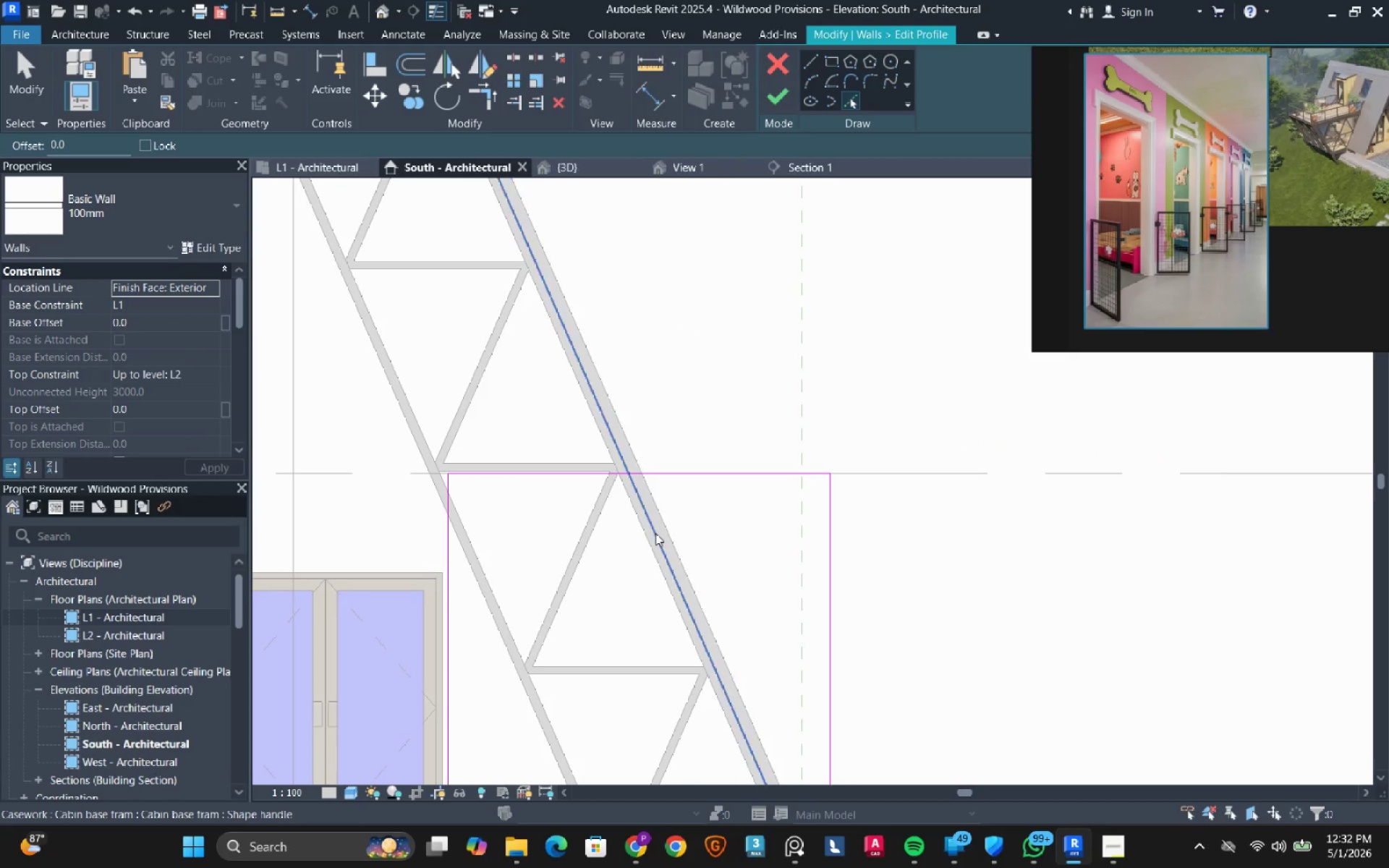 
left_click([655, 533])
 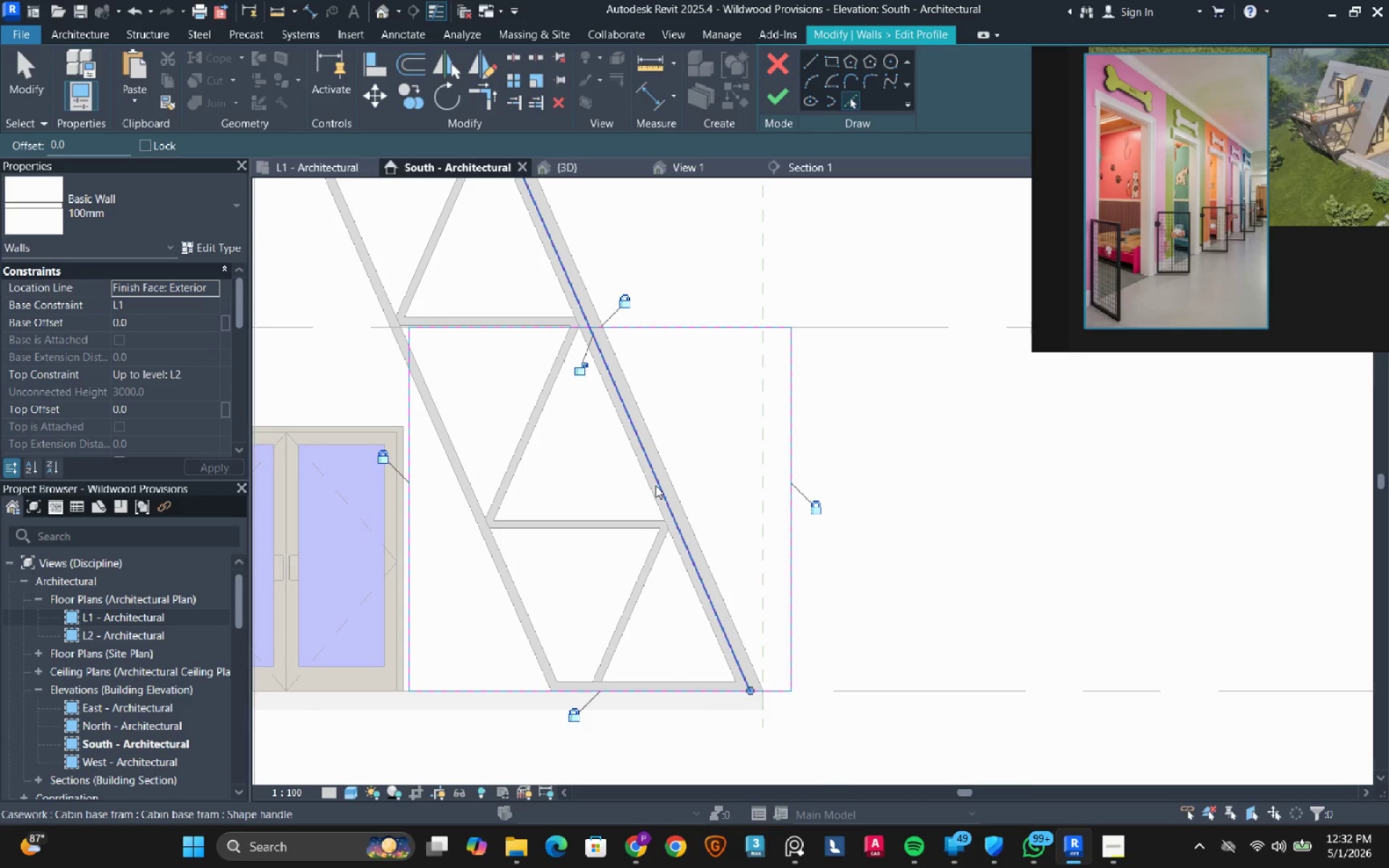 
key(T)
 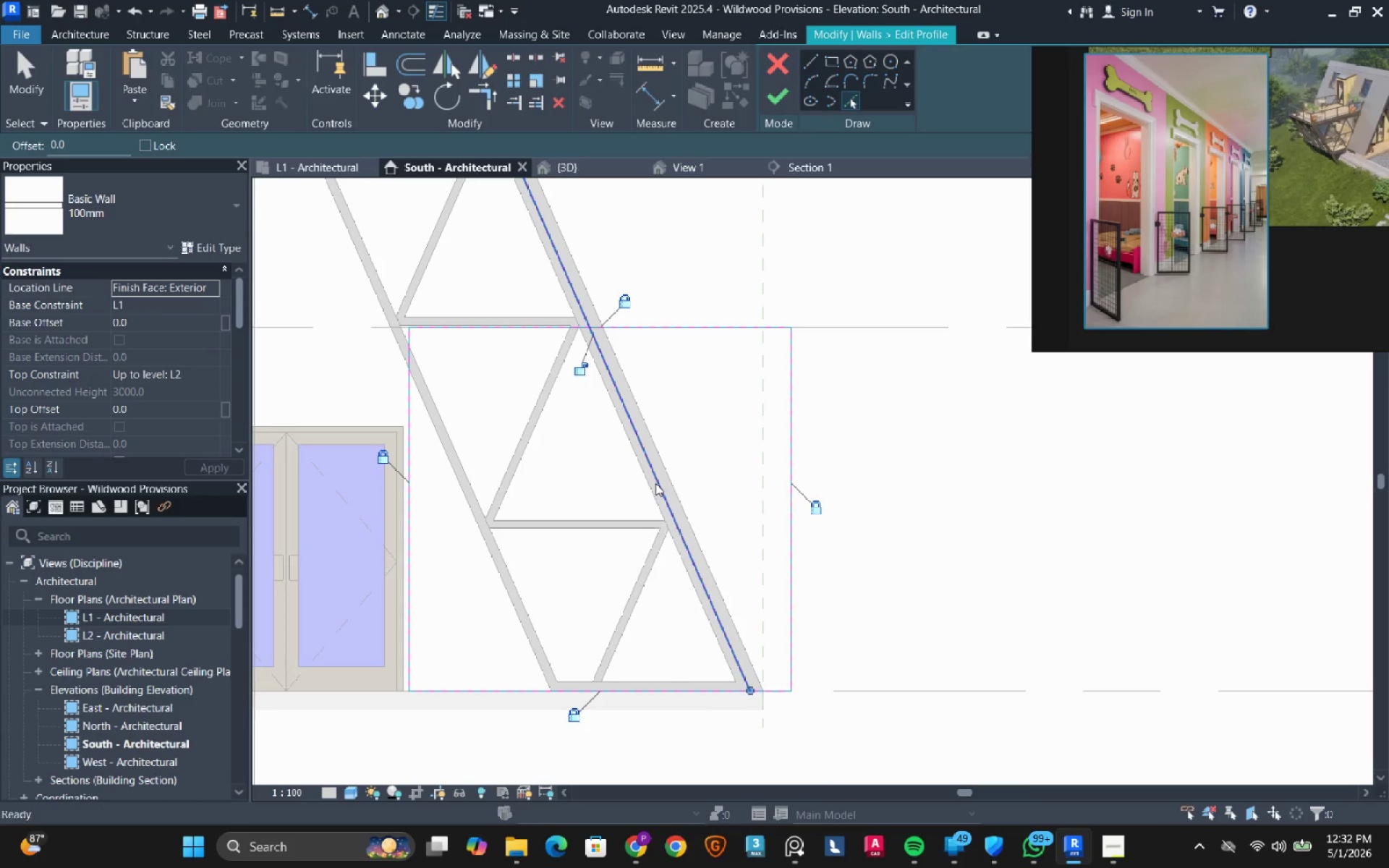 
hold_key(key=R, duration=11.22)
 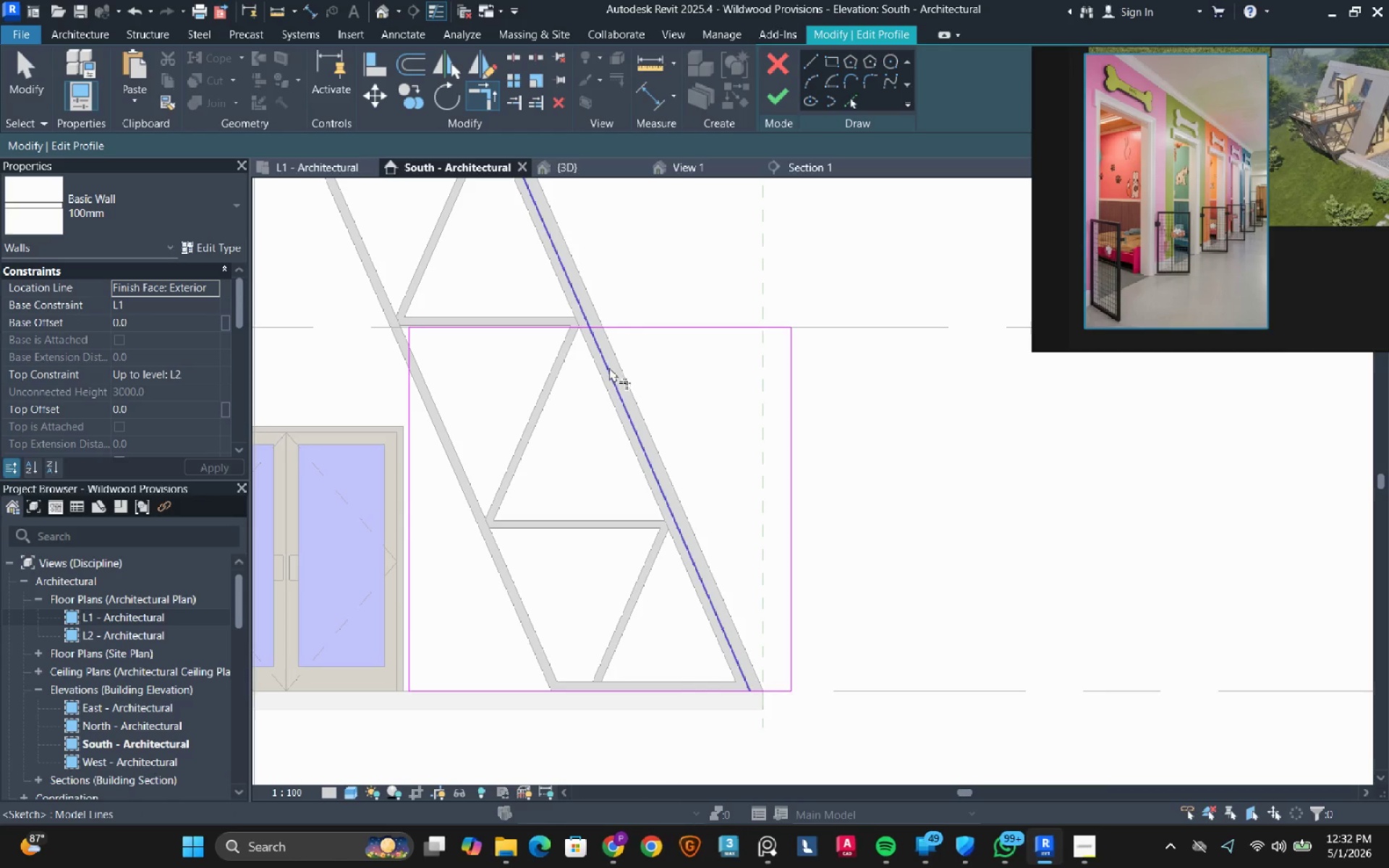 
double_click([553, 327])
 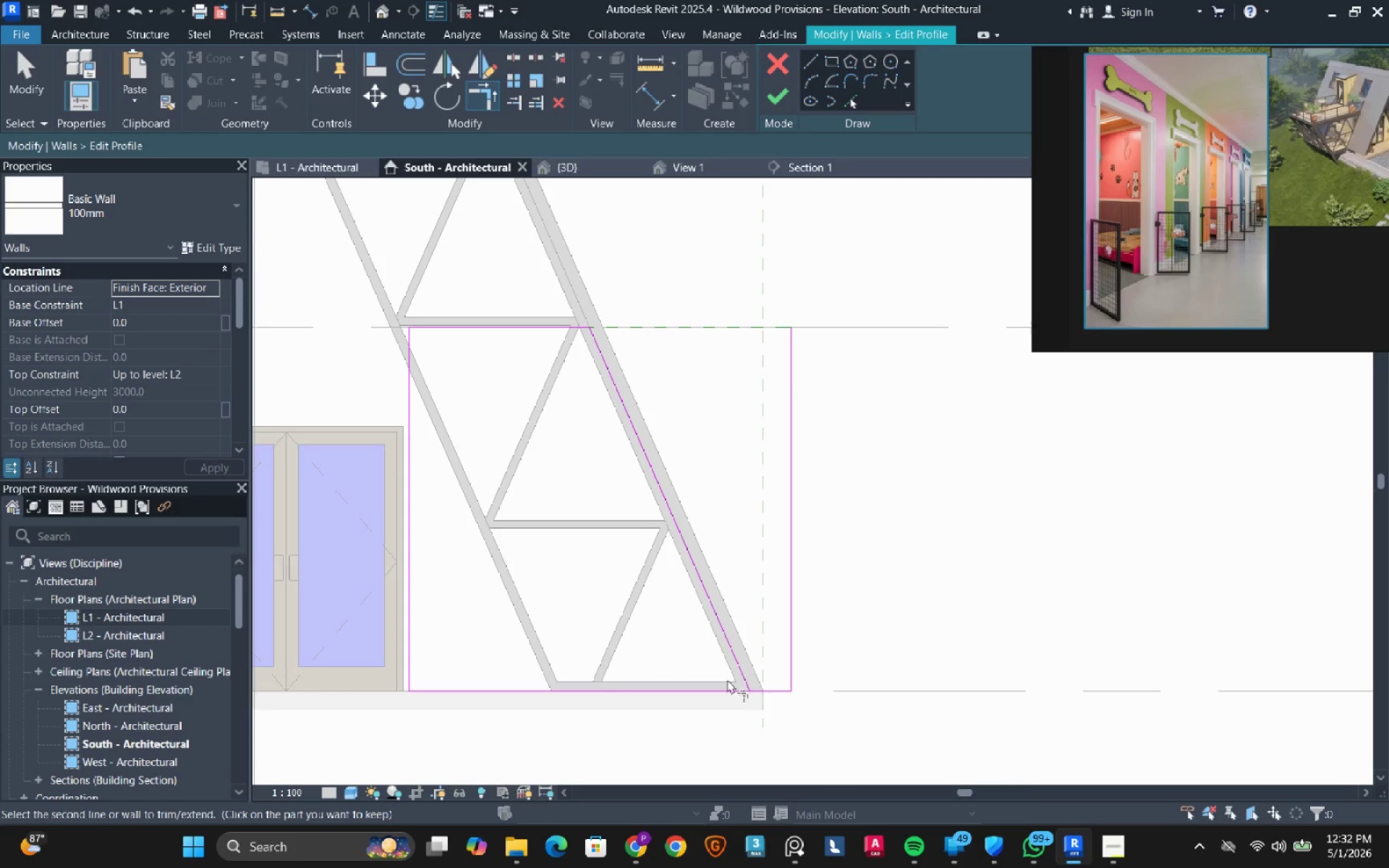 
double_click([721, 697])
 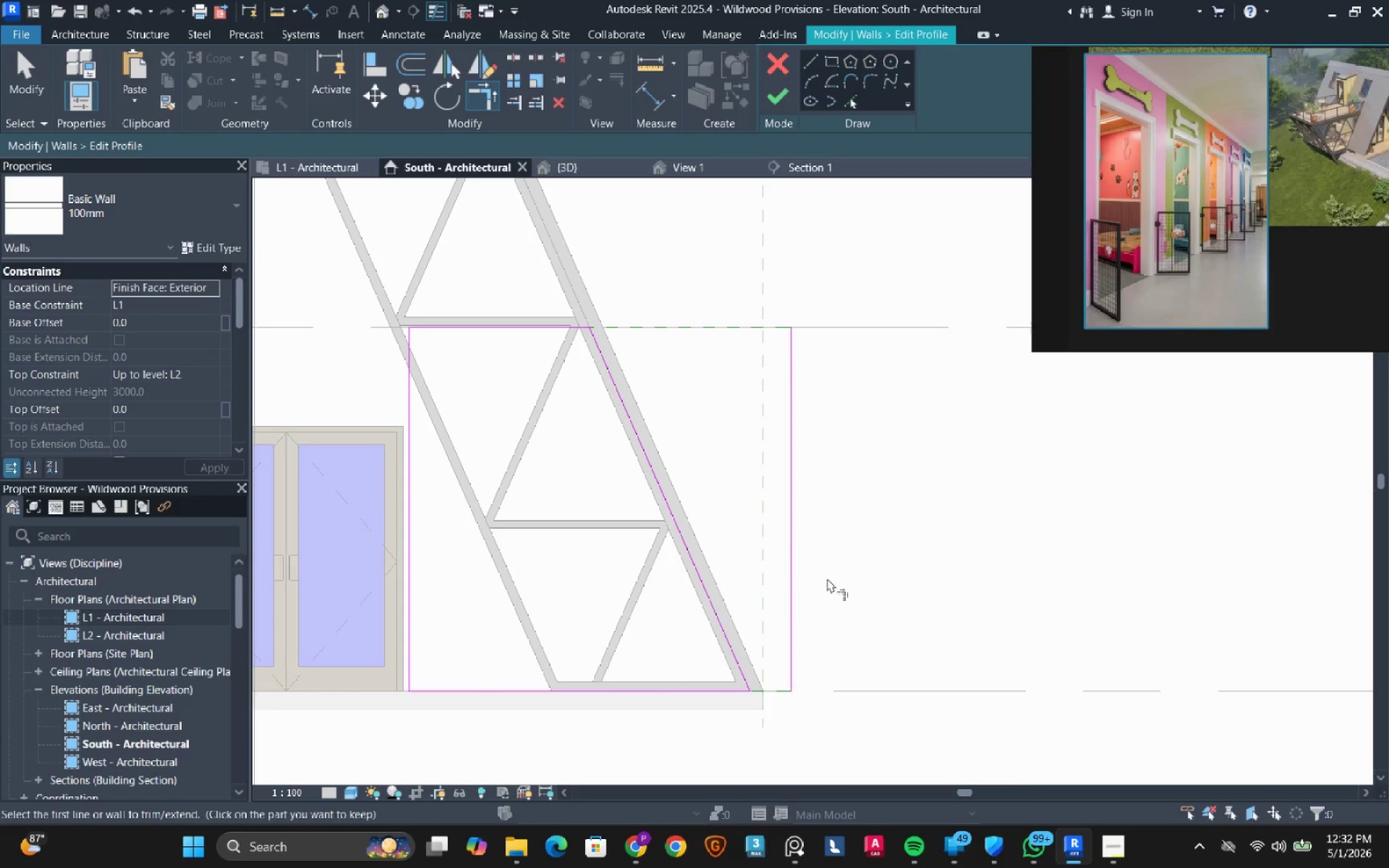 
key(Escape)
 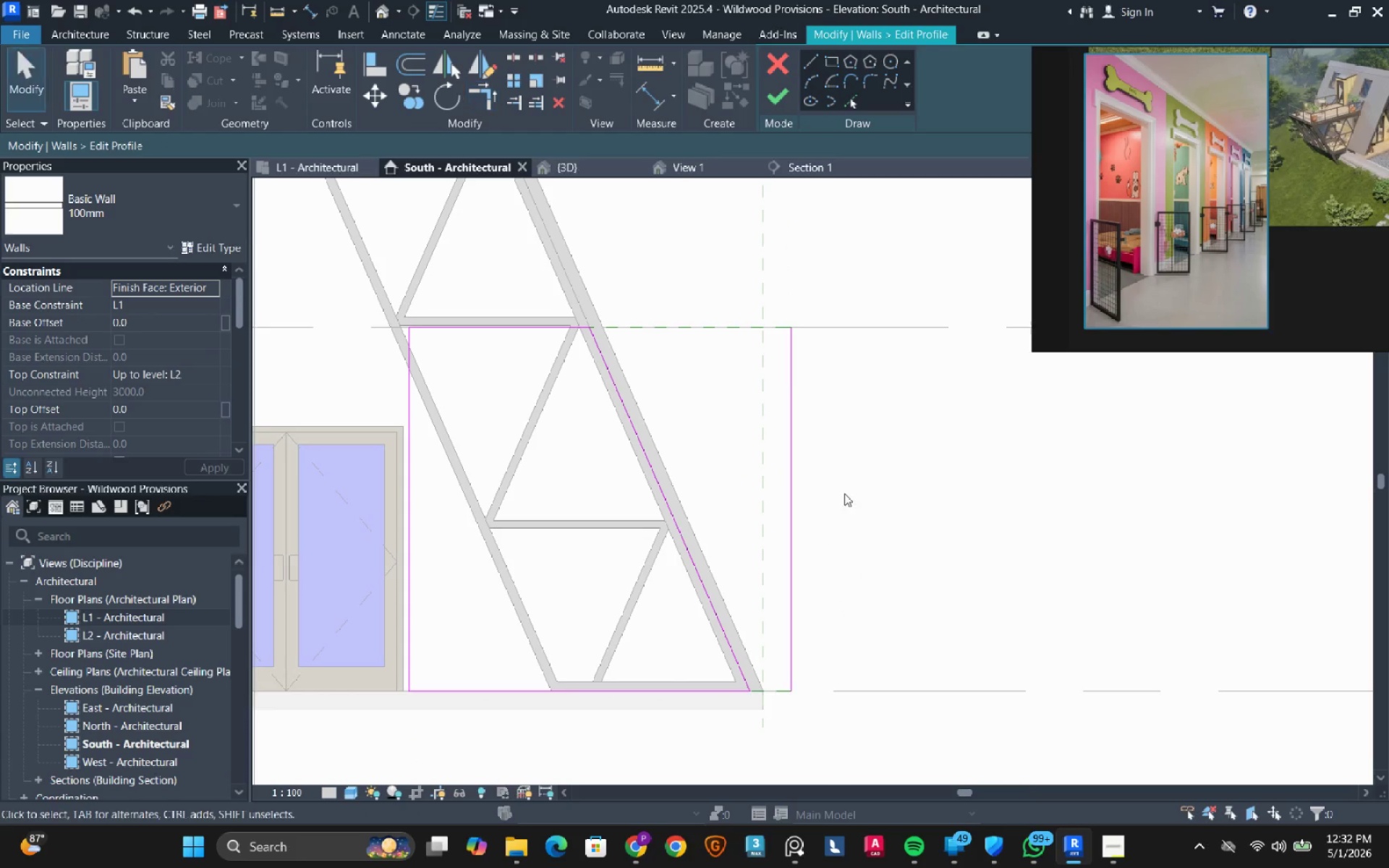 
key(Escape)
 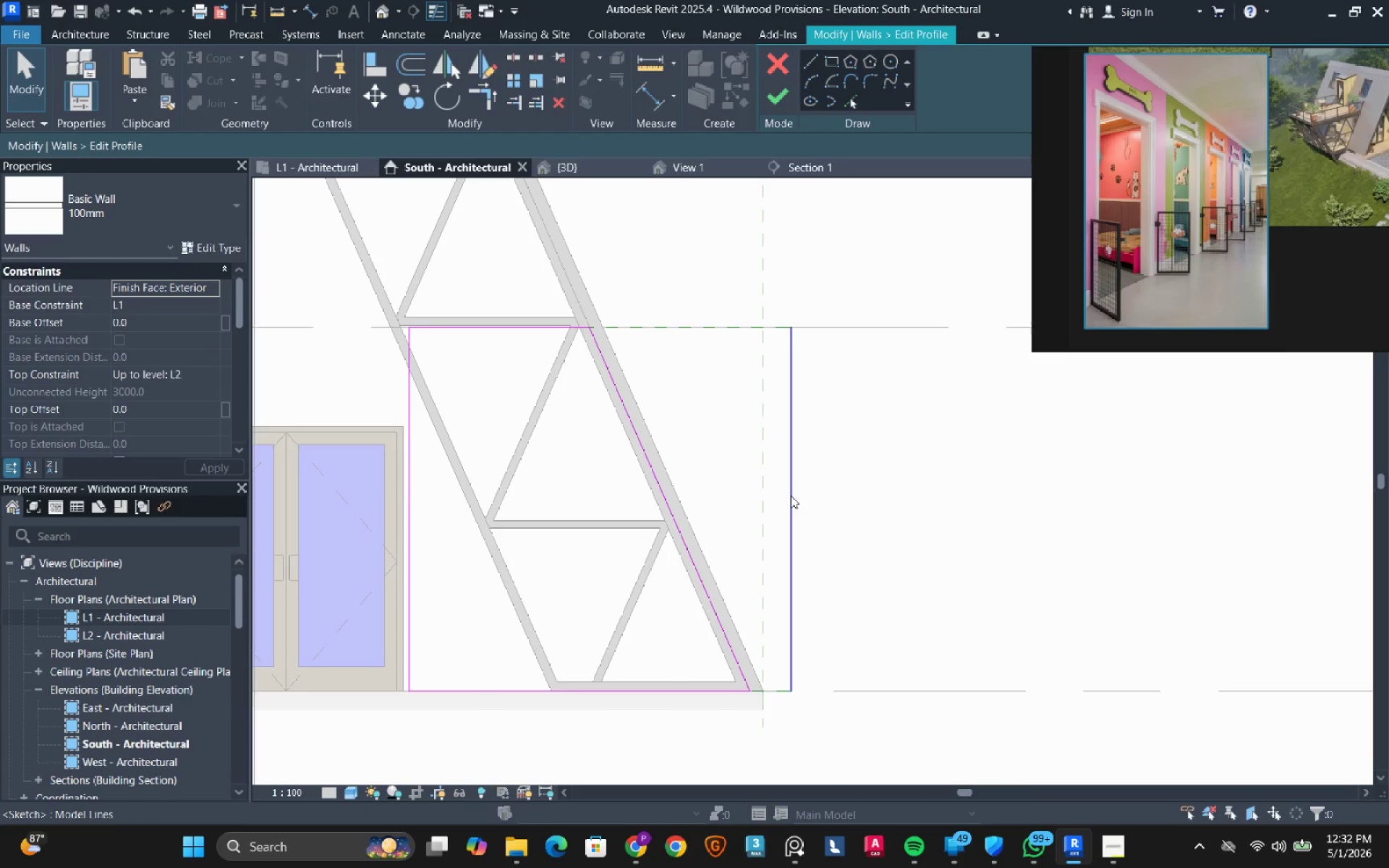 
left_click([791, 495])
 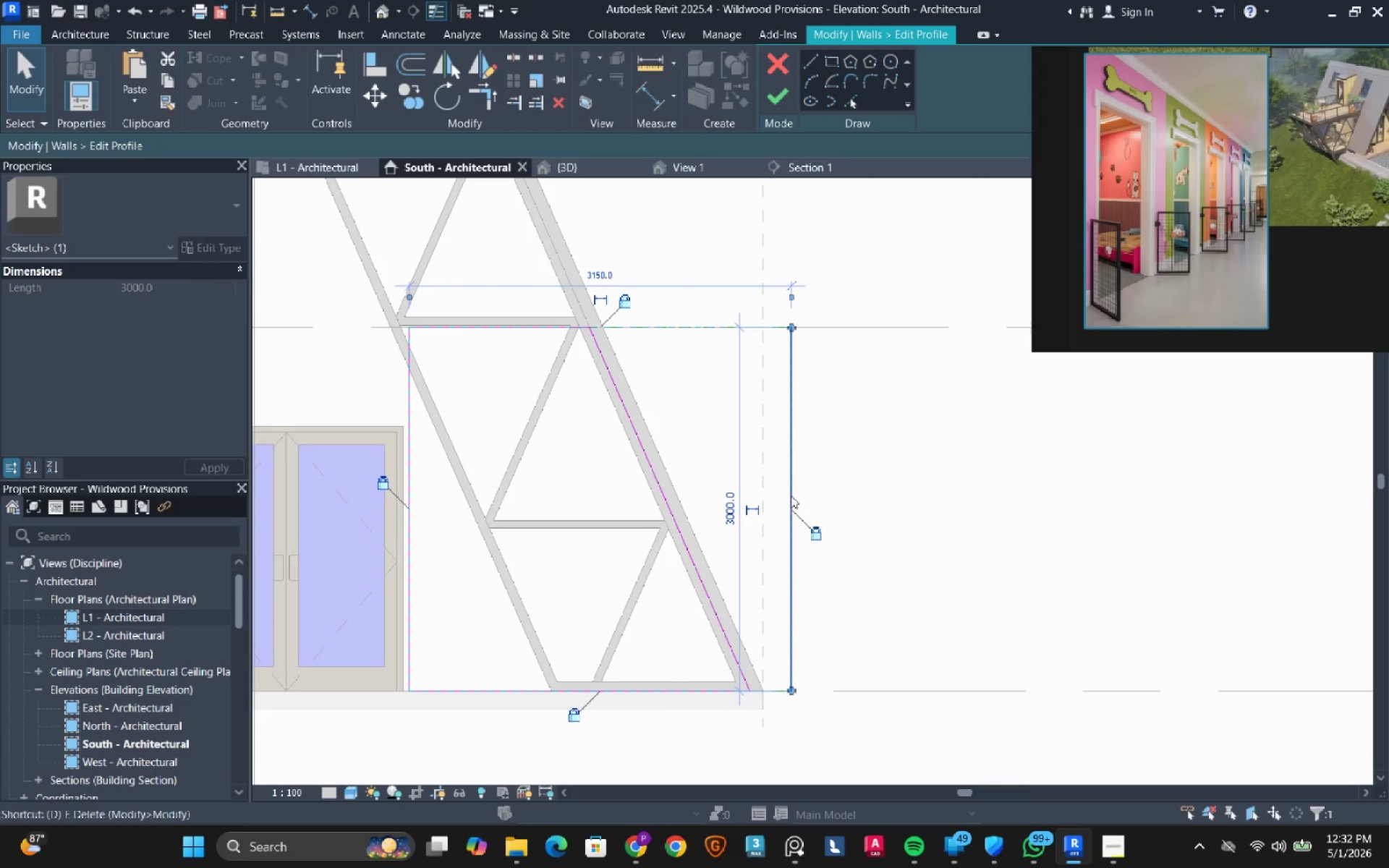 
type(de)
 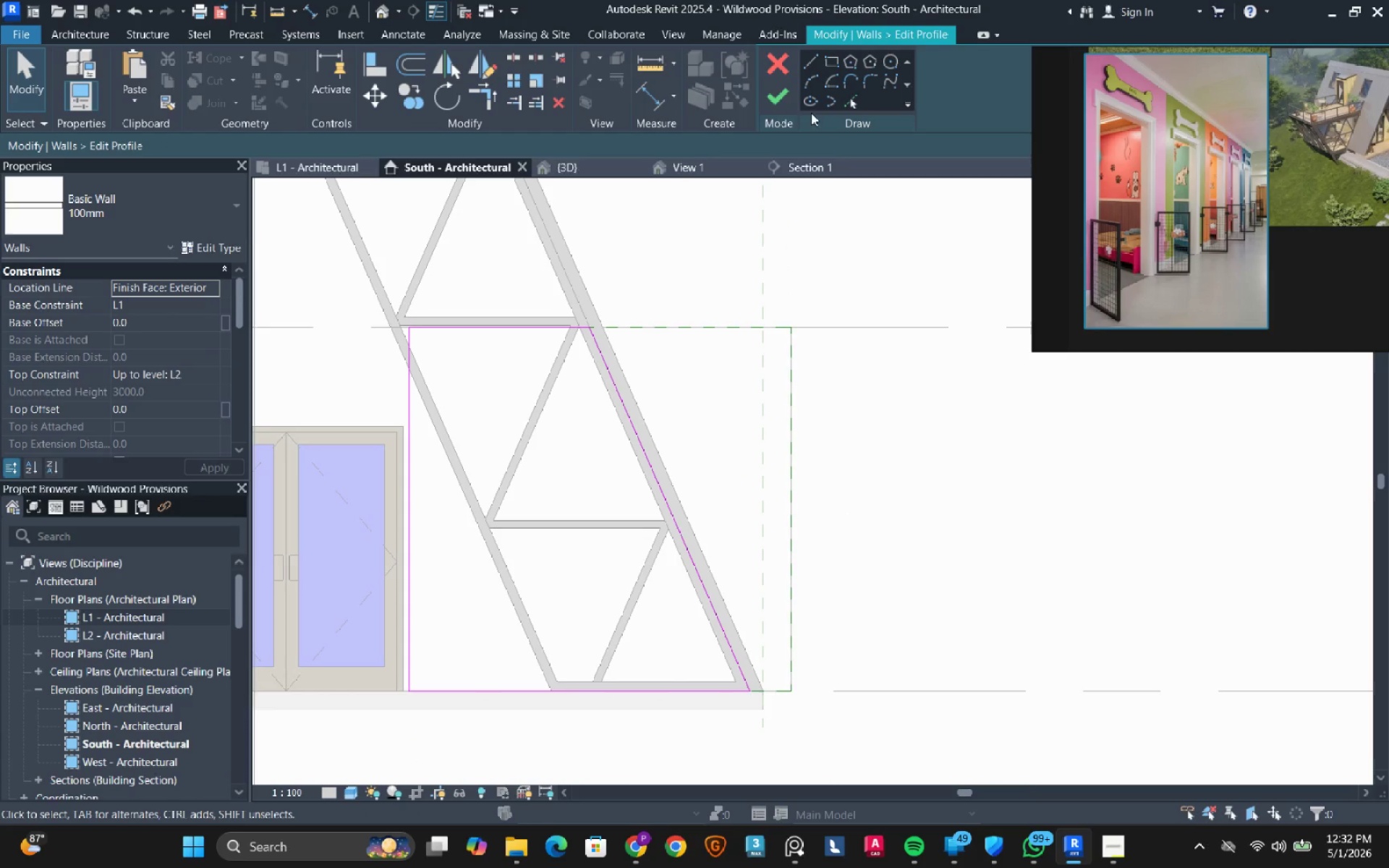 
left_click([779, 109])
 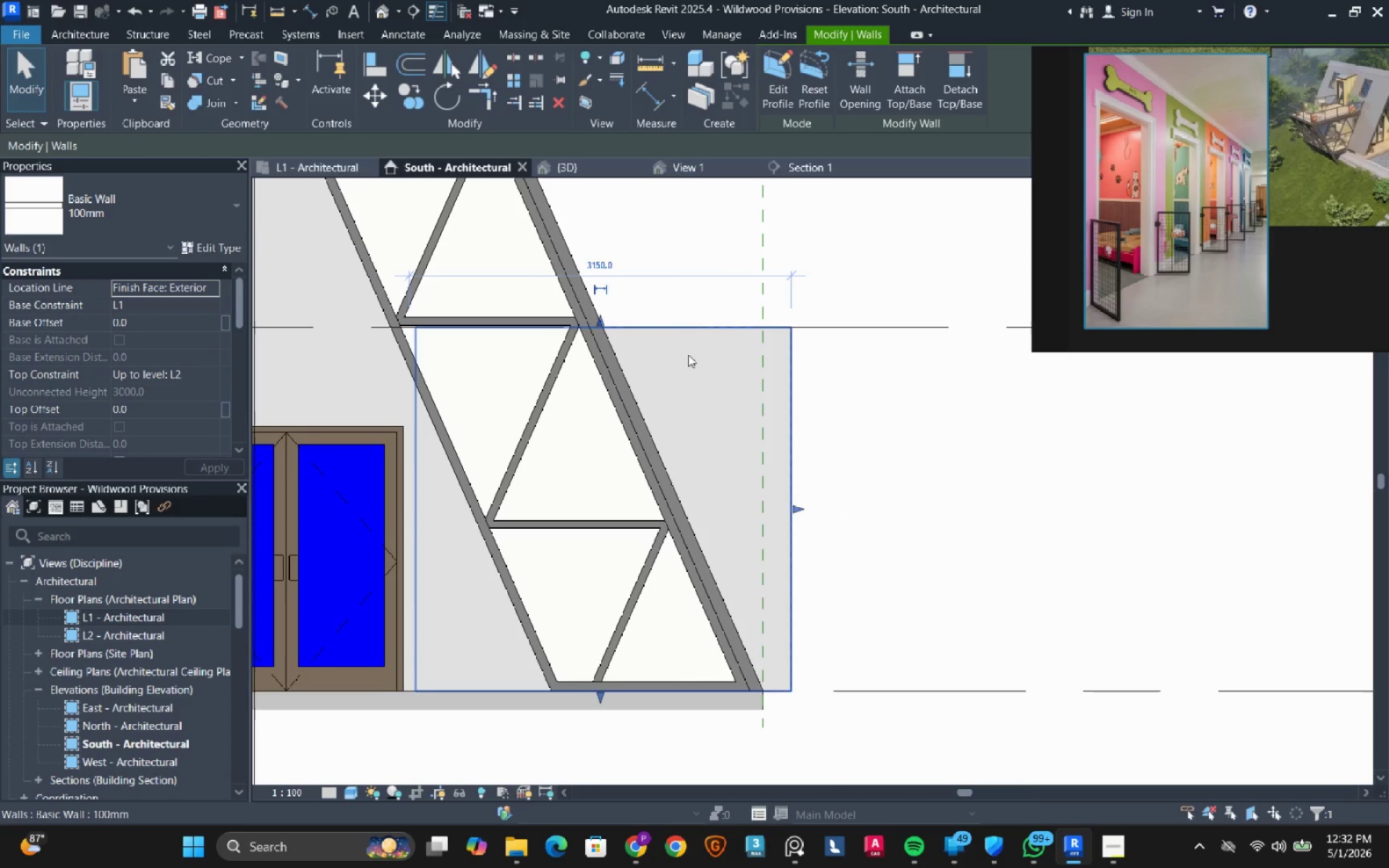 
left_click([688, 354])
 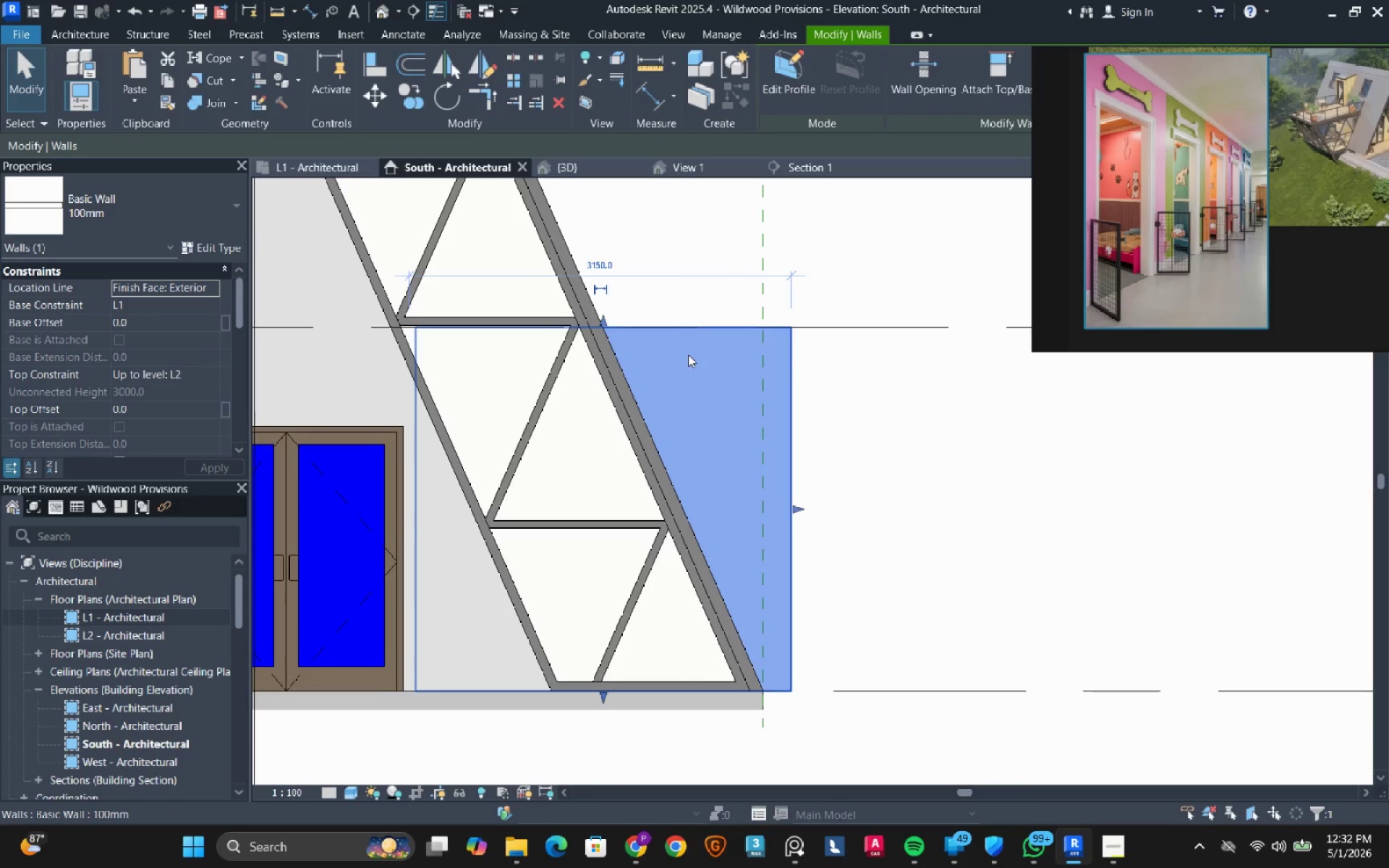 
double_click([688, 354])
 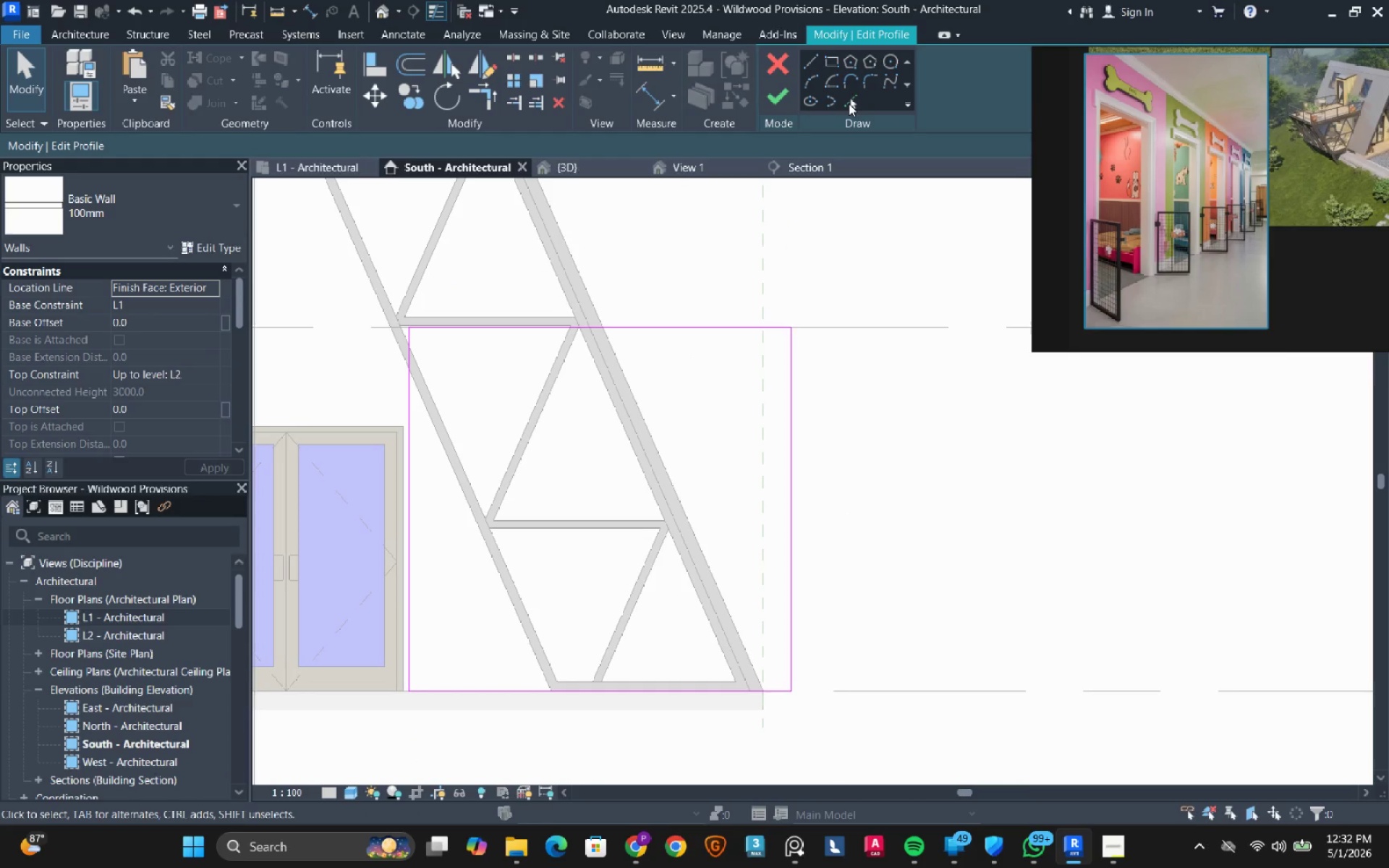 
left_click([849, 103])
 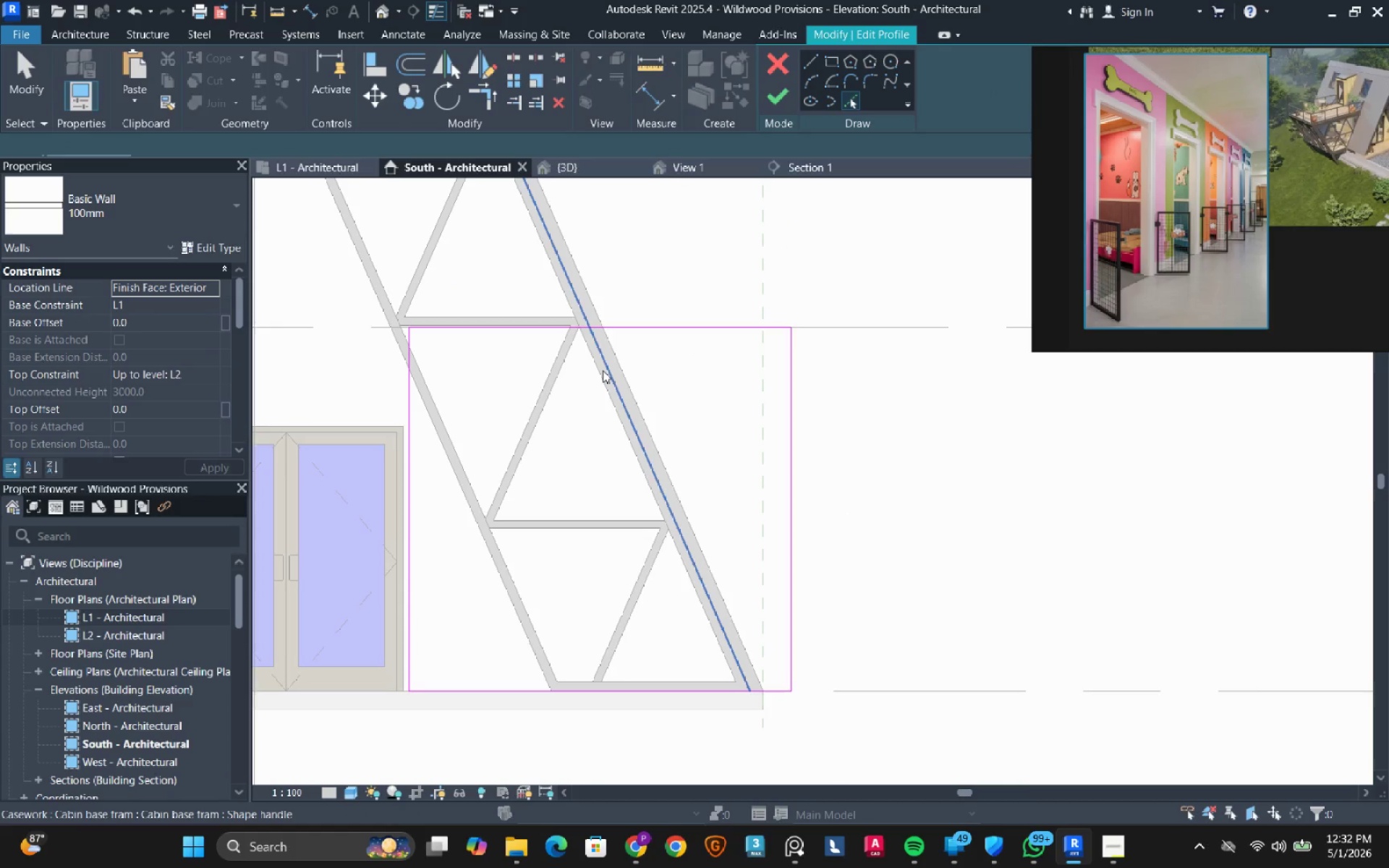 
left_click([603, 370])
 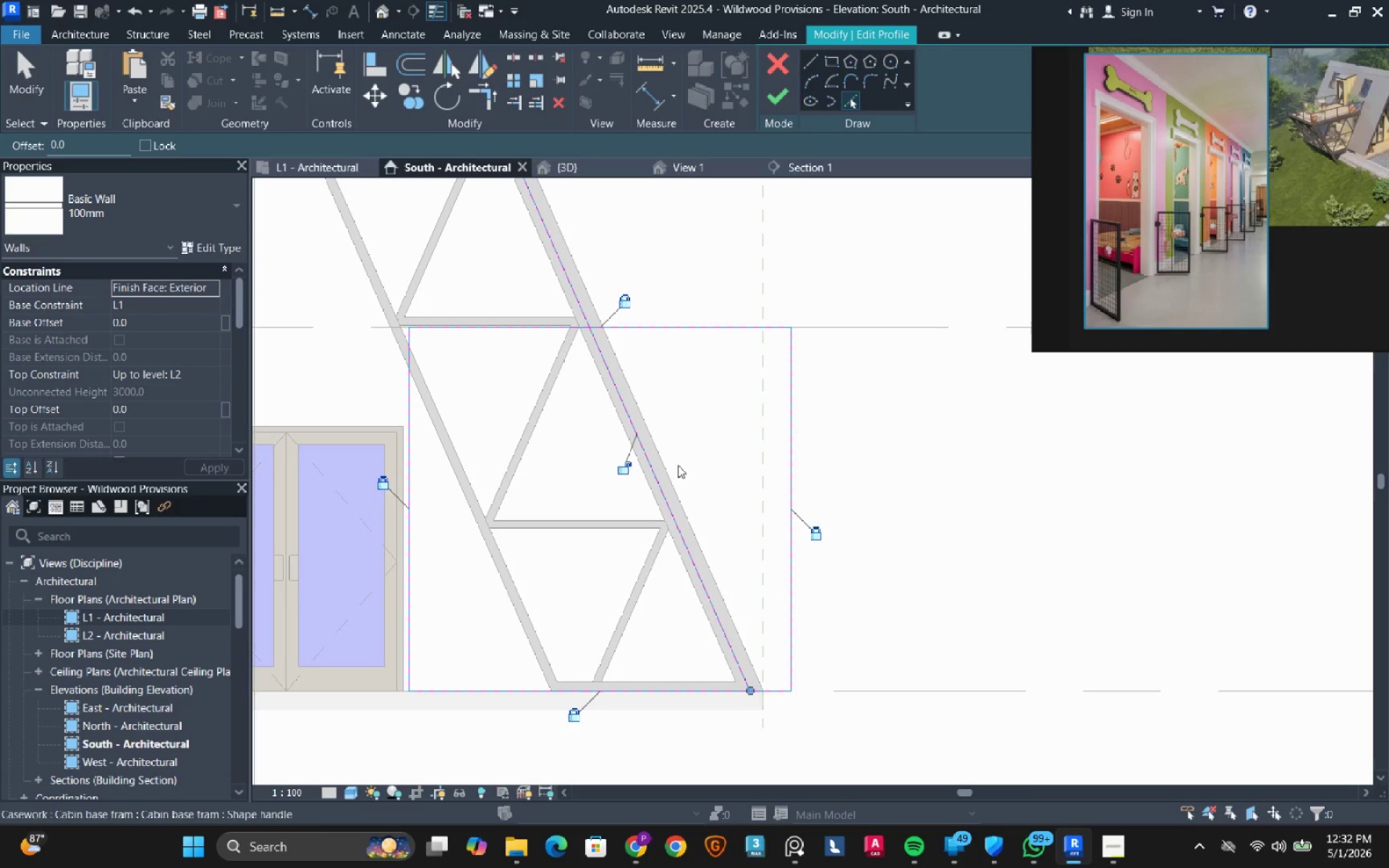 
key(Escape)
 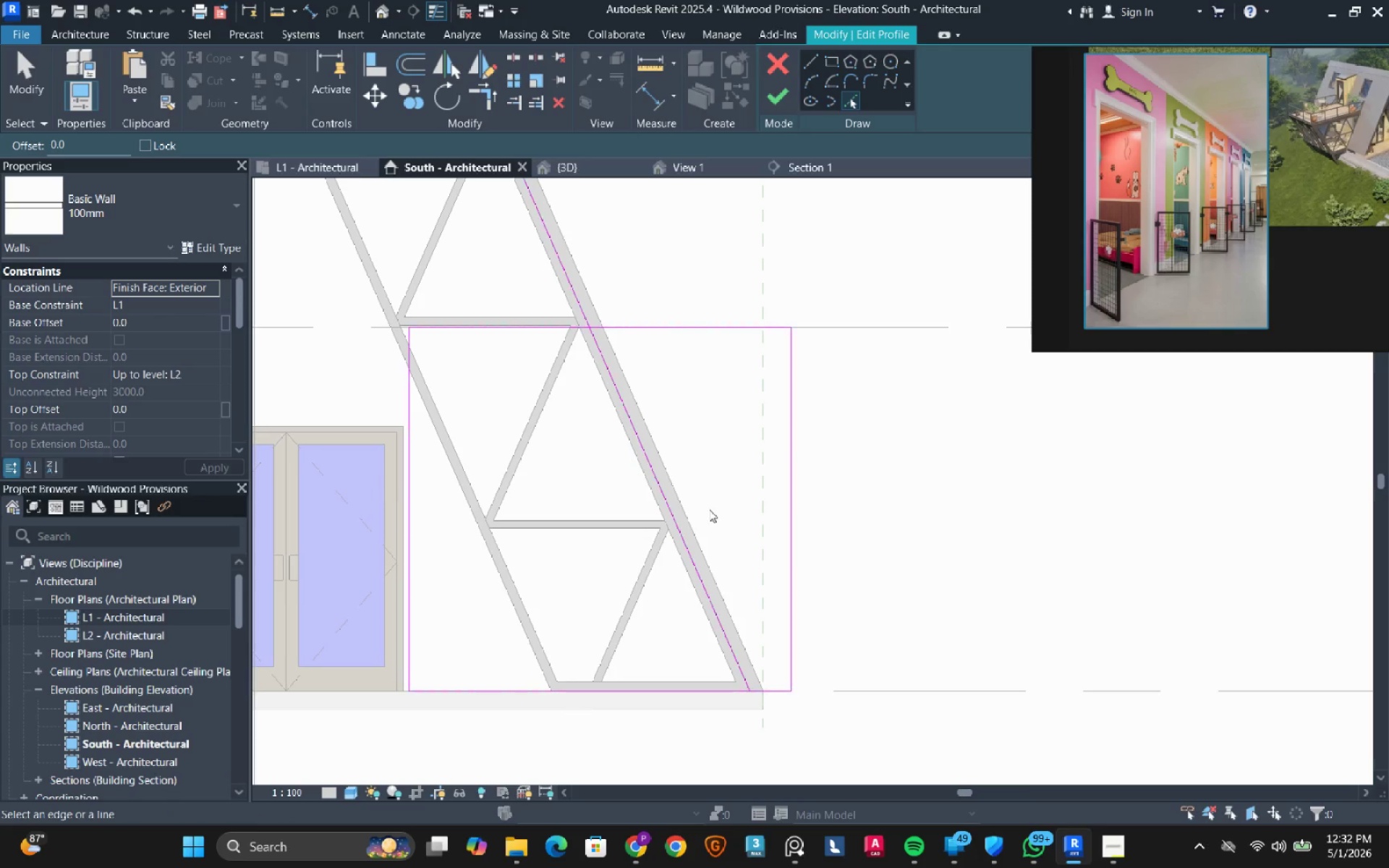 
key(Escape)
 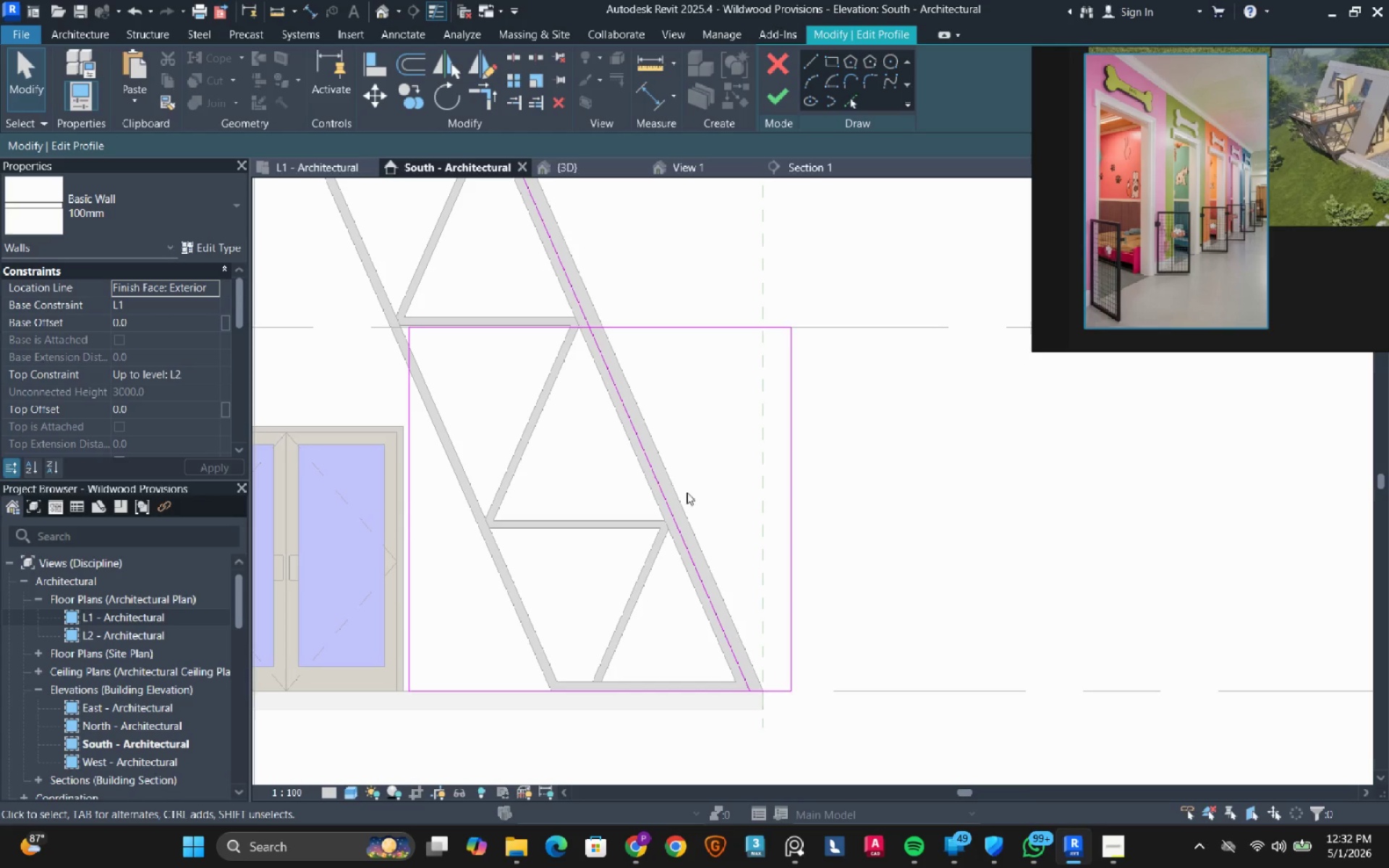 
key(T)
 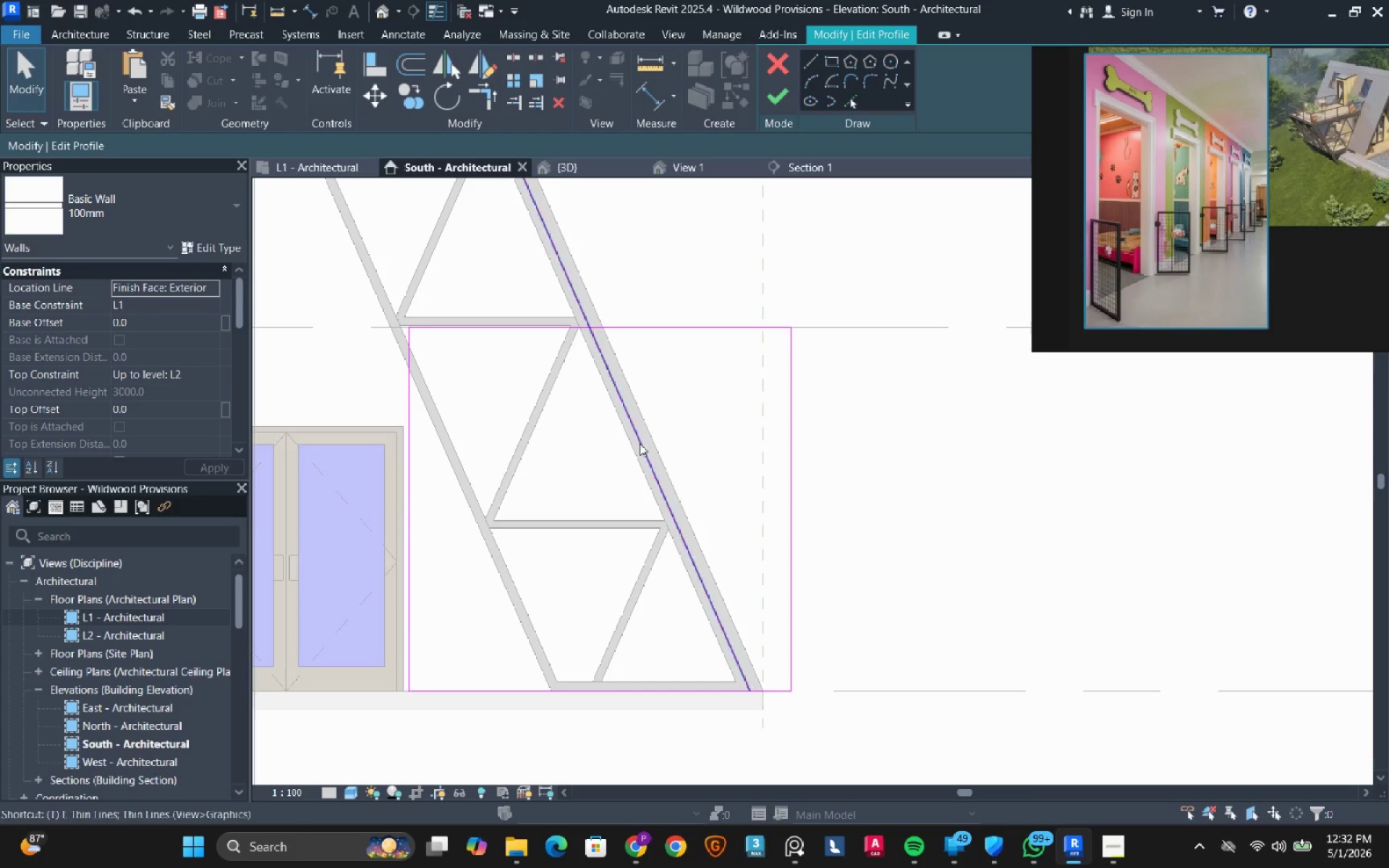 
hold_key(key=R, duration=19.5)
 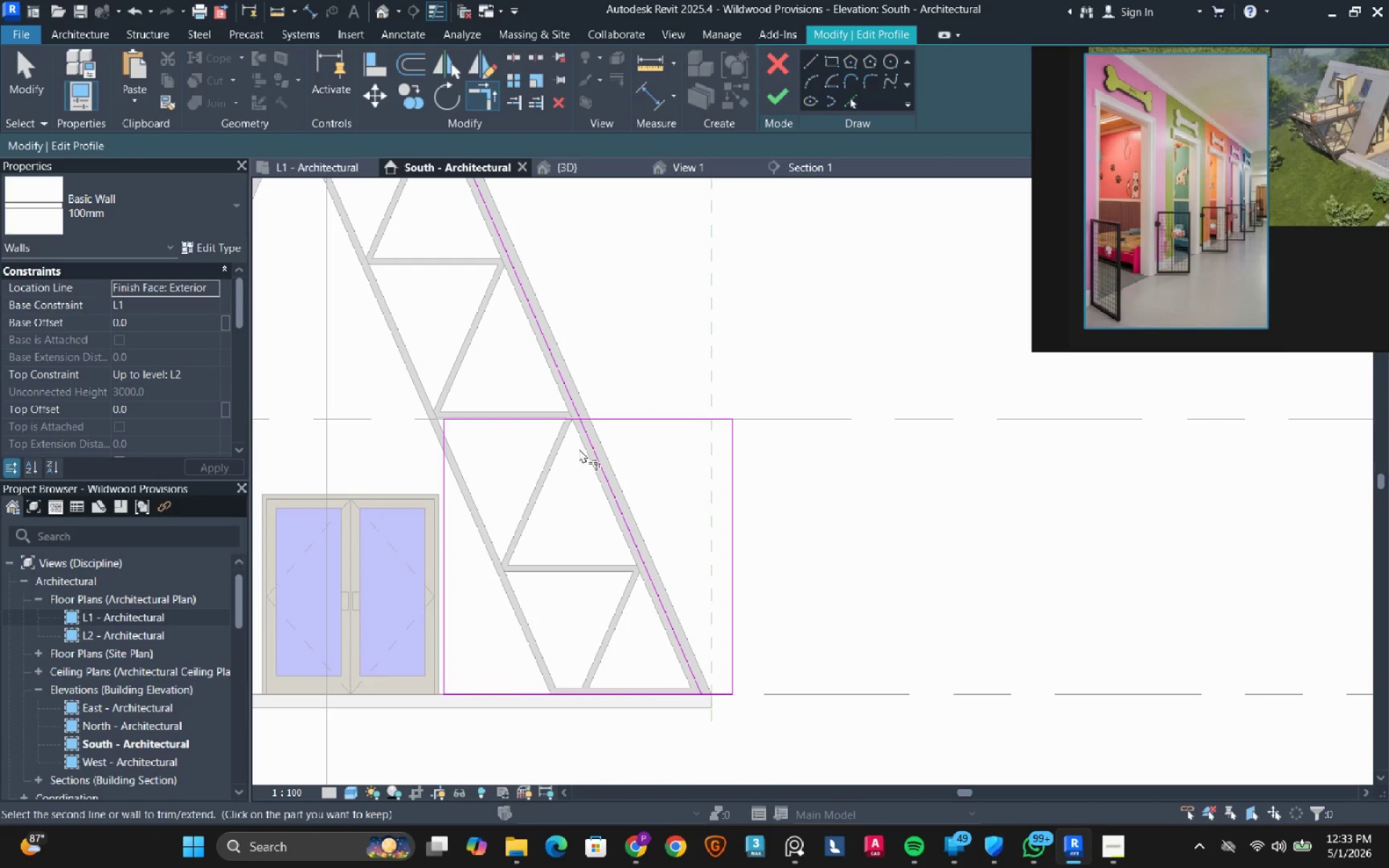 
double_click([565, 331])
 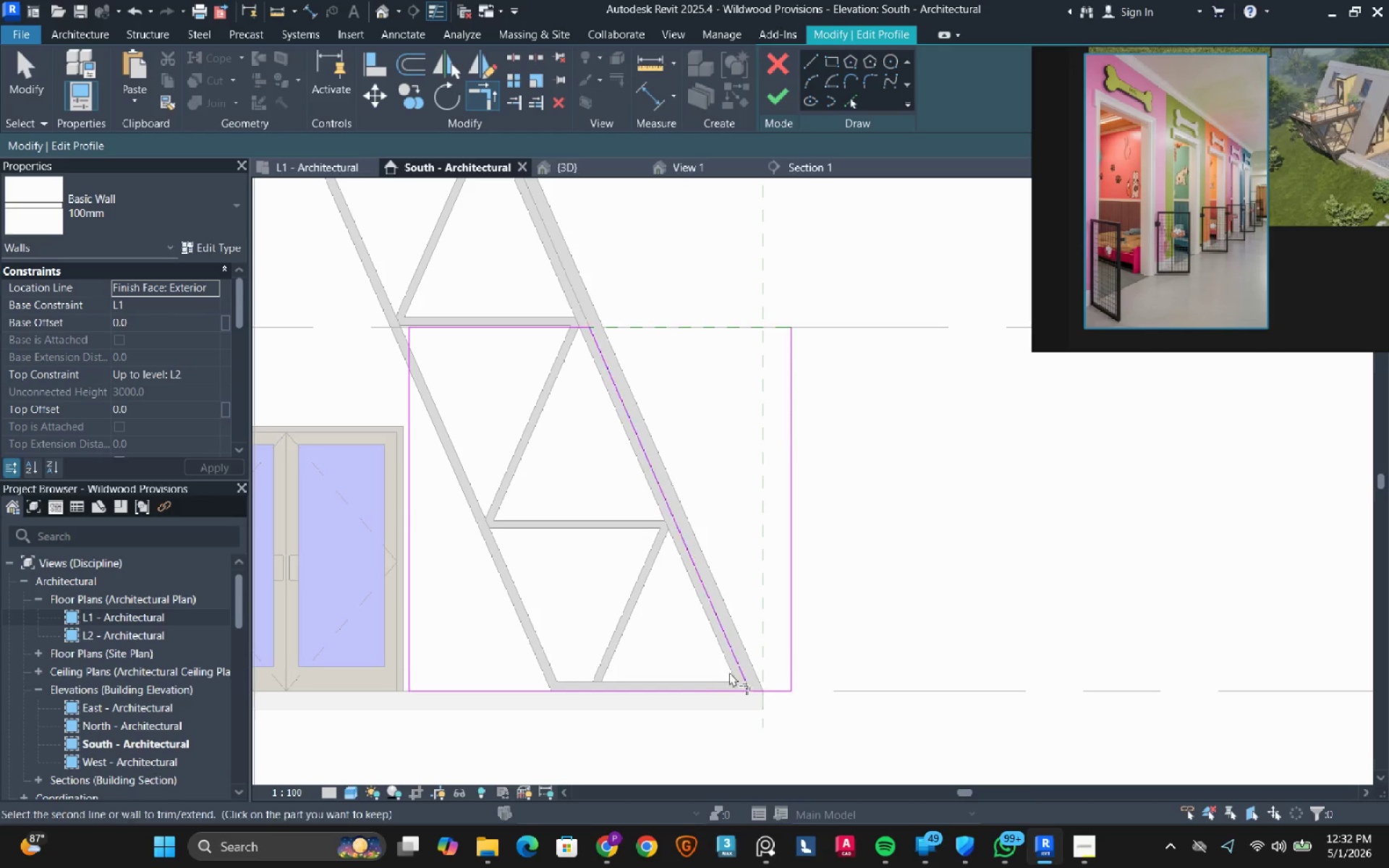 
double_click([724, 685])
 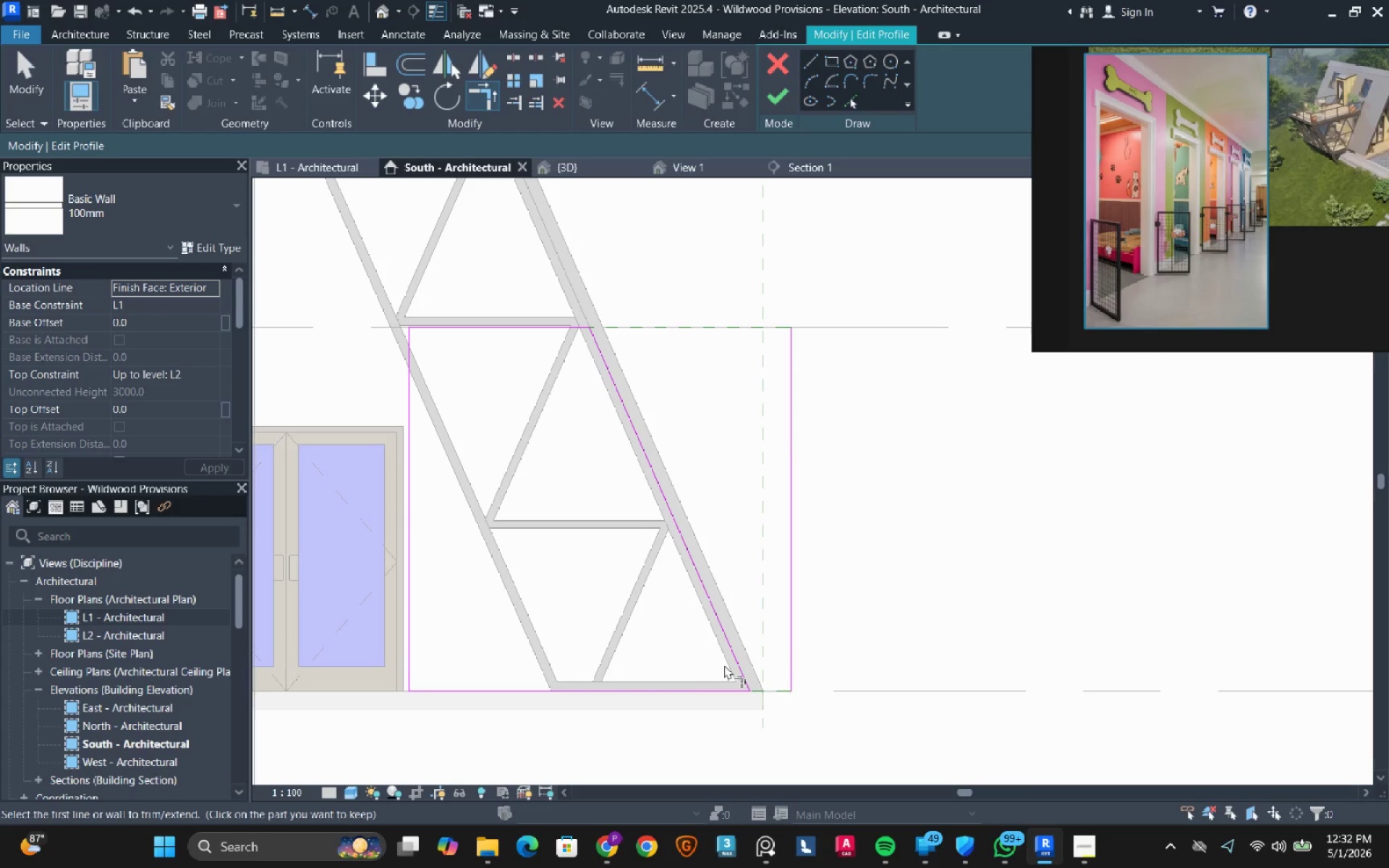 
key(Escape)
 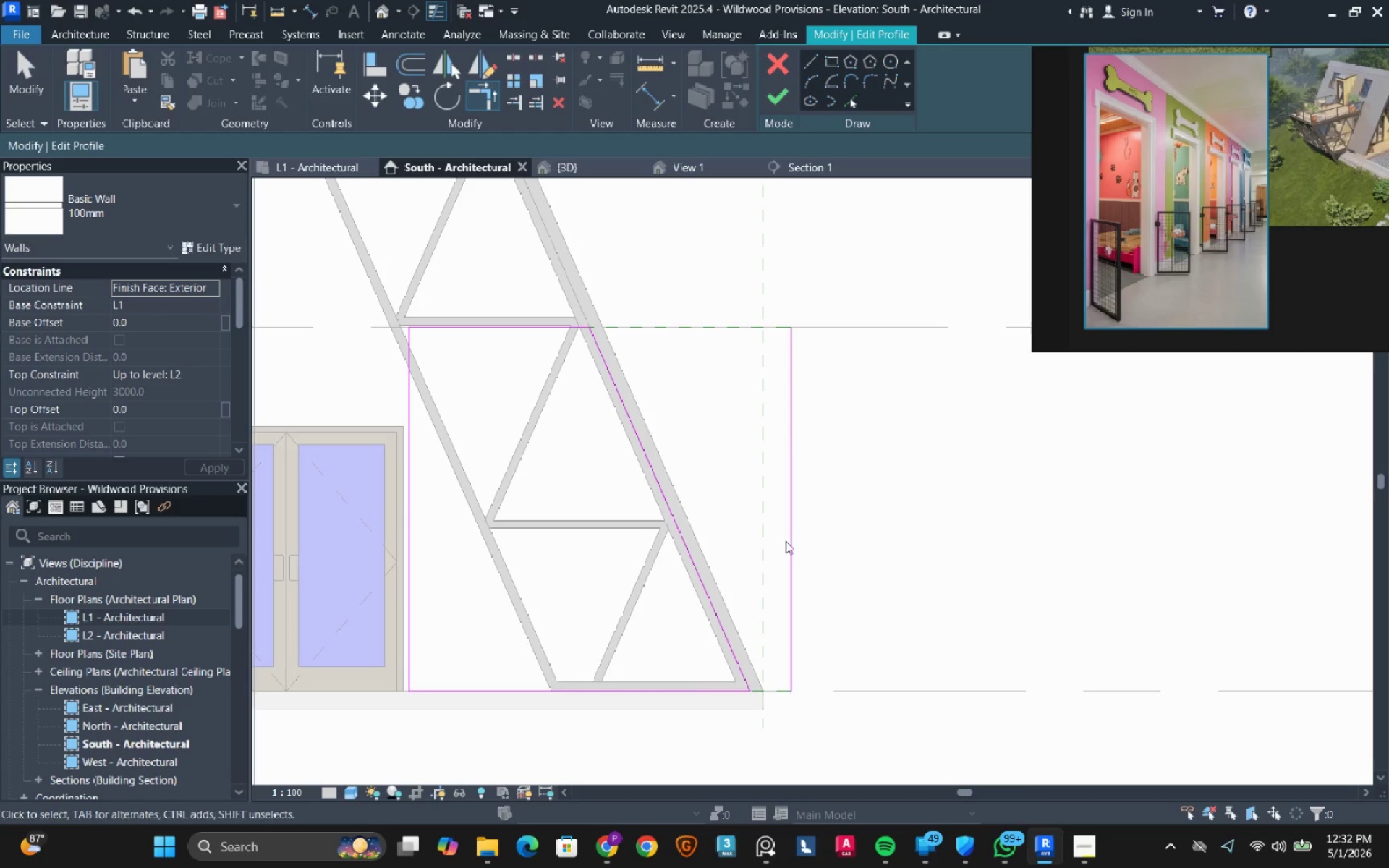 
key(Escape)
 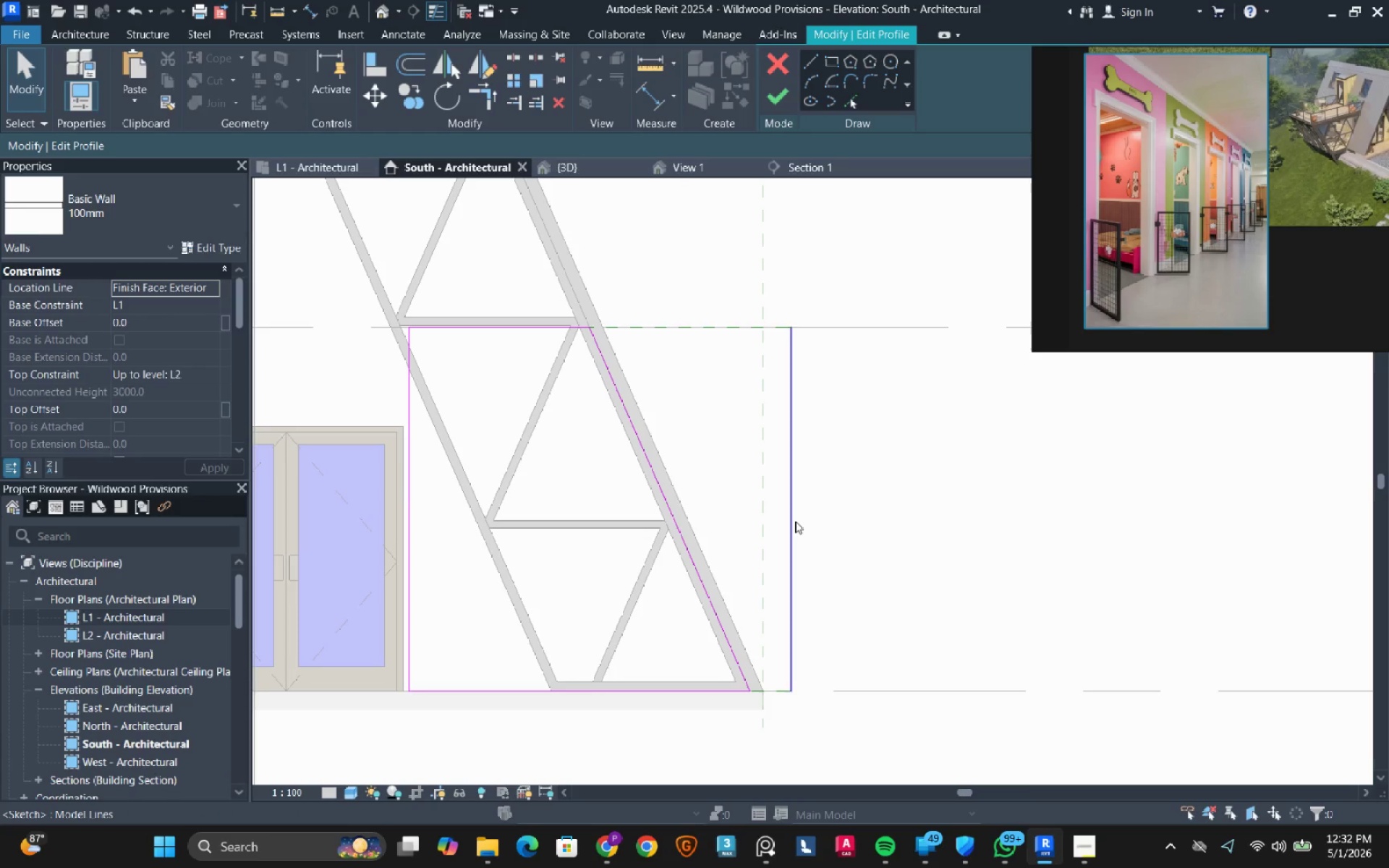 
left_click([795, 521])
 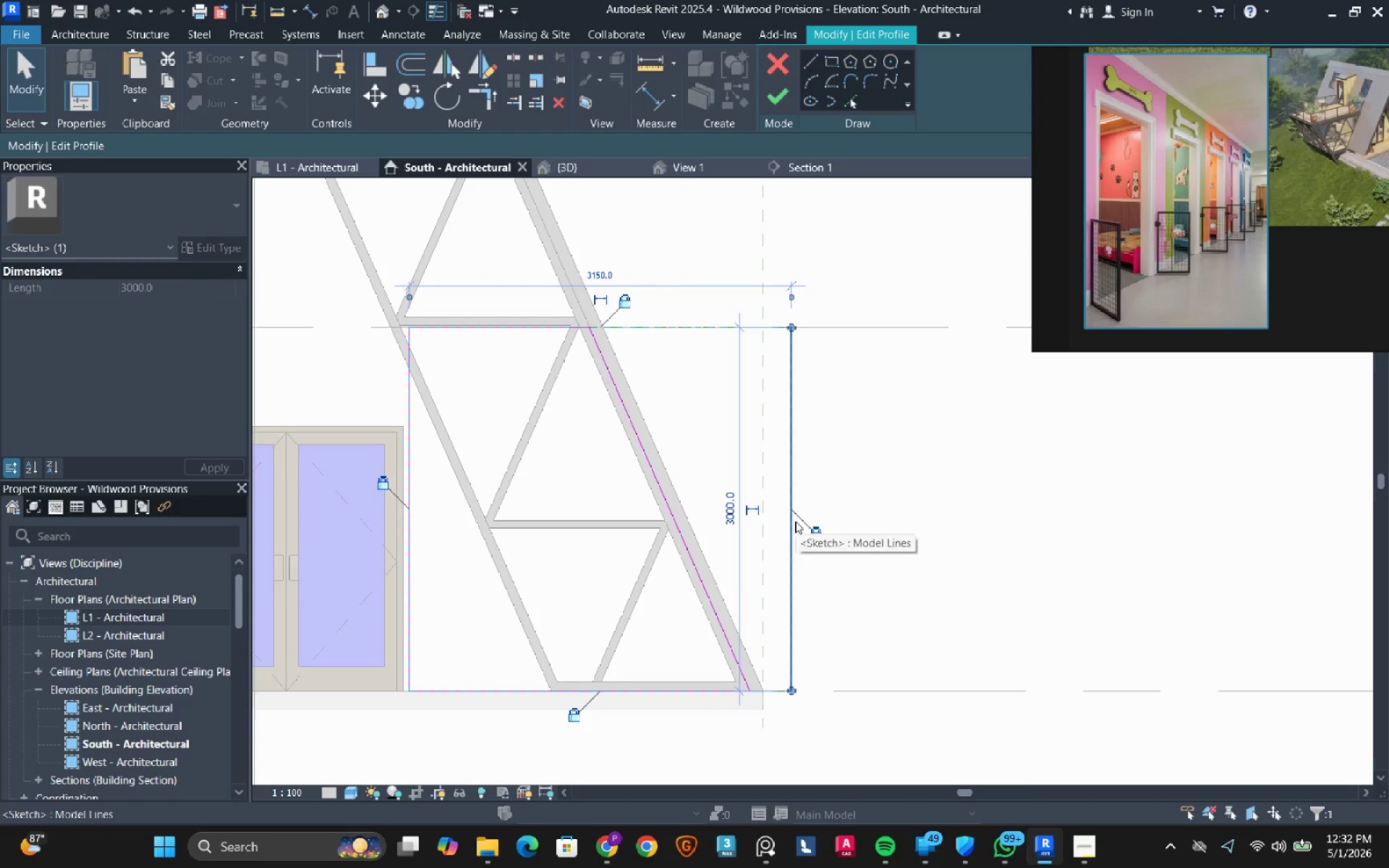 
type(de)
 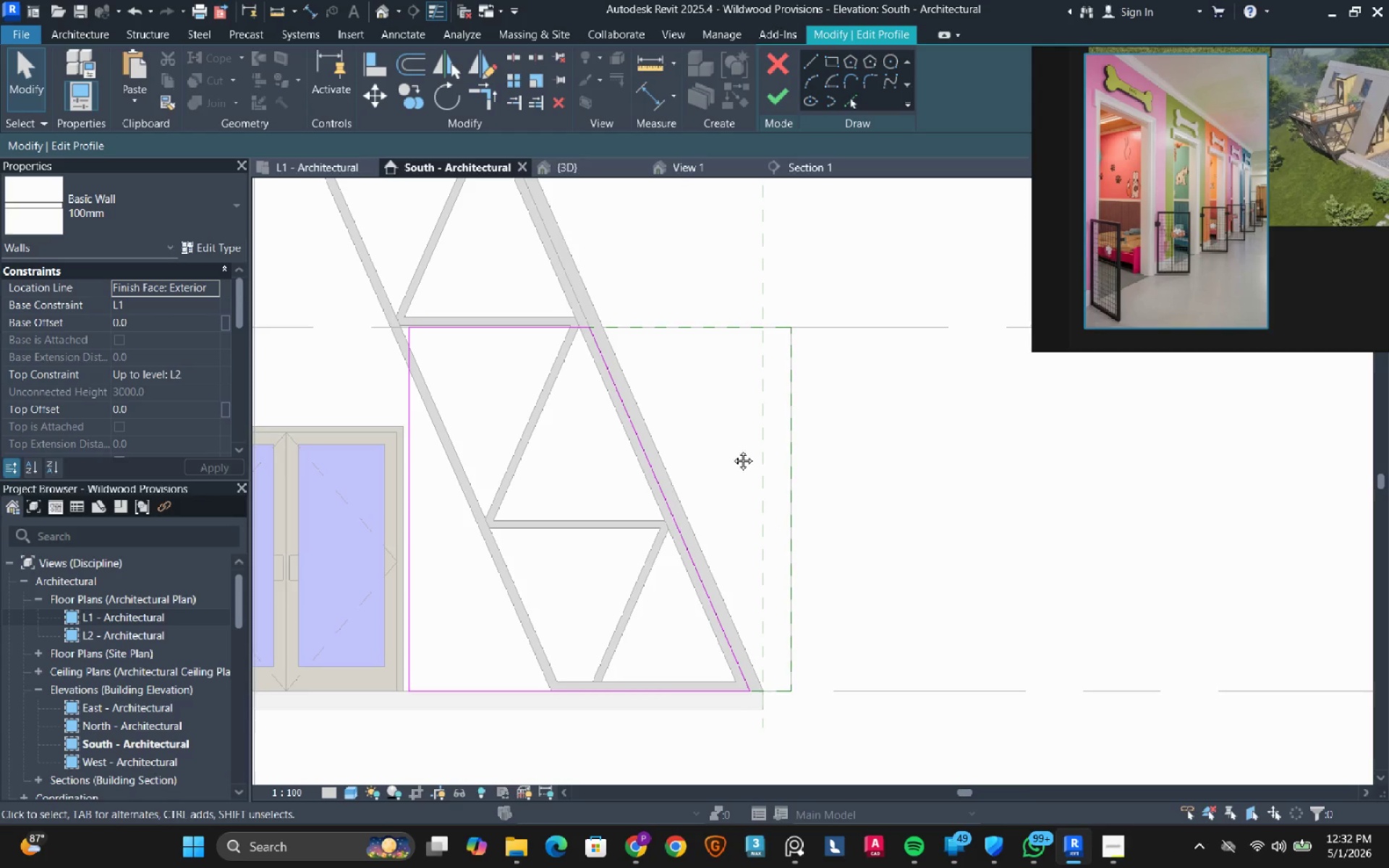 
left_click([780, 101])
 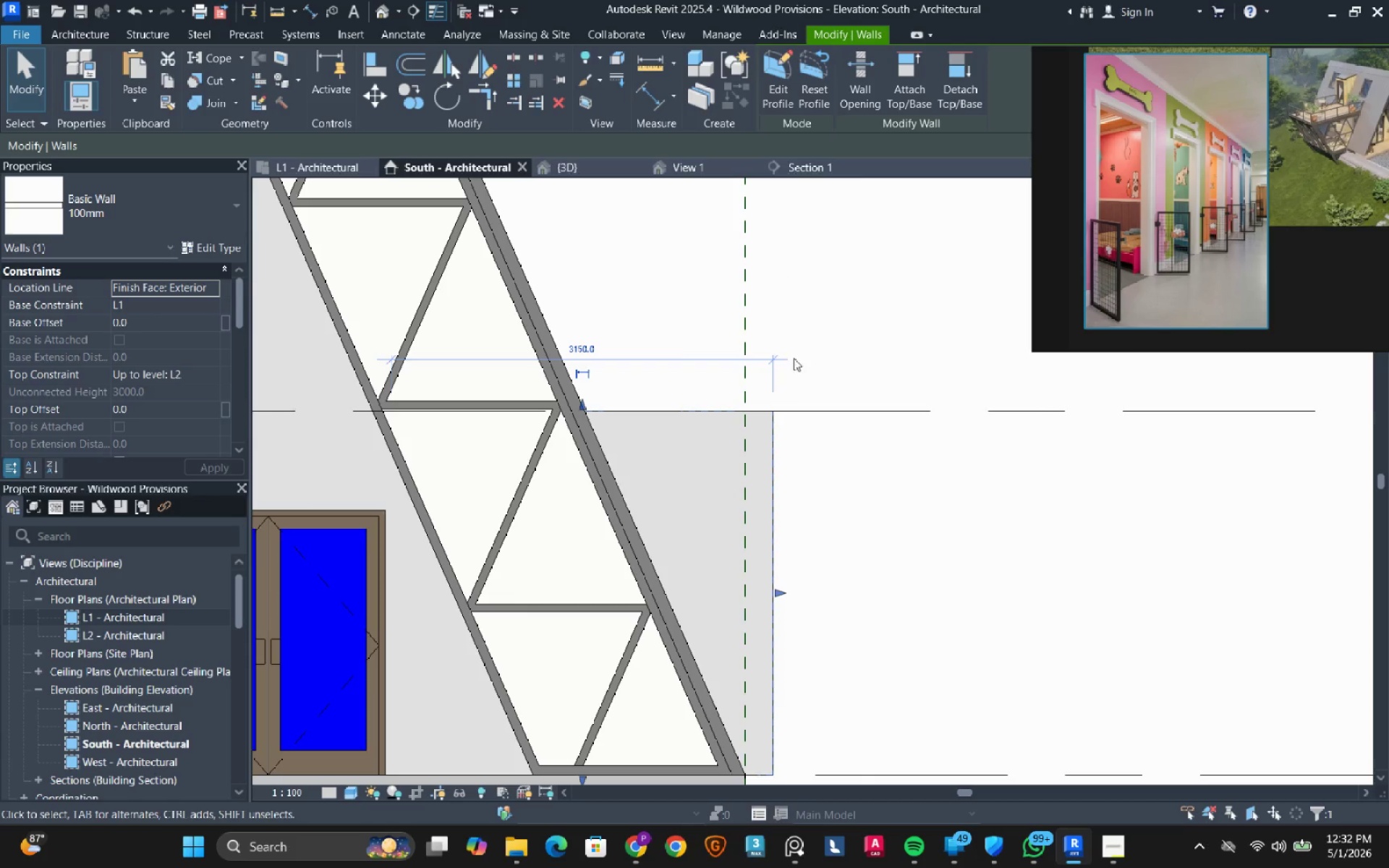 
left_click([697, 450])
 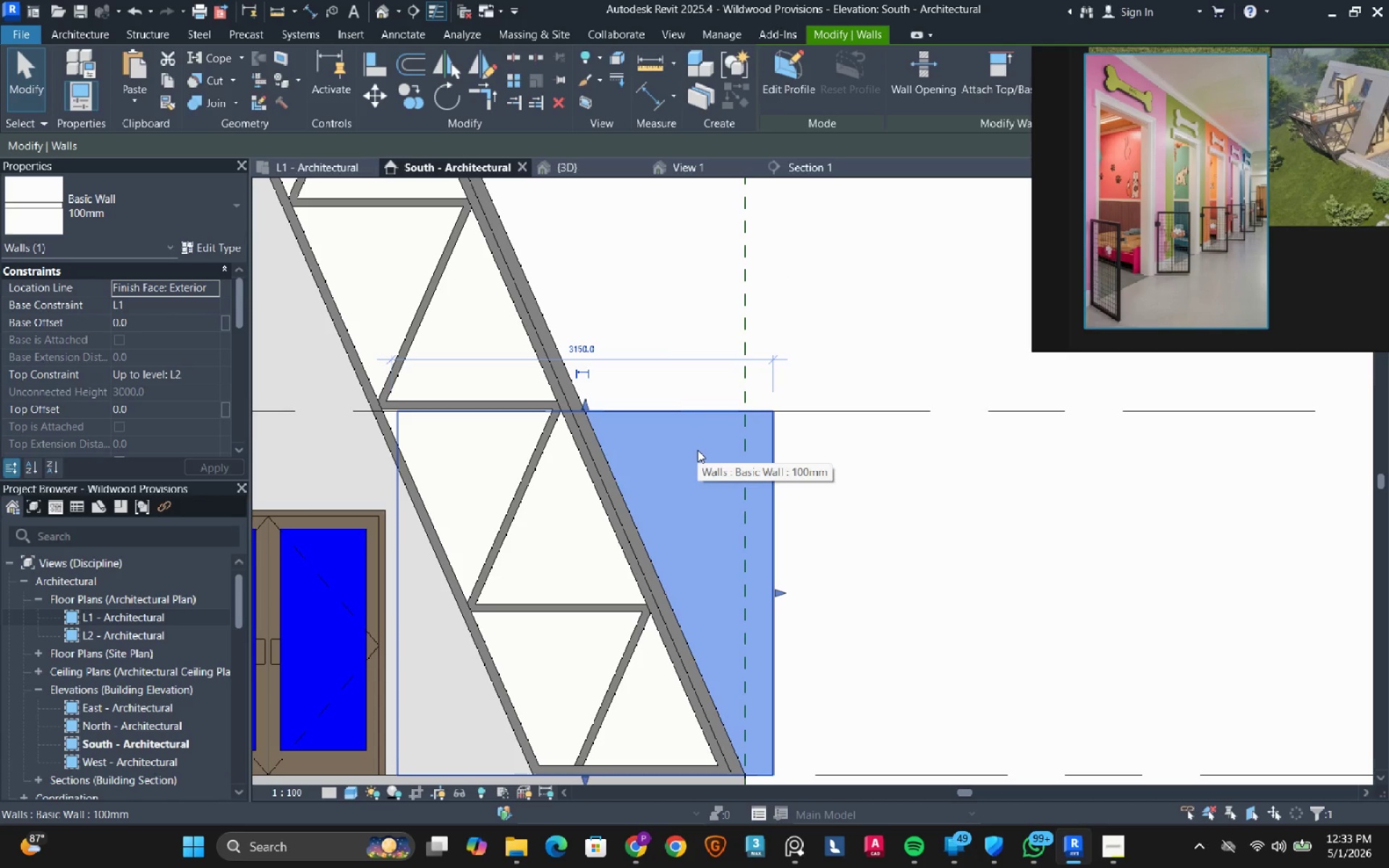 
double_click([697, 450])
 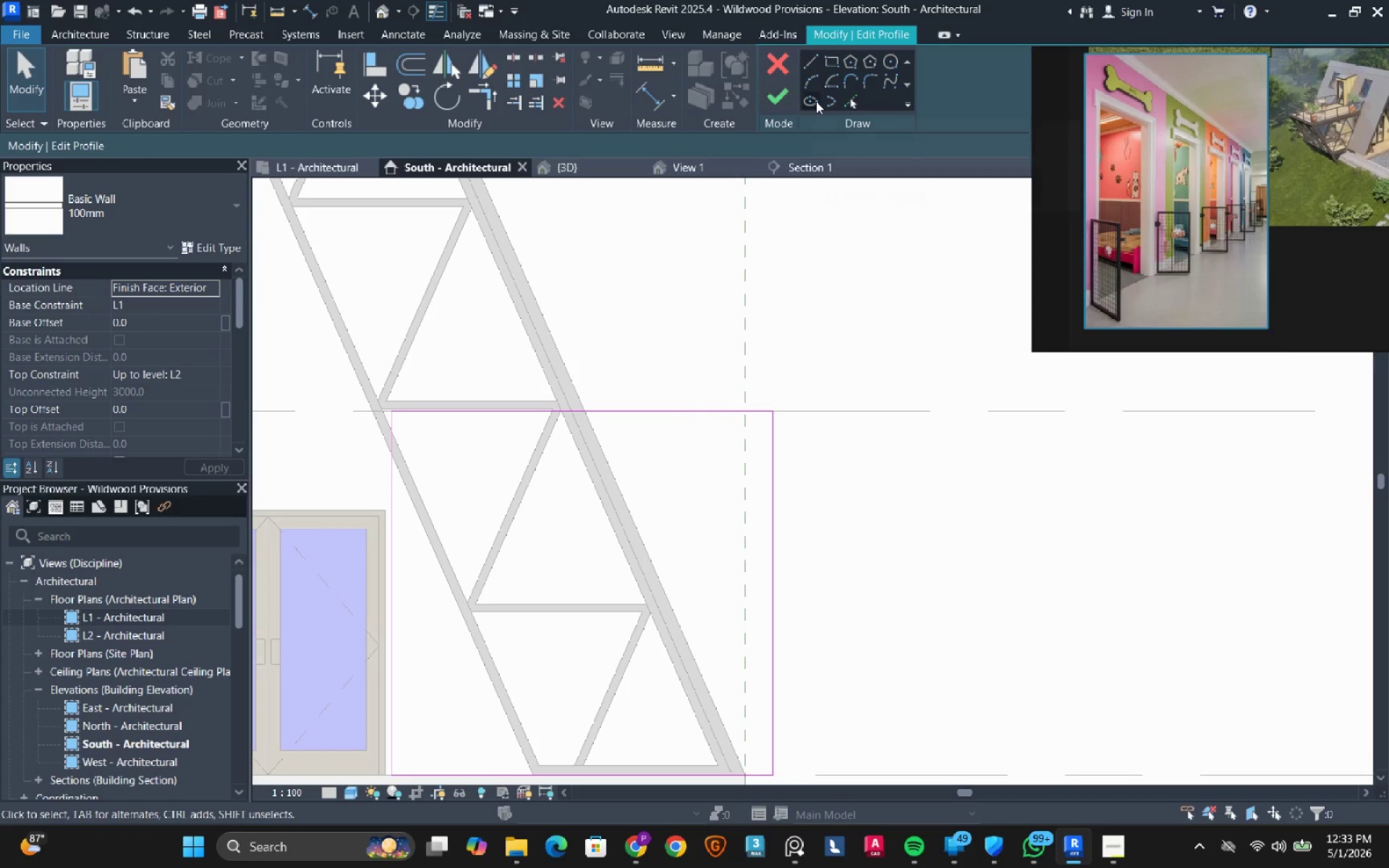 
left_click([855, 100])
 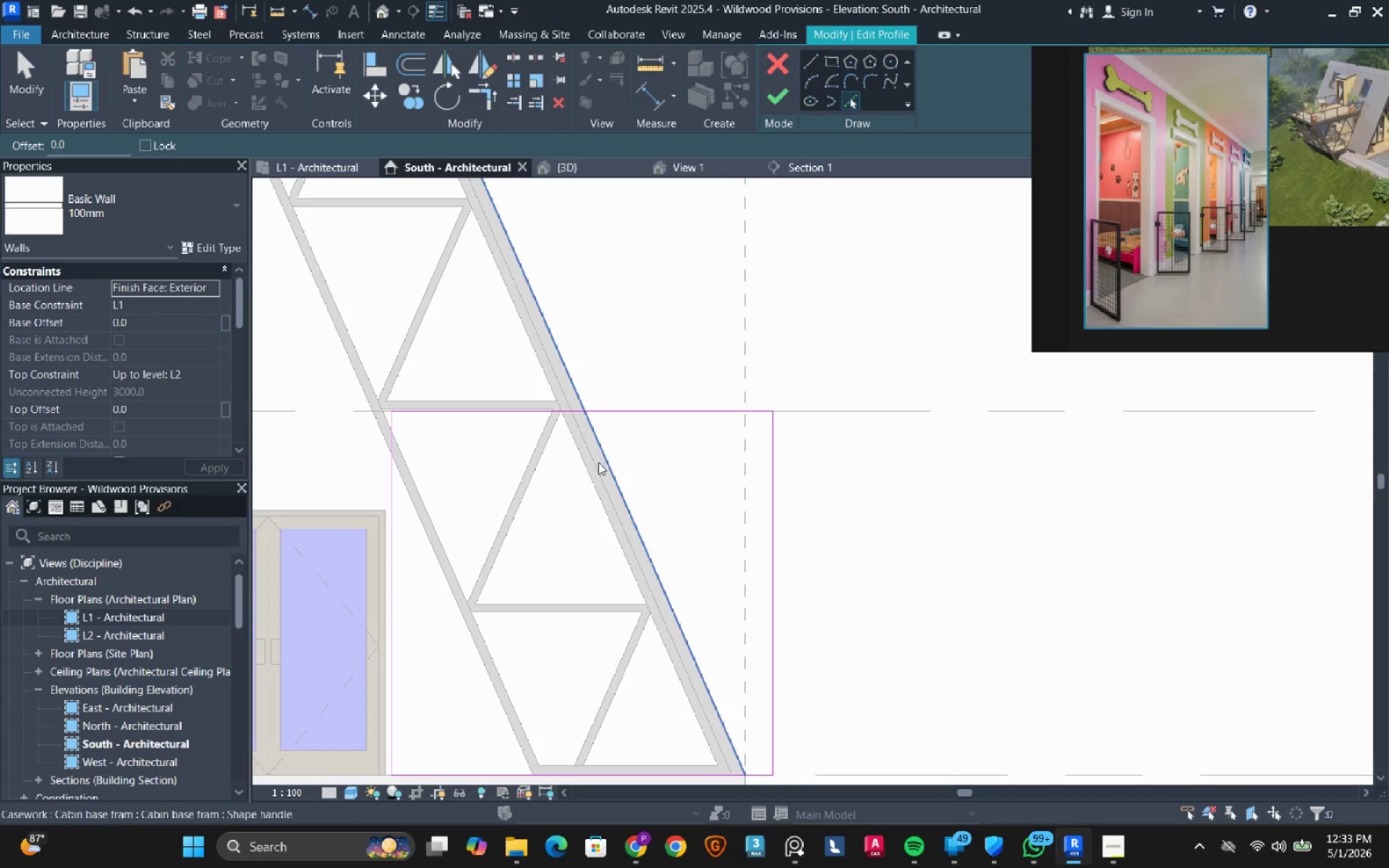 
left_click([598, 462])
 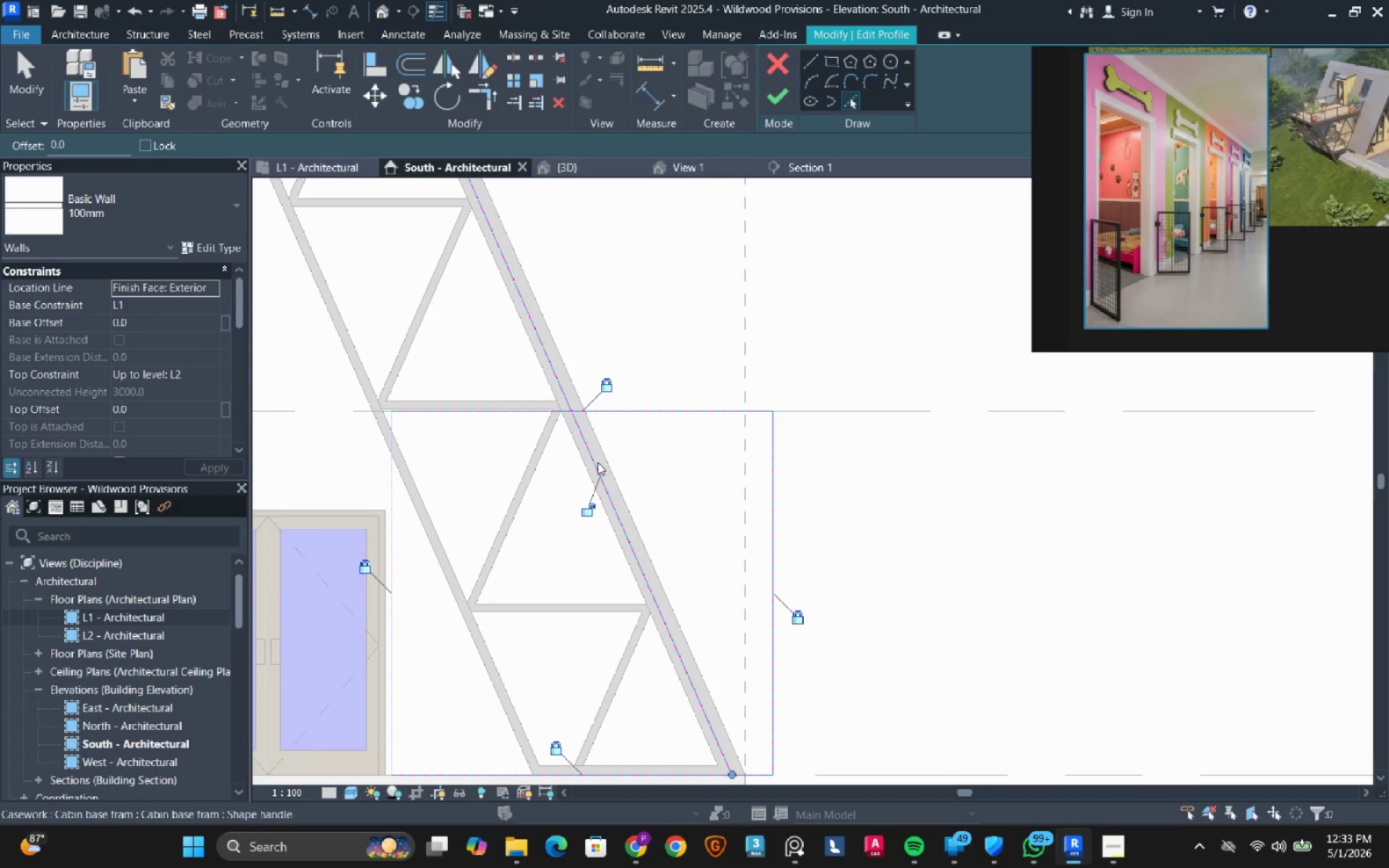 
scroll: coordinate [598, 462], scroll_direction: down, amount: 2.0
 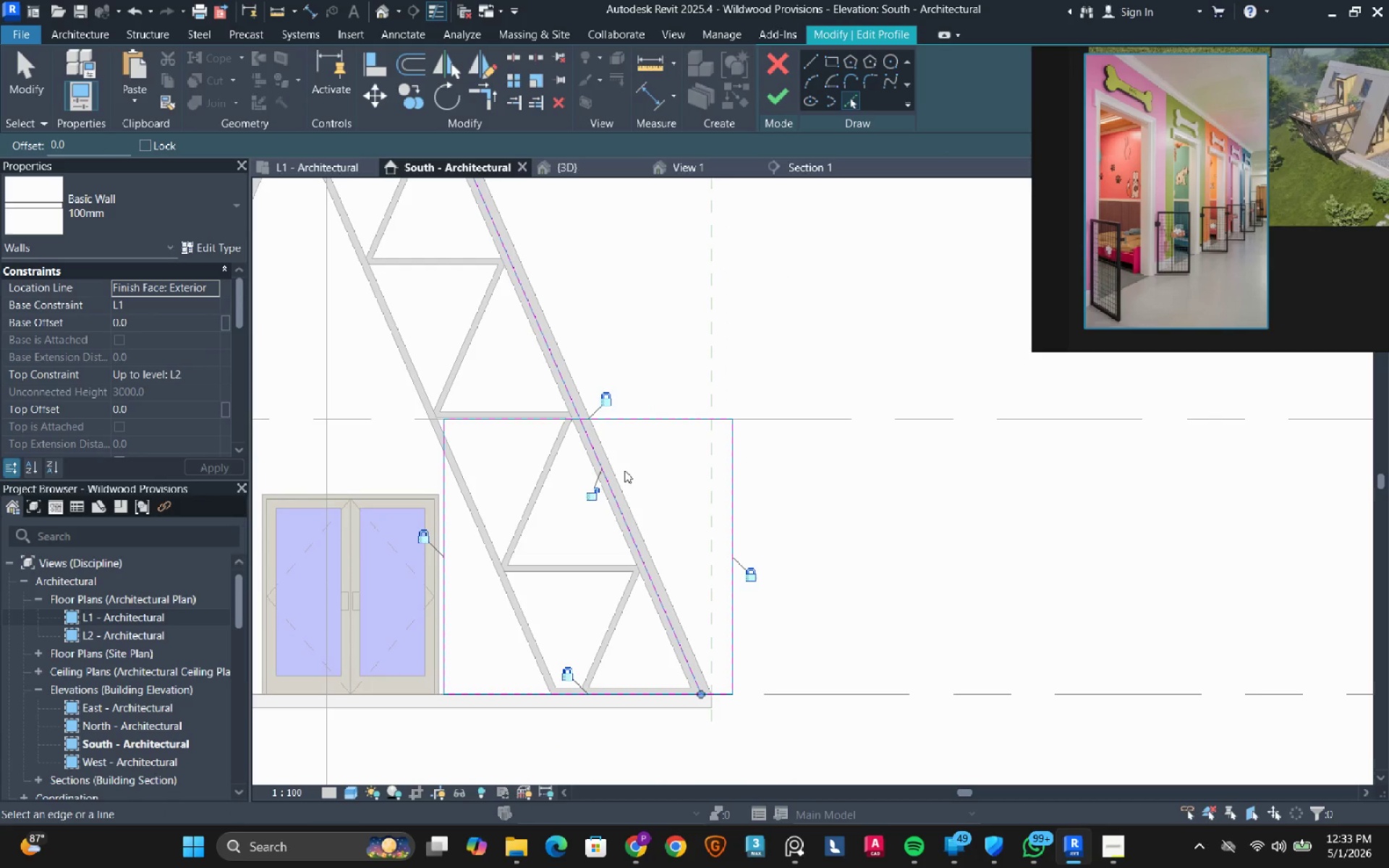 
key(T)
 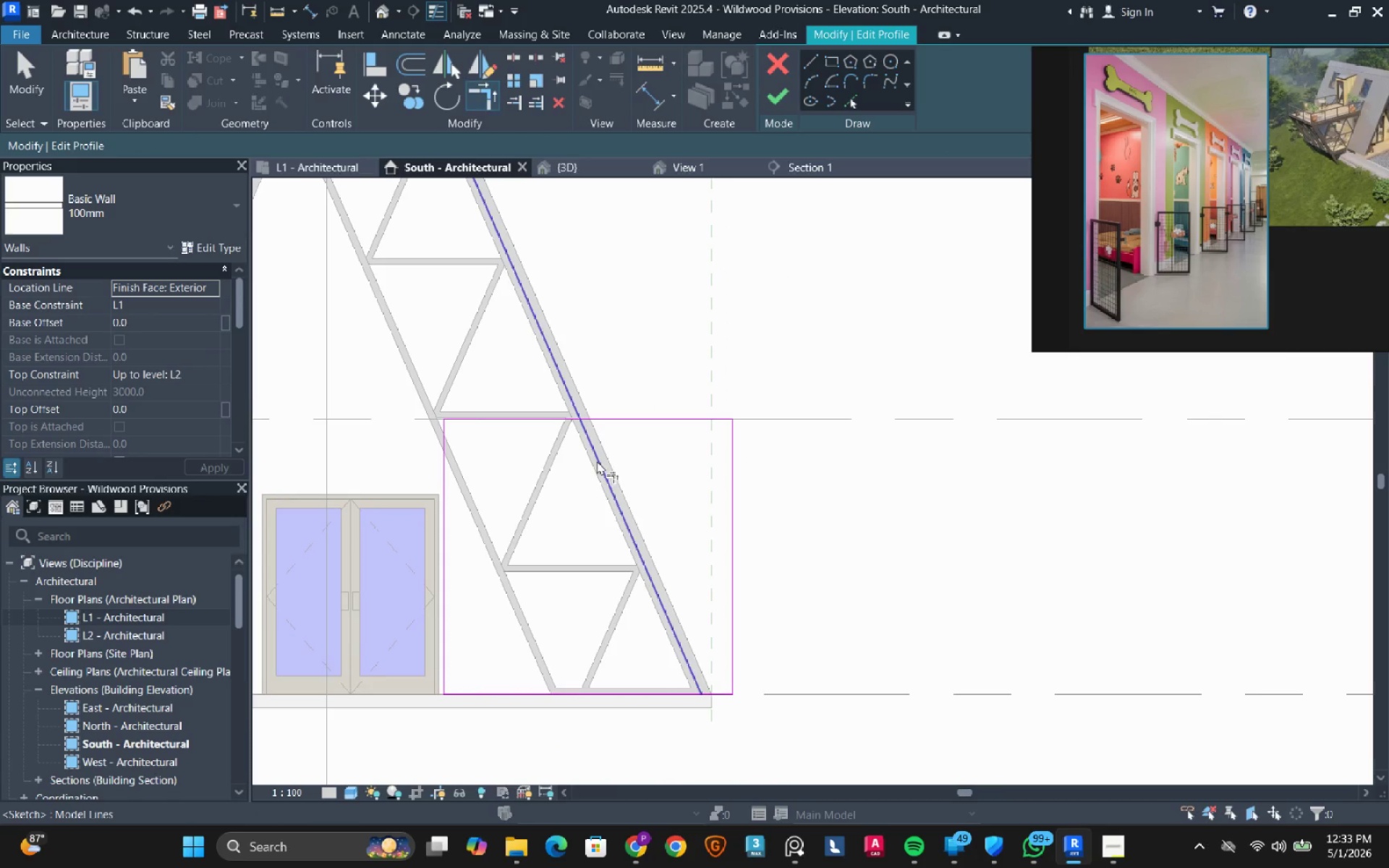 
left_click([597, 460])
 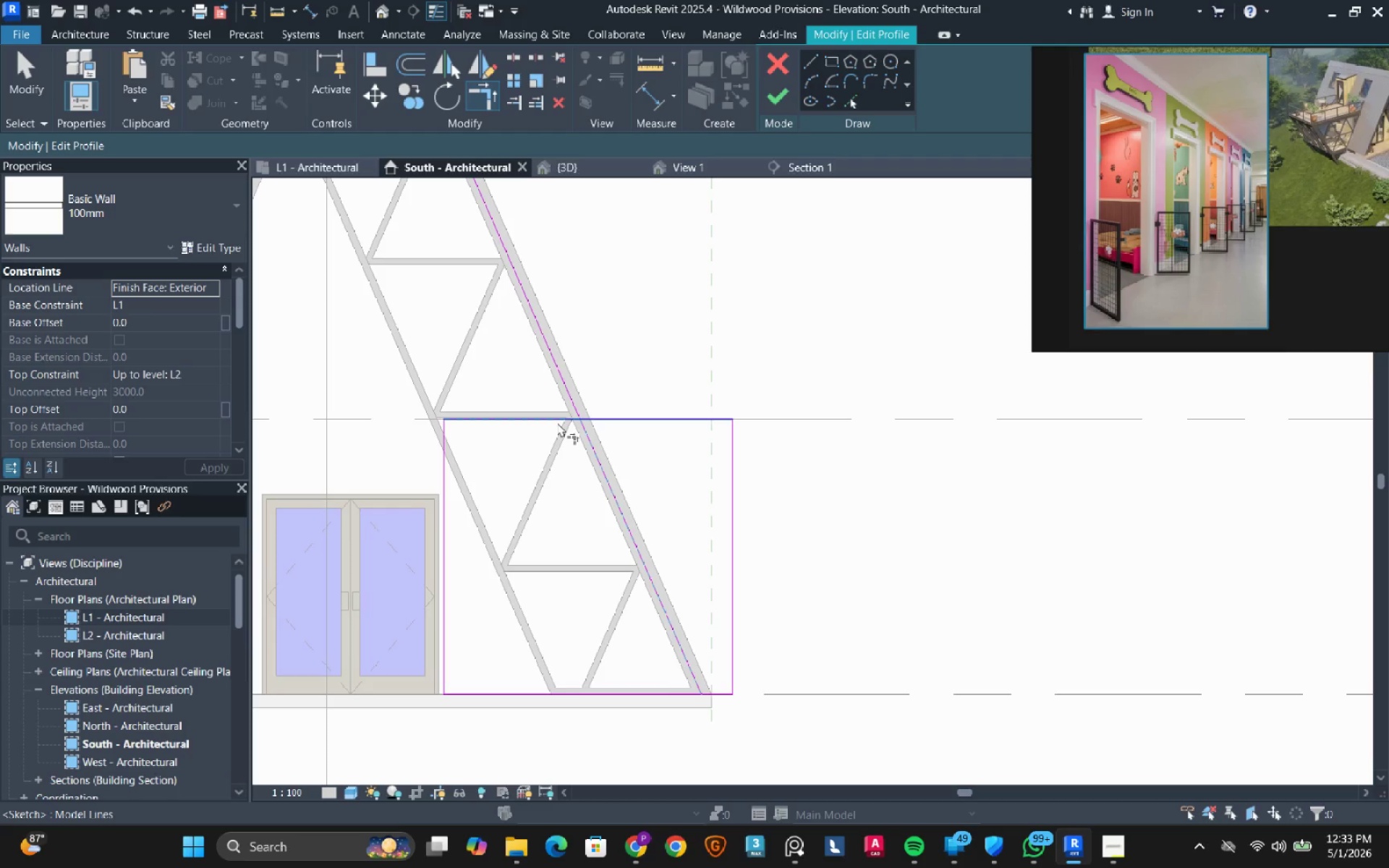 
left_click([557, 422])
 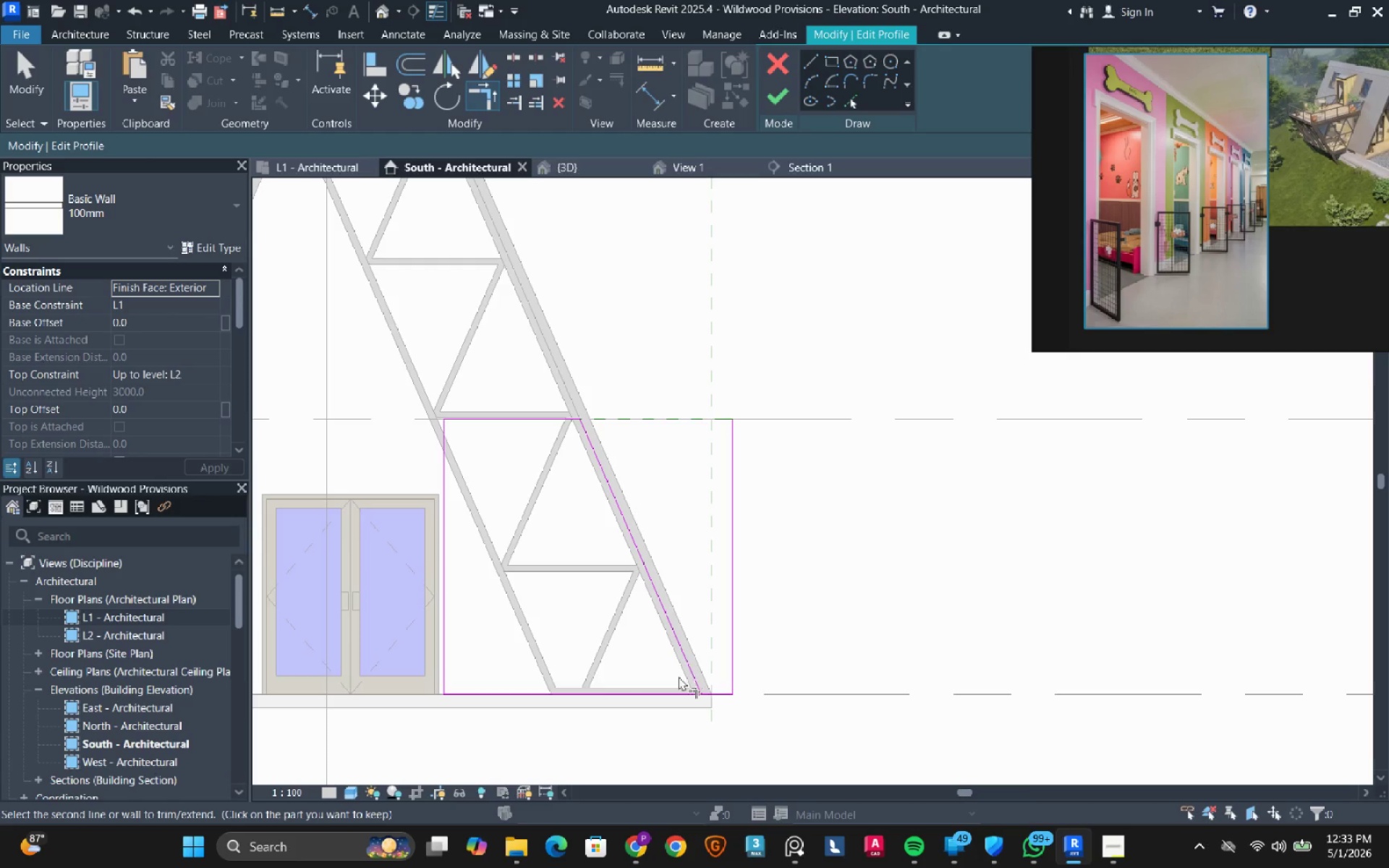 
double_click([670, 692])
 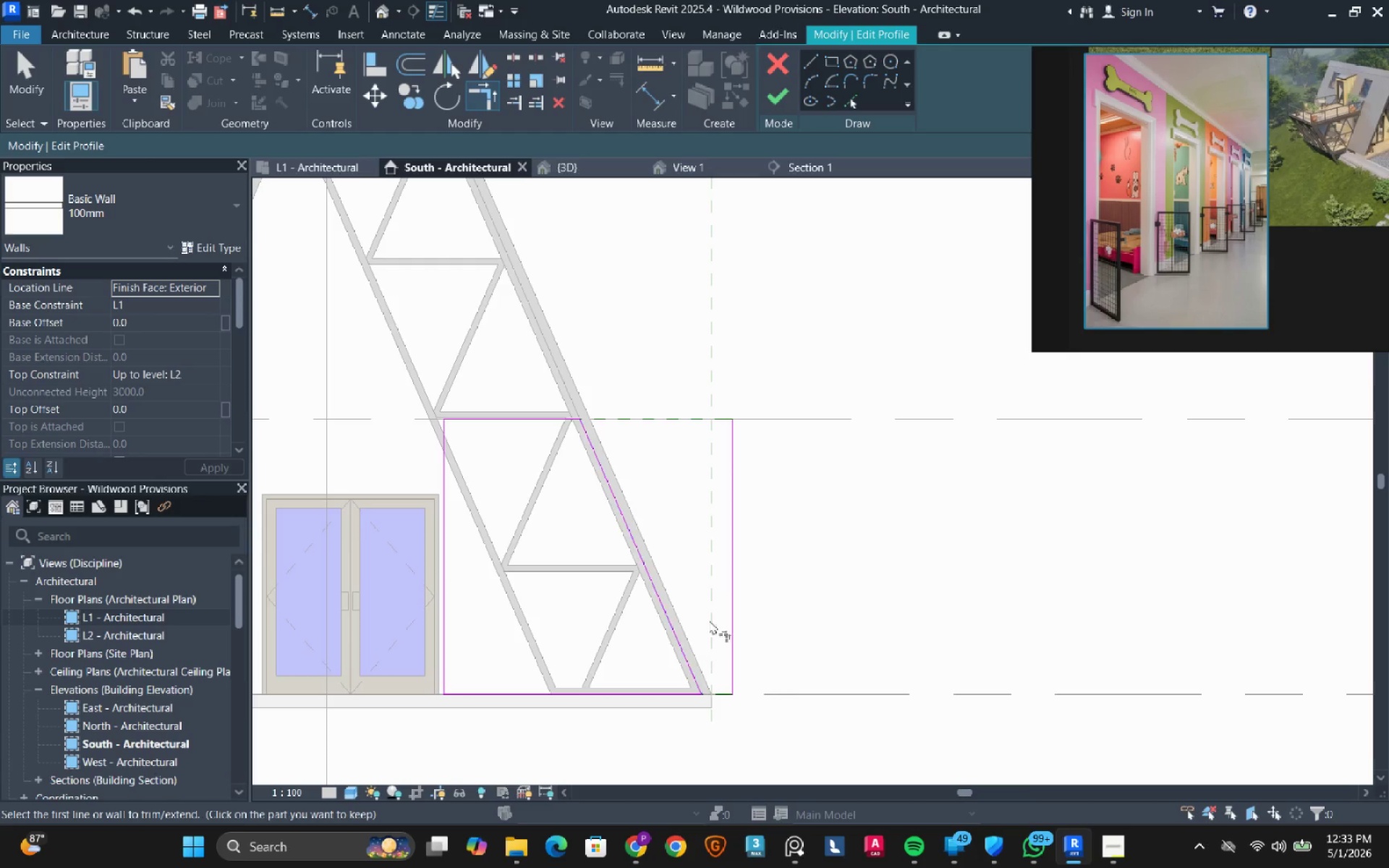 
key(Escape)
 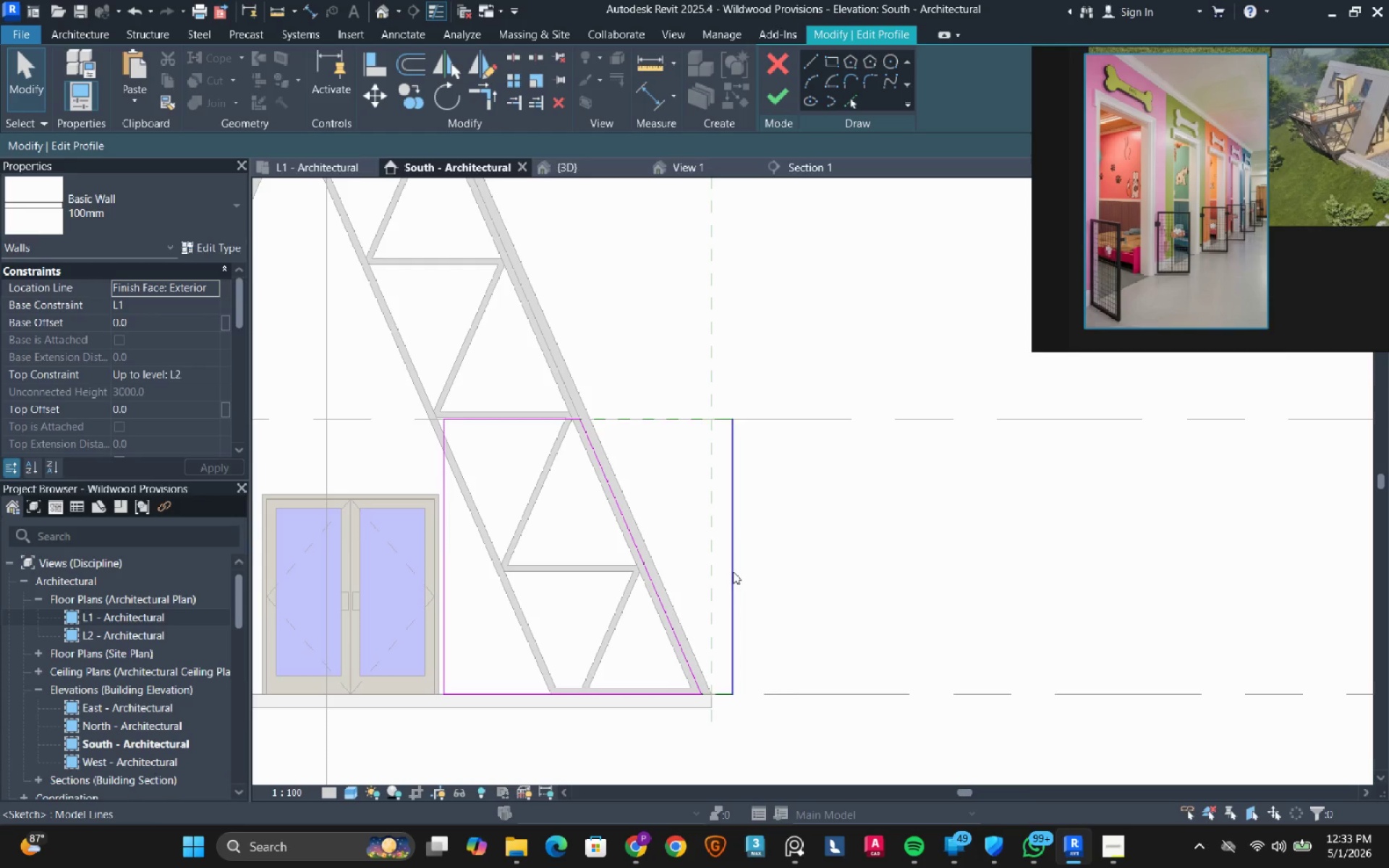 
left_click([733, 571])
 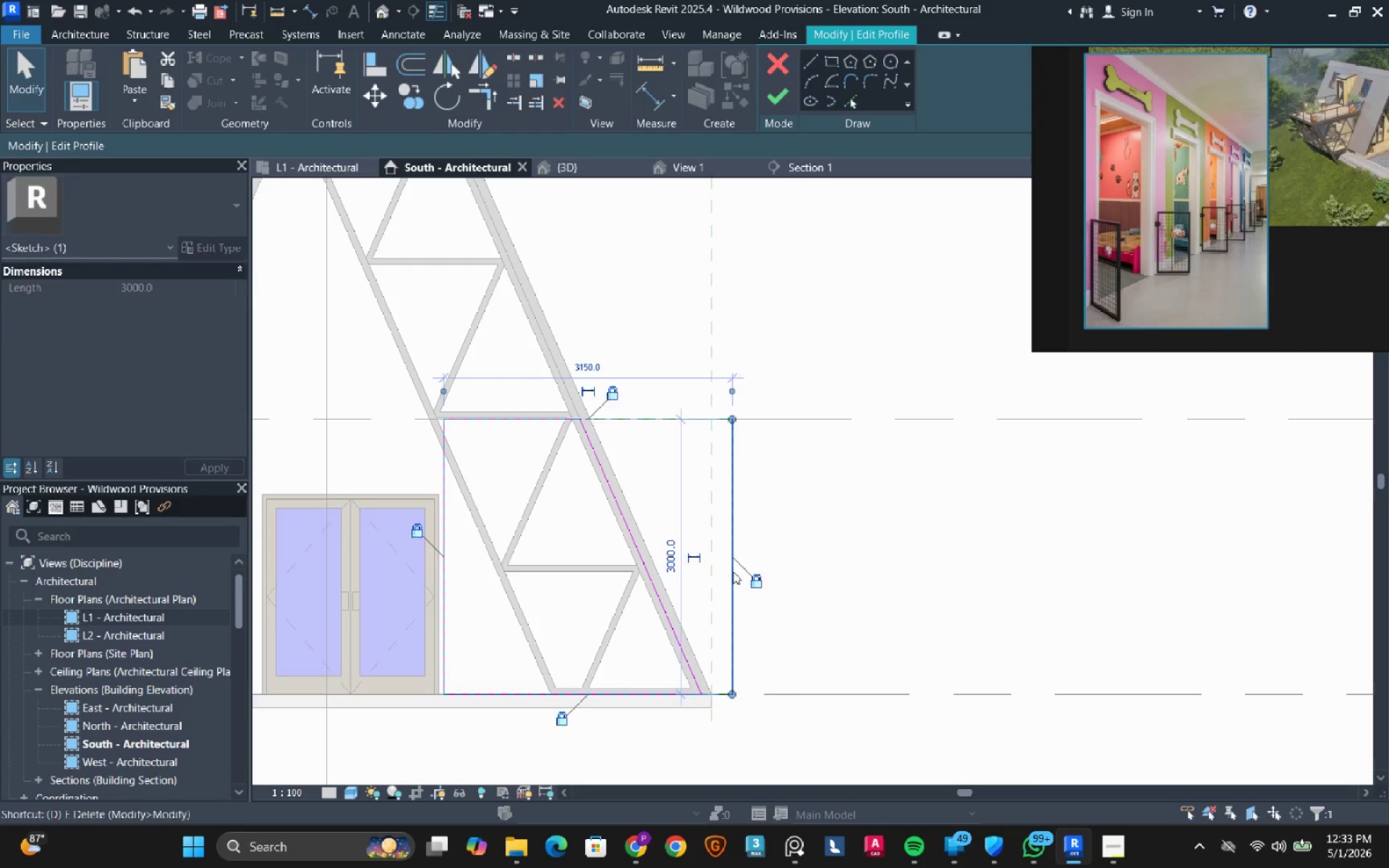 
type(de)
 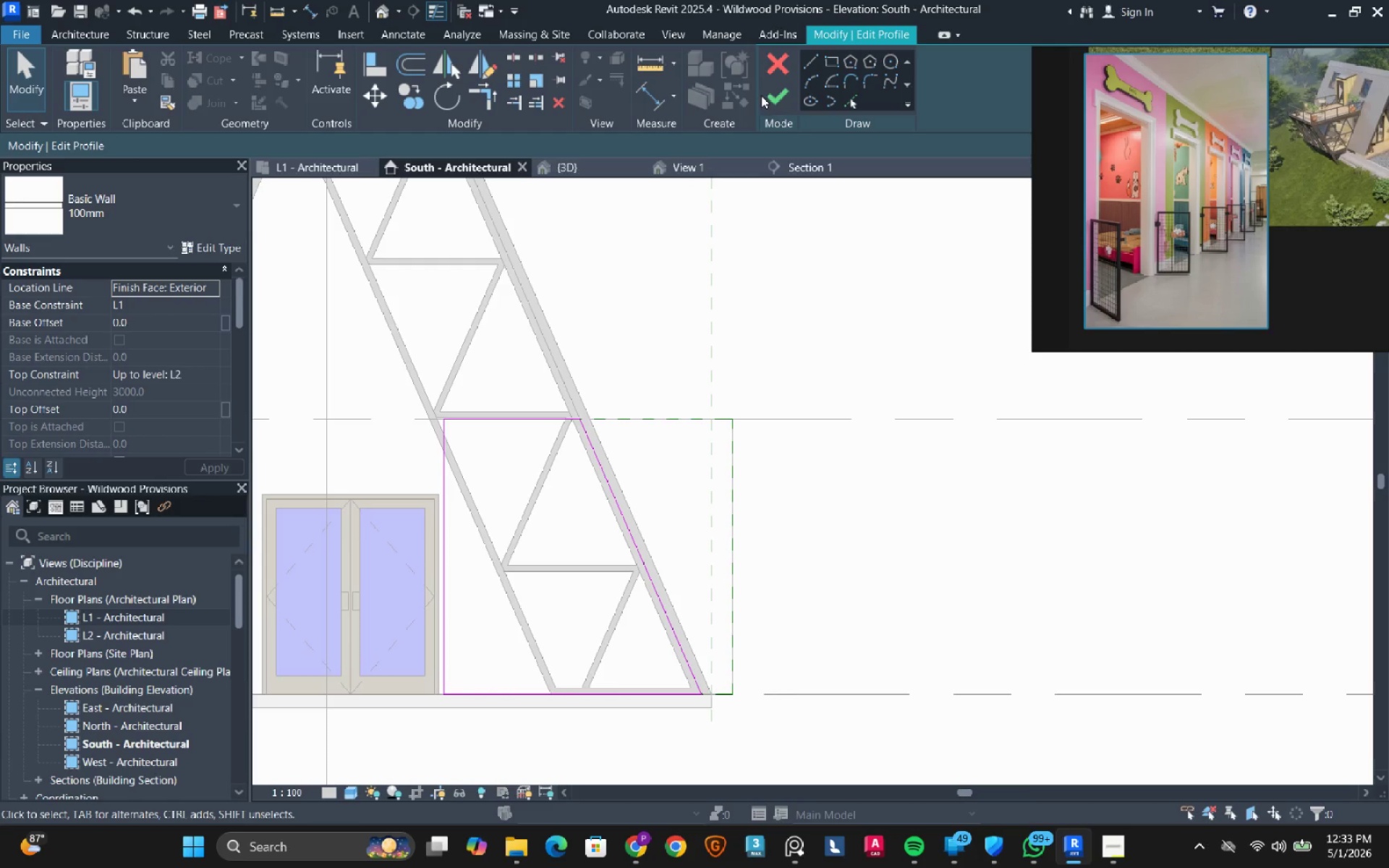 
left_click([783, 98])
 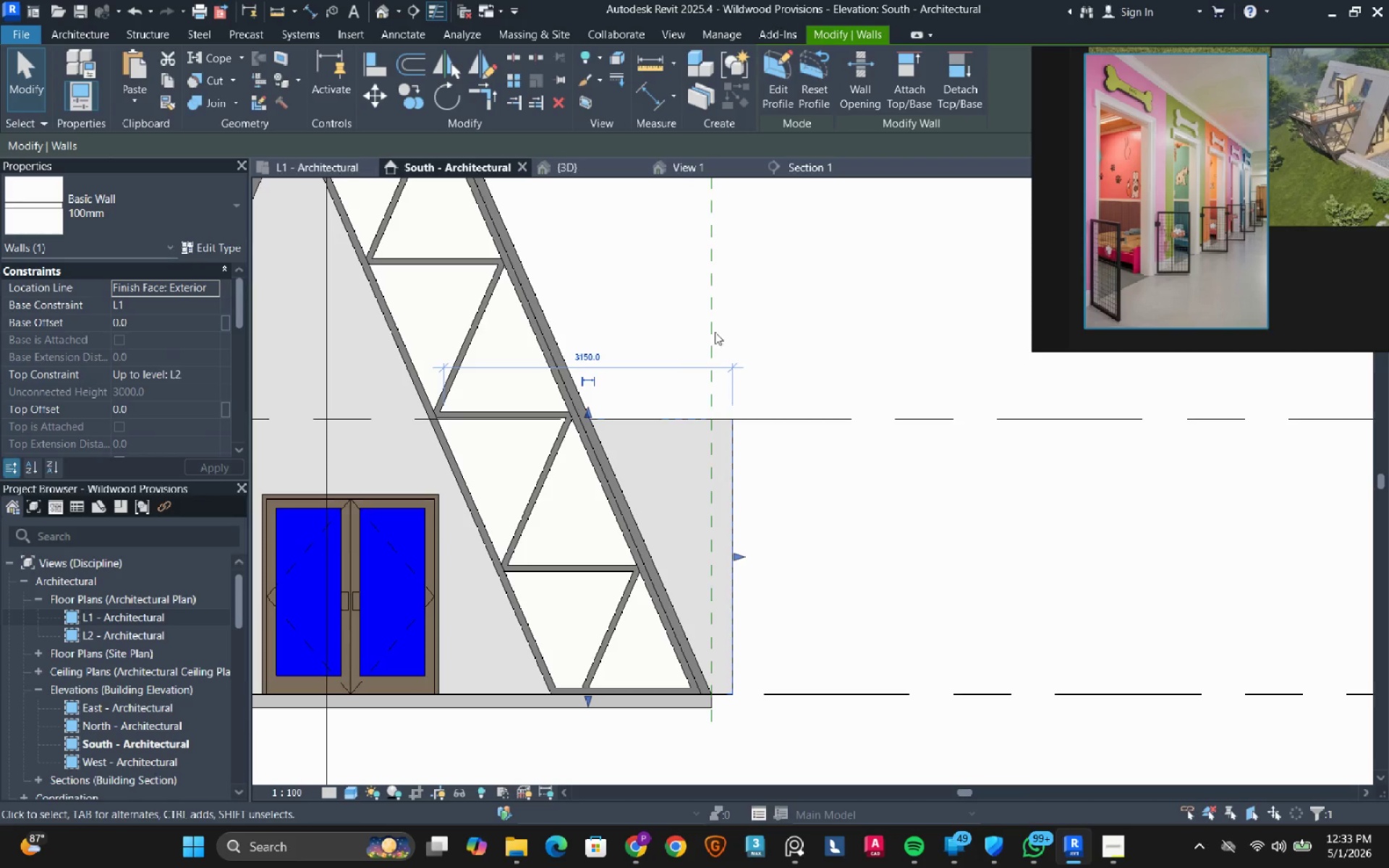 
key(Escape)
 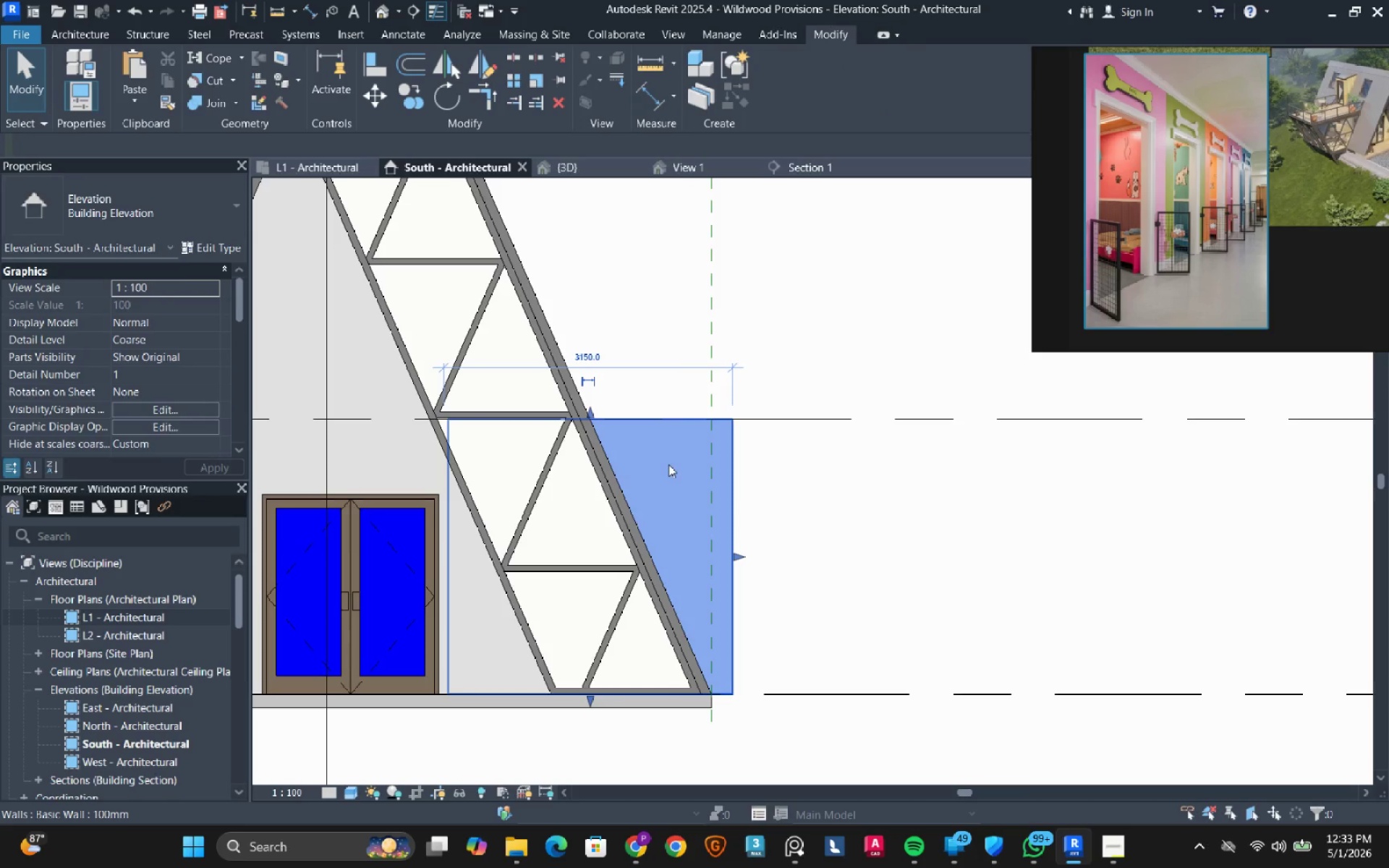 
double_click([668, 464])
 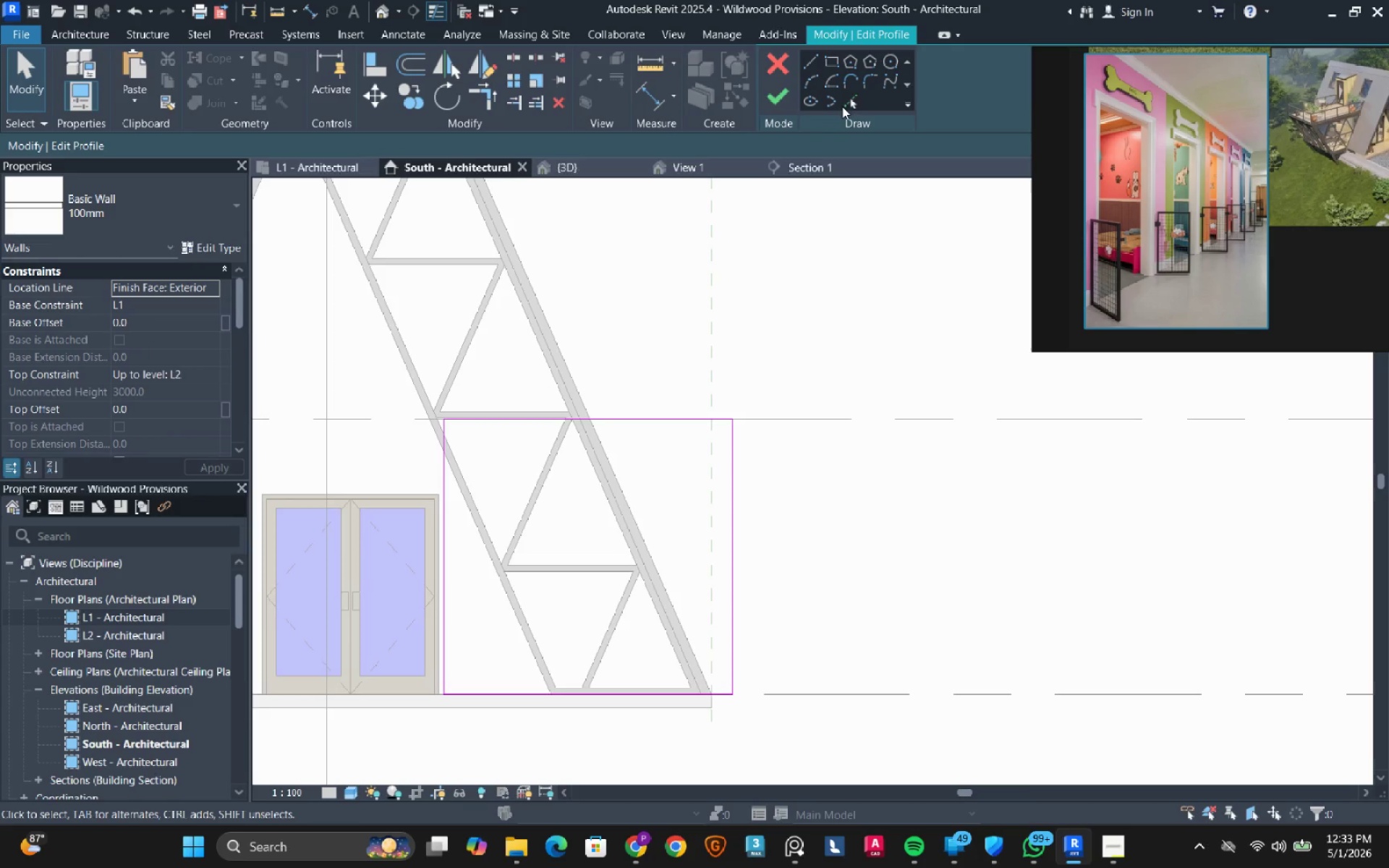 
left_click([844, 103])
 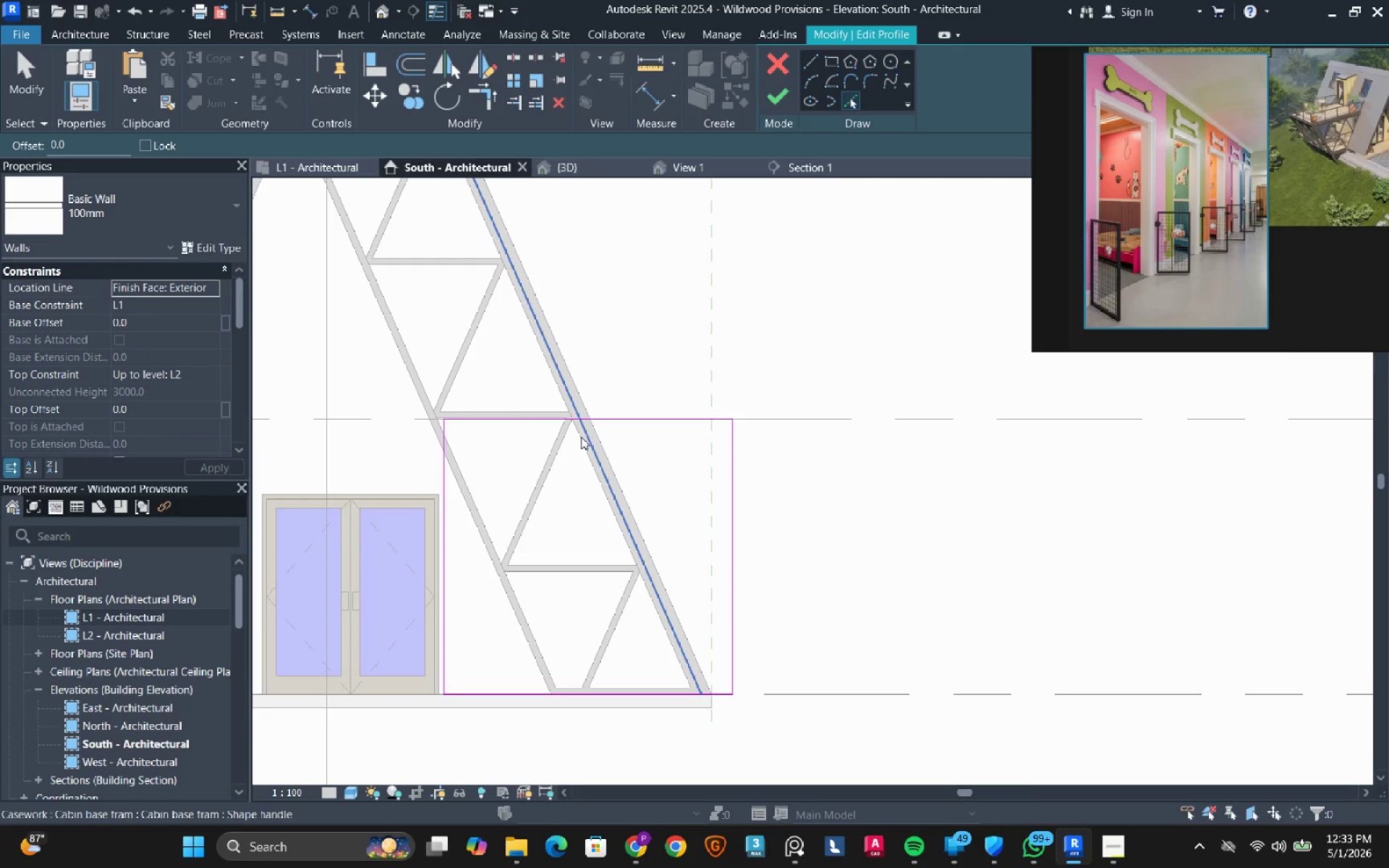 
left_click([581, 437])
 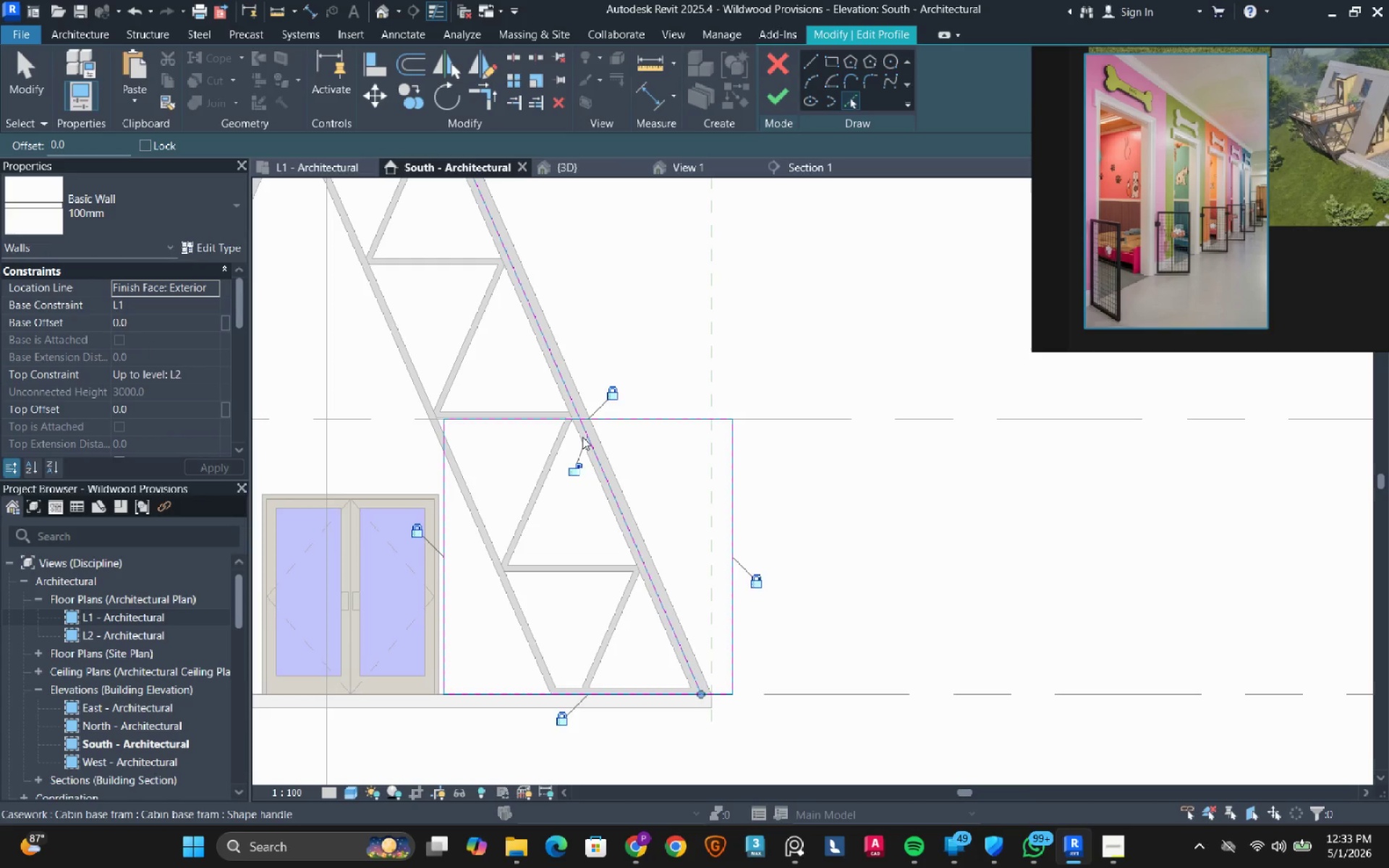 
key(Escape)
type(tr)
 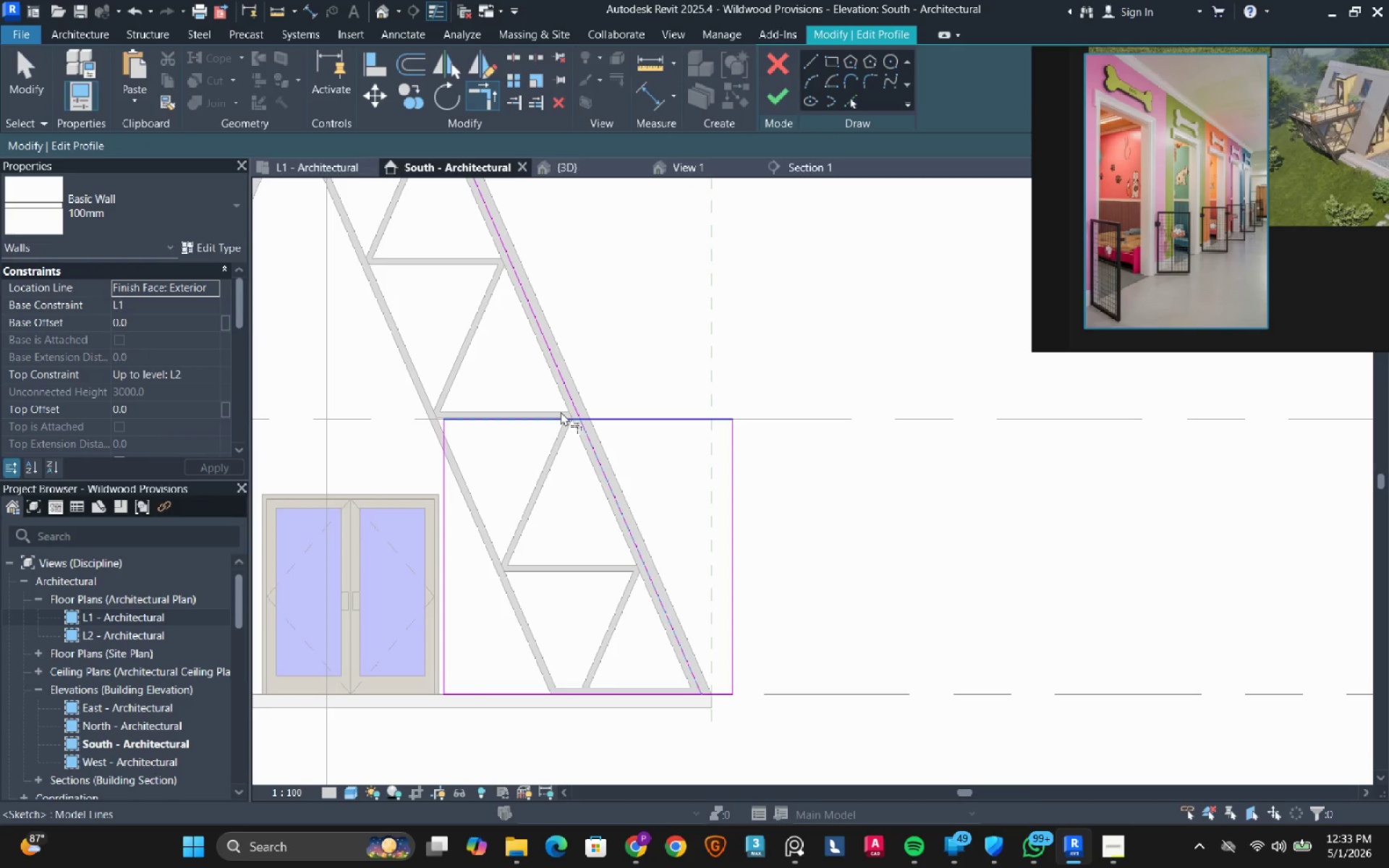 
hold_key(key=Escape, duration=3.33)
 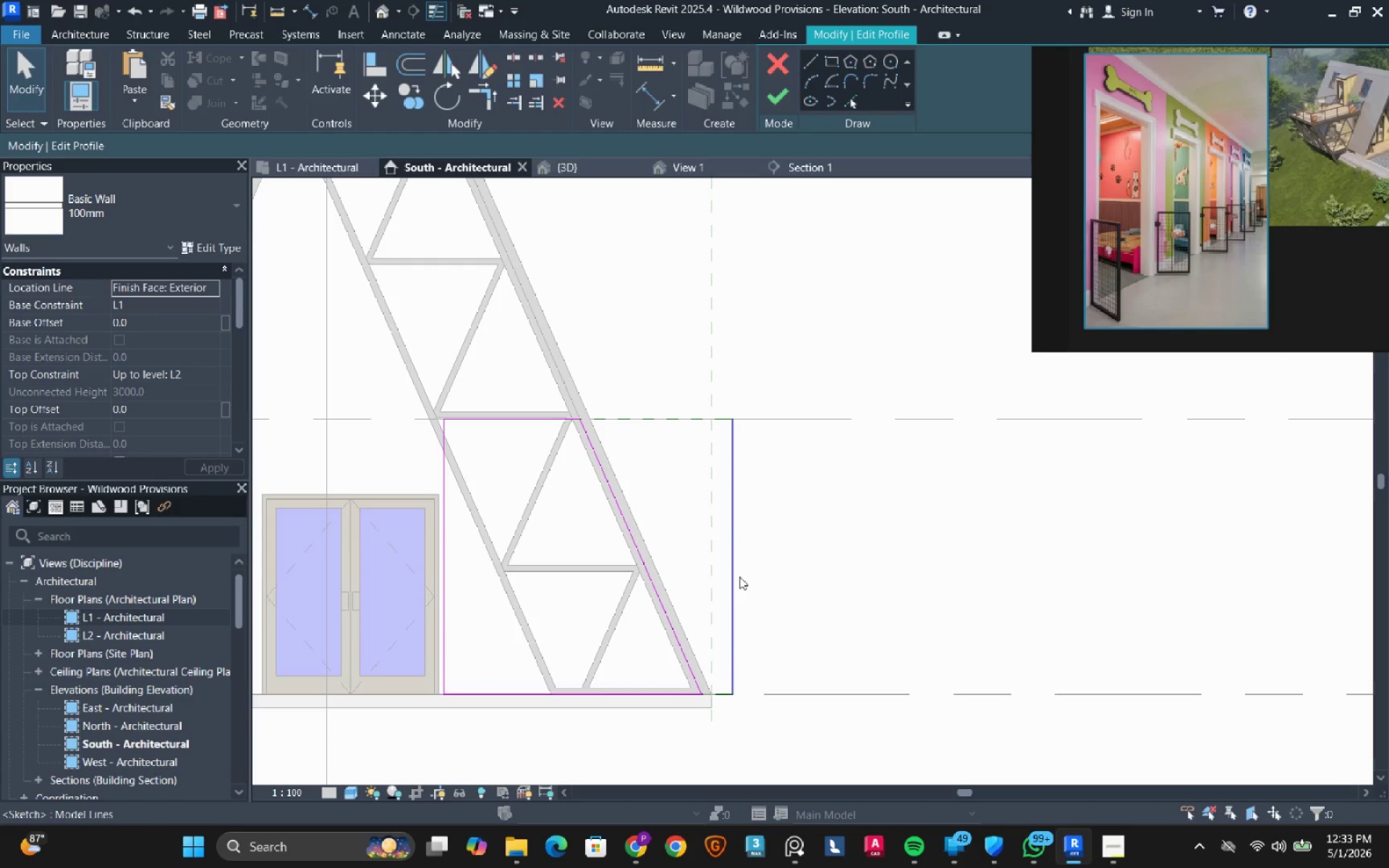 
double_click([561, 412])
 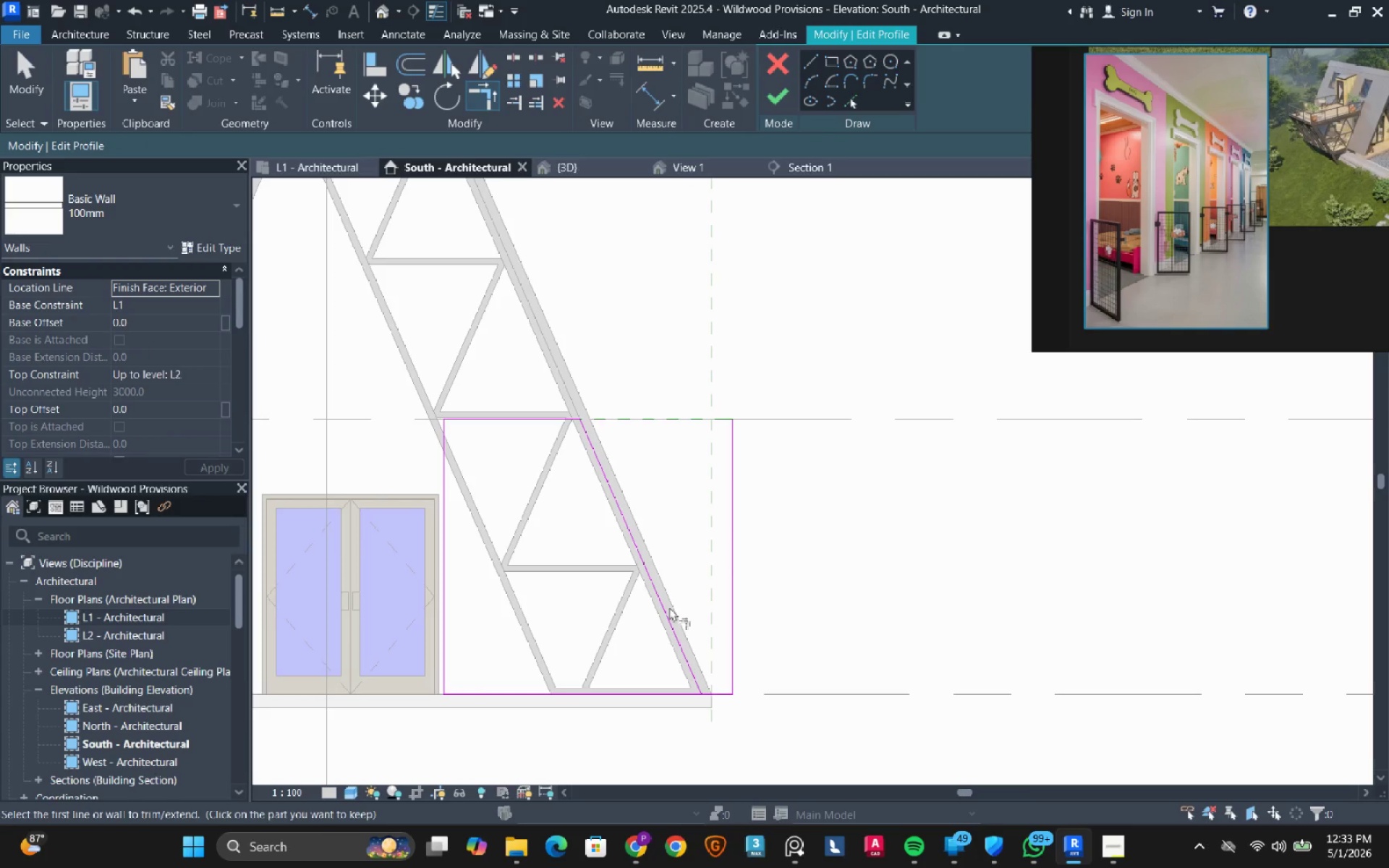 
left_click([673, 627])
 